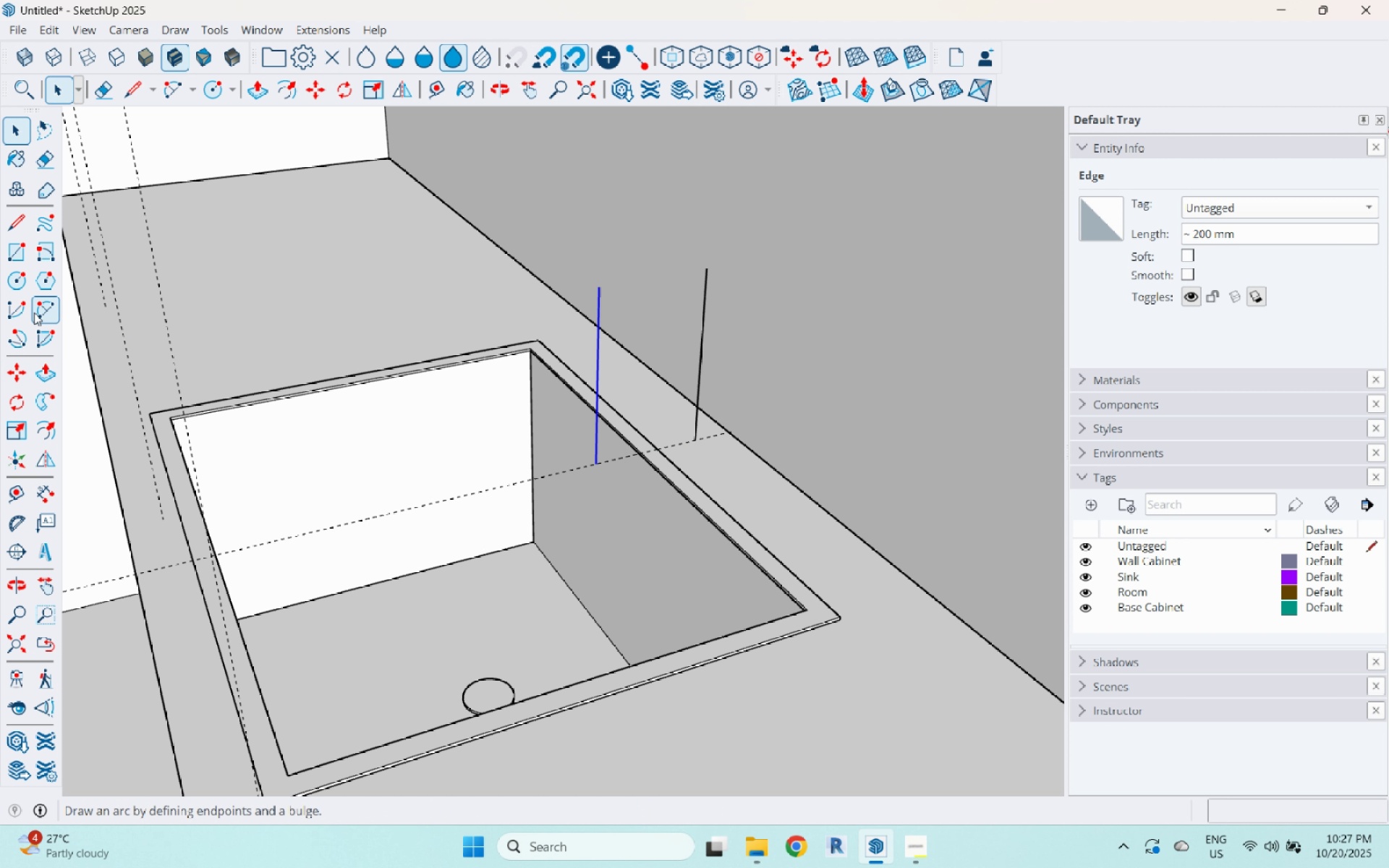 
left_click([34, 312])
 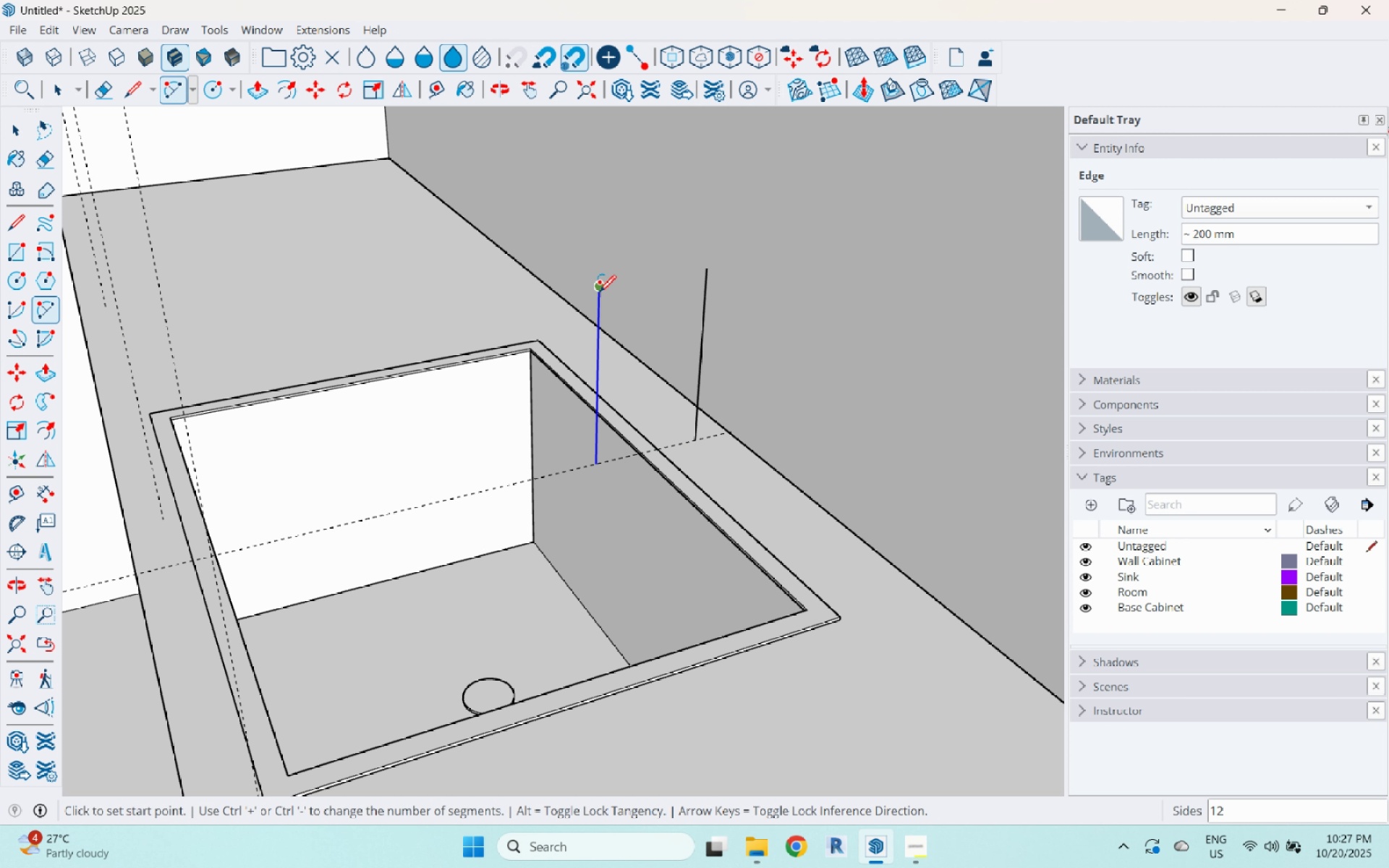 
left_click([598, 292])
 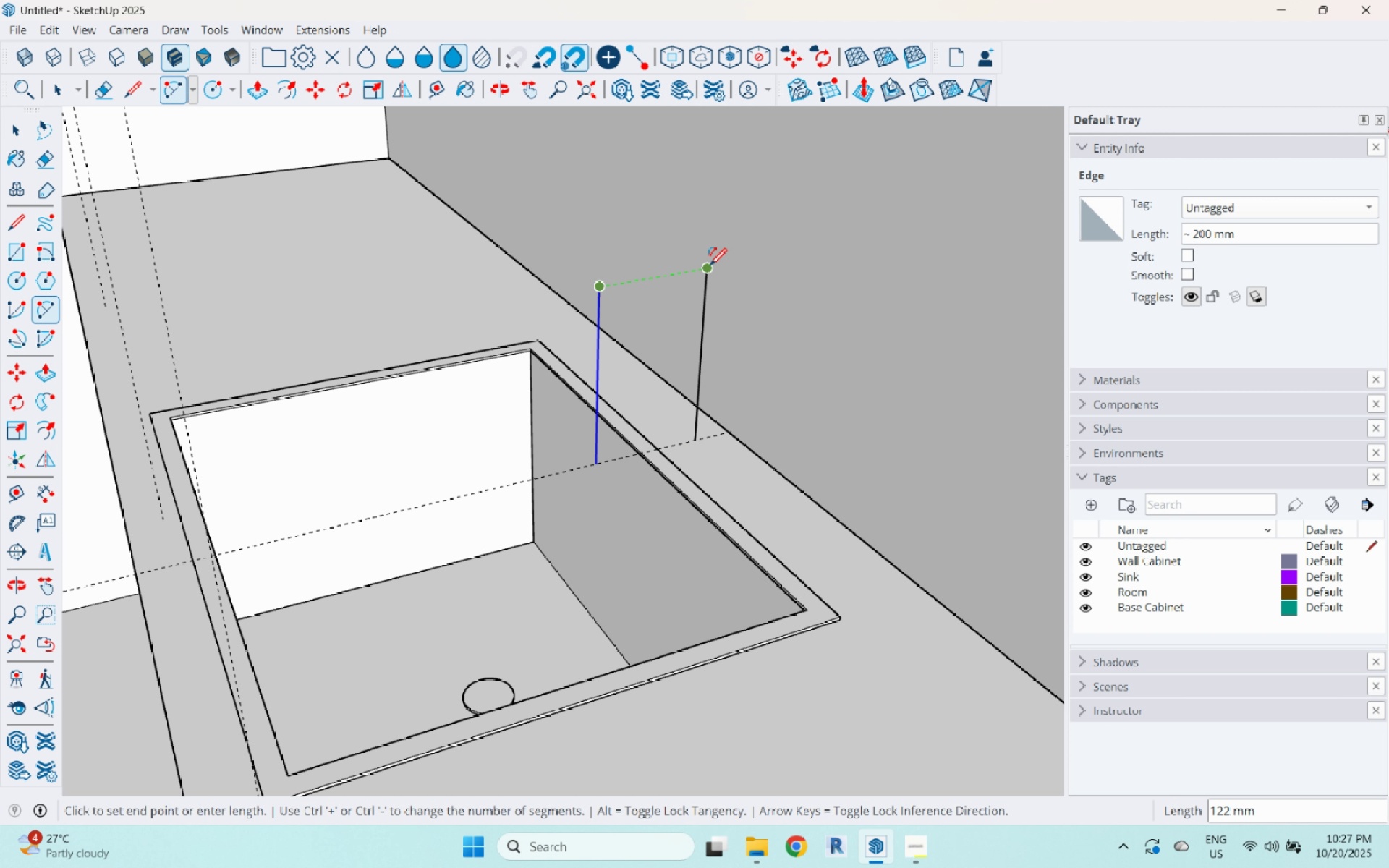 
left_click([710, 267])
 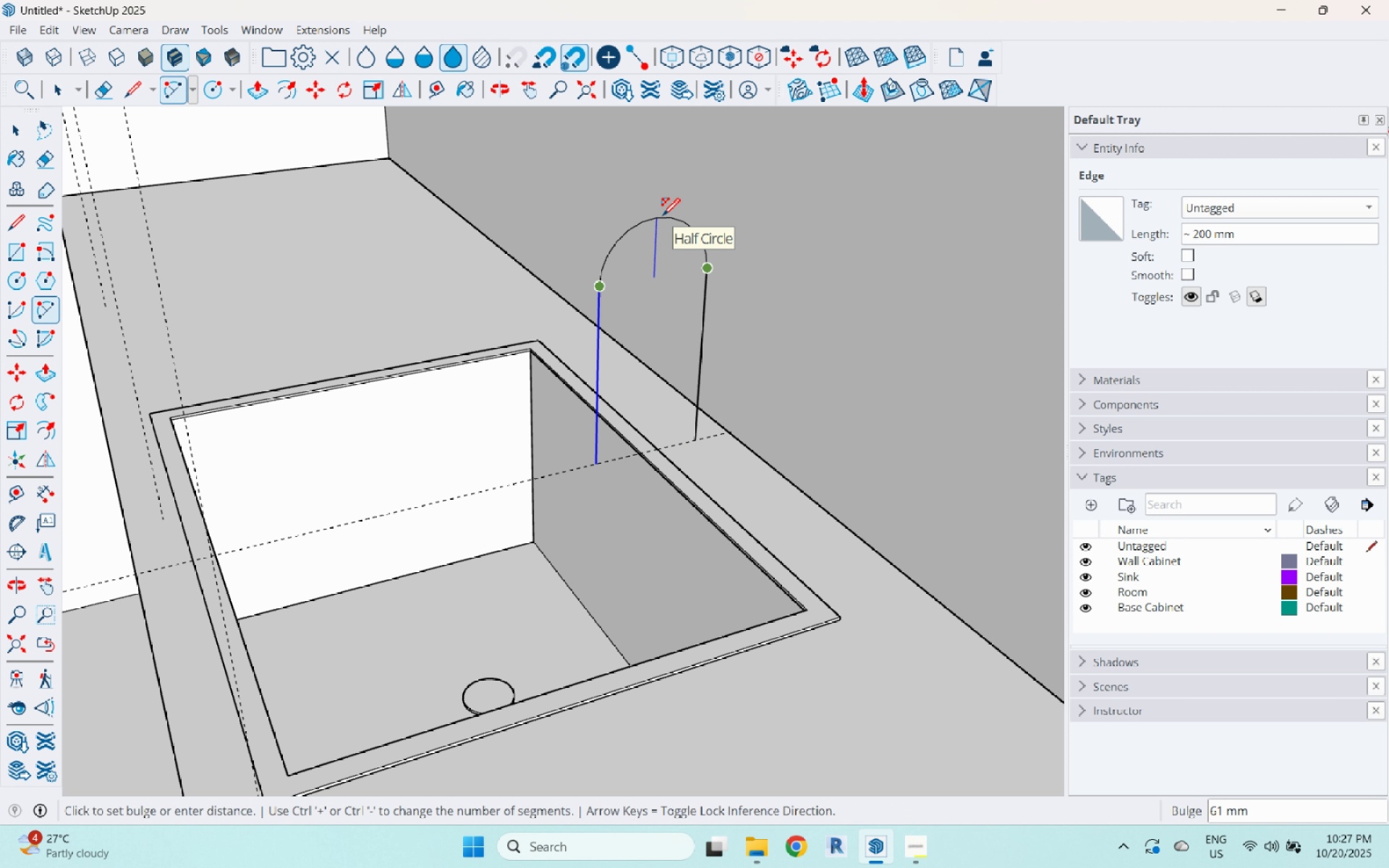 
left_click([663, 217])
 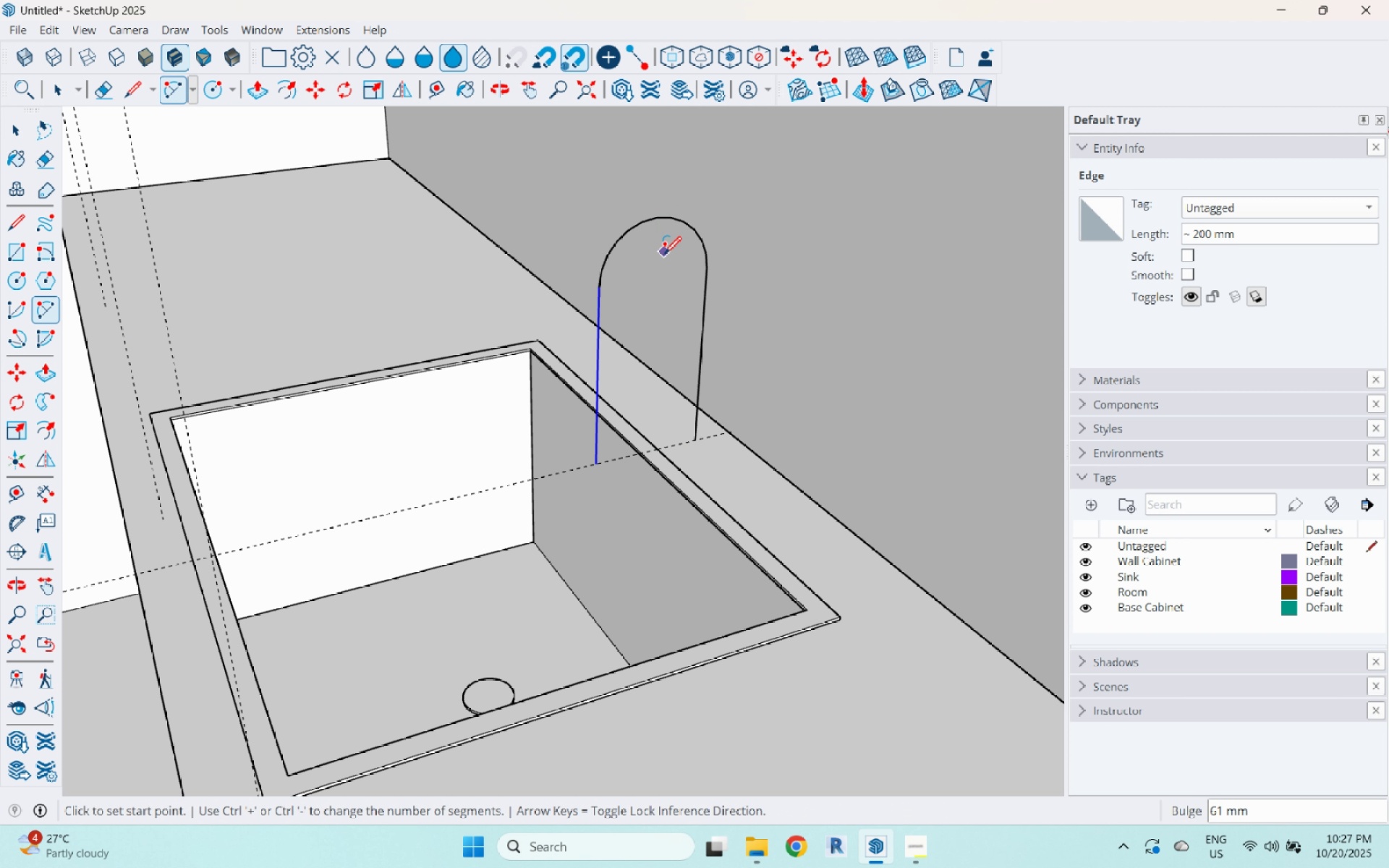 
key(Space)
 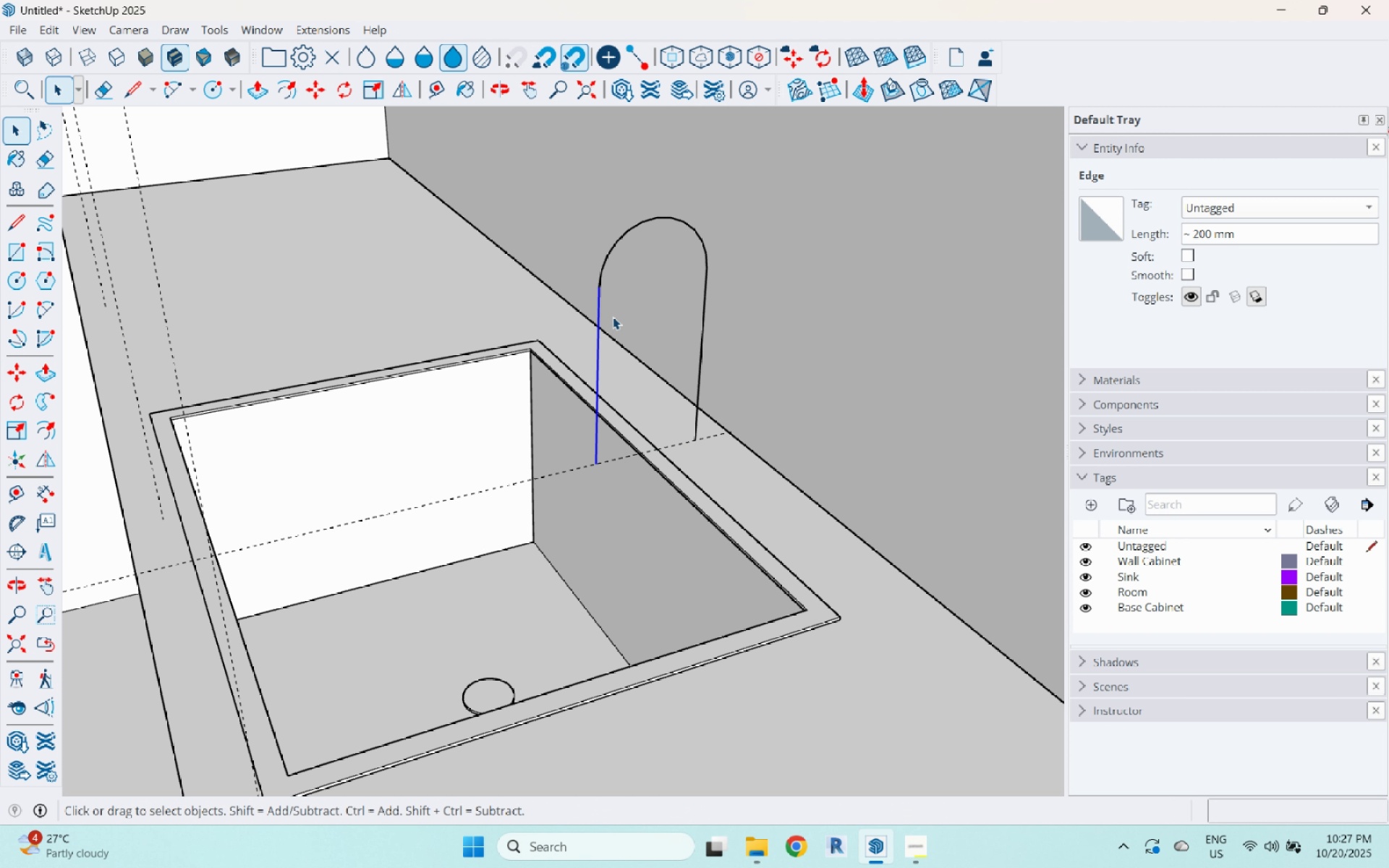 
scroll: coordinate [611, 318], scroll_direction: up, amount: 3.0
 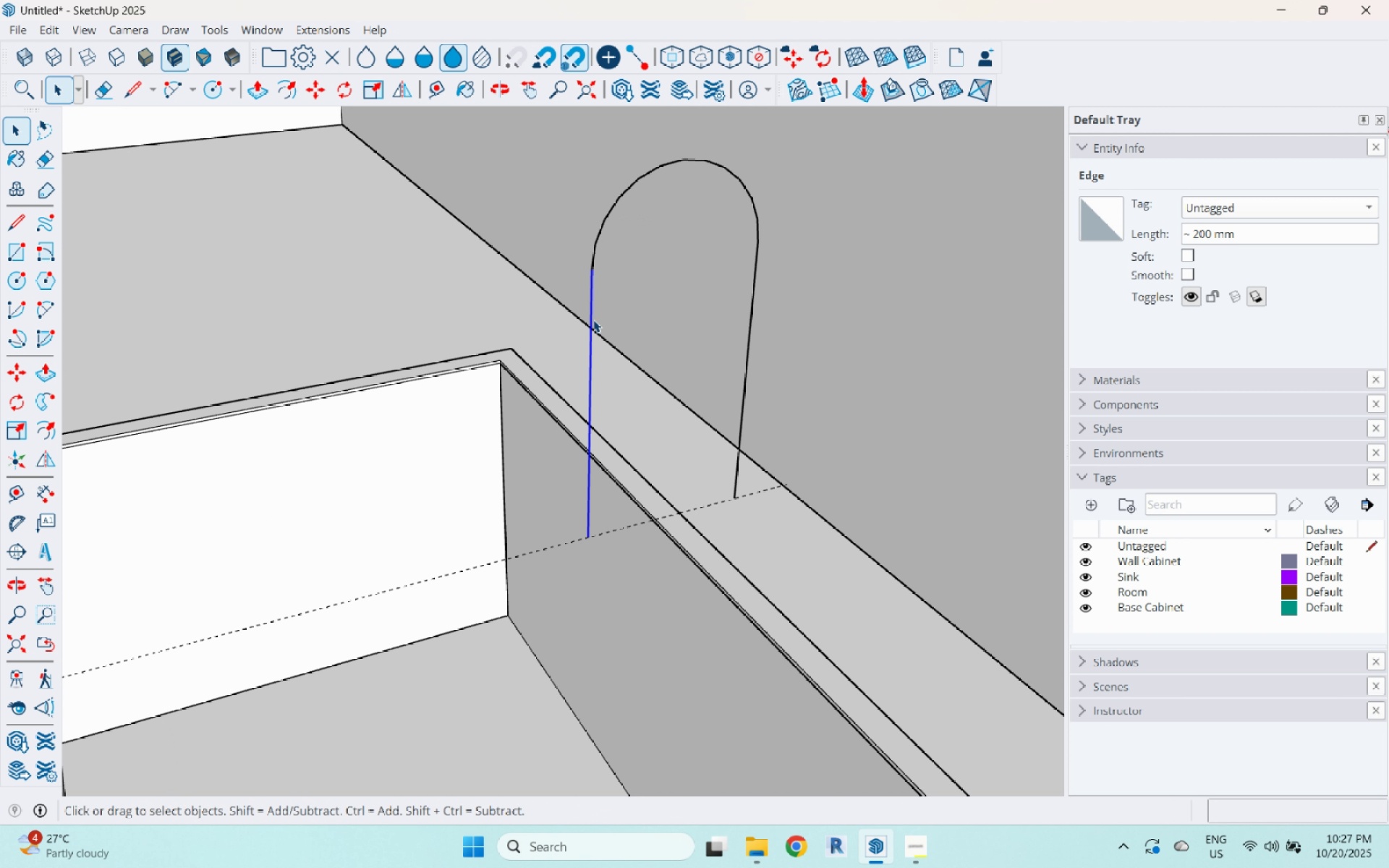 
left_click([593, 320])
 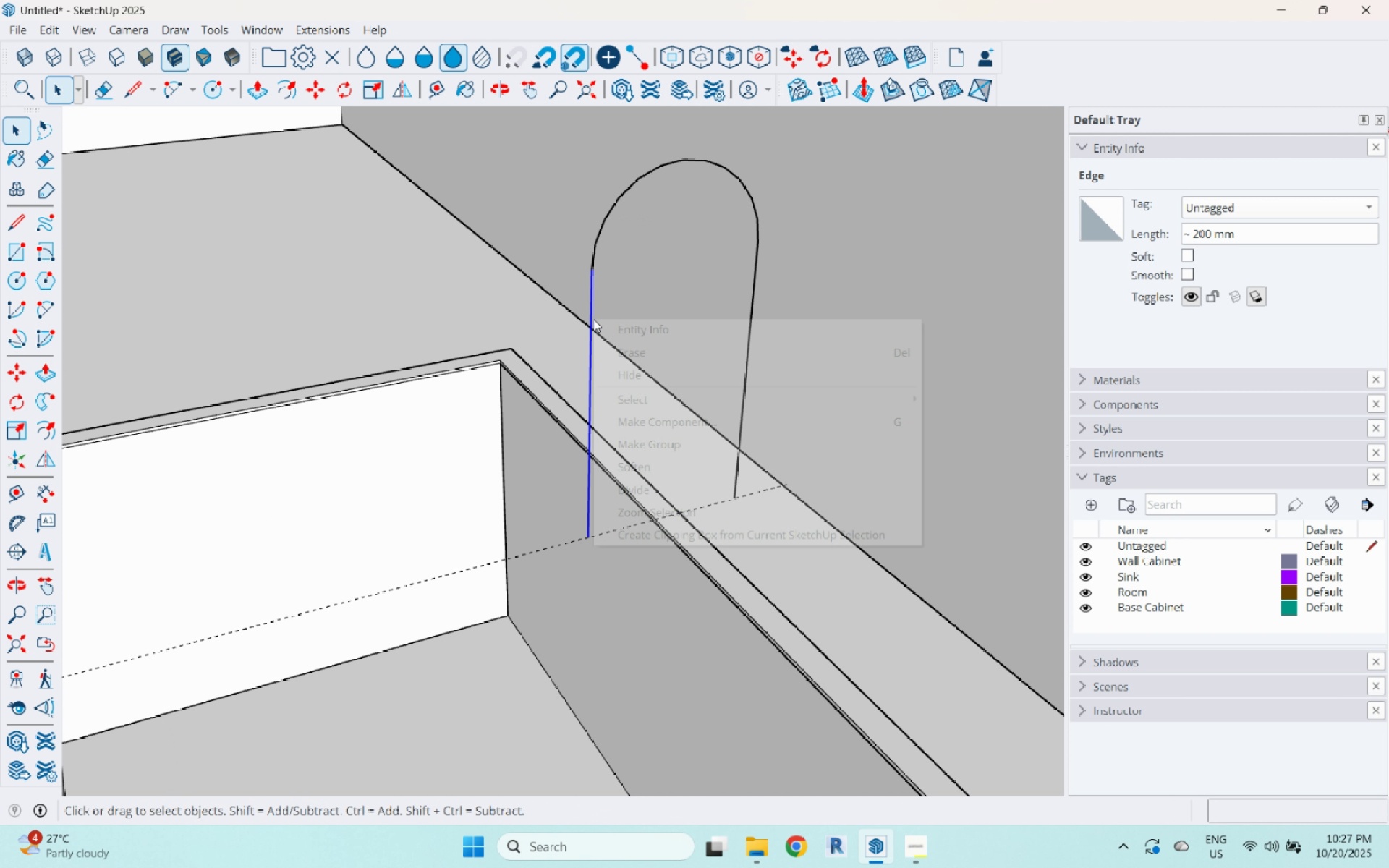 
right_click([593, 319])
 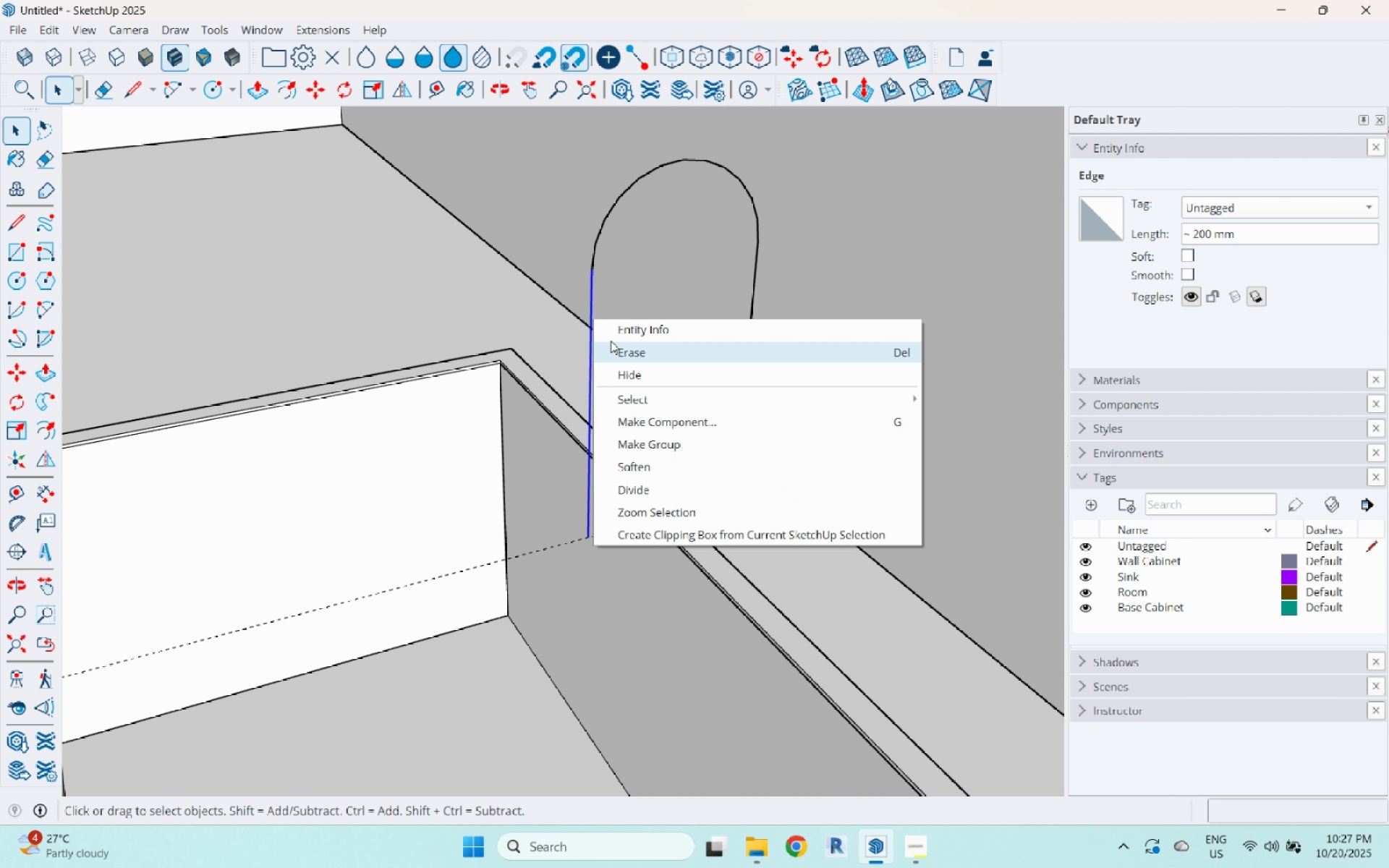 
left_click([609, 339])
 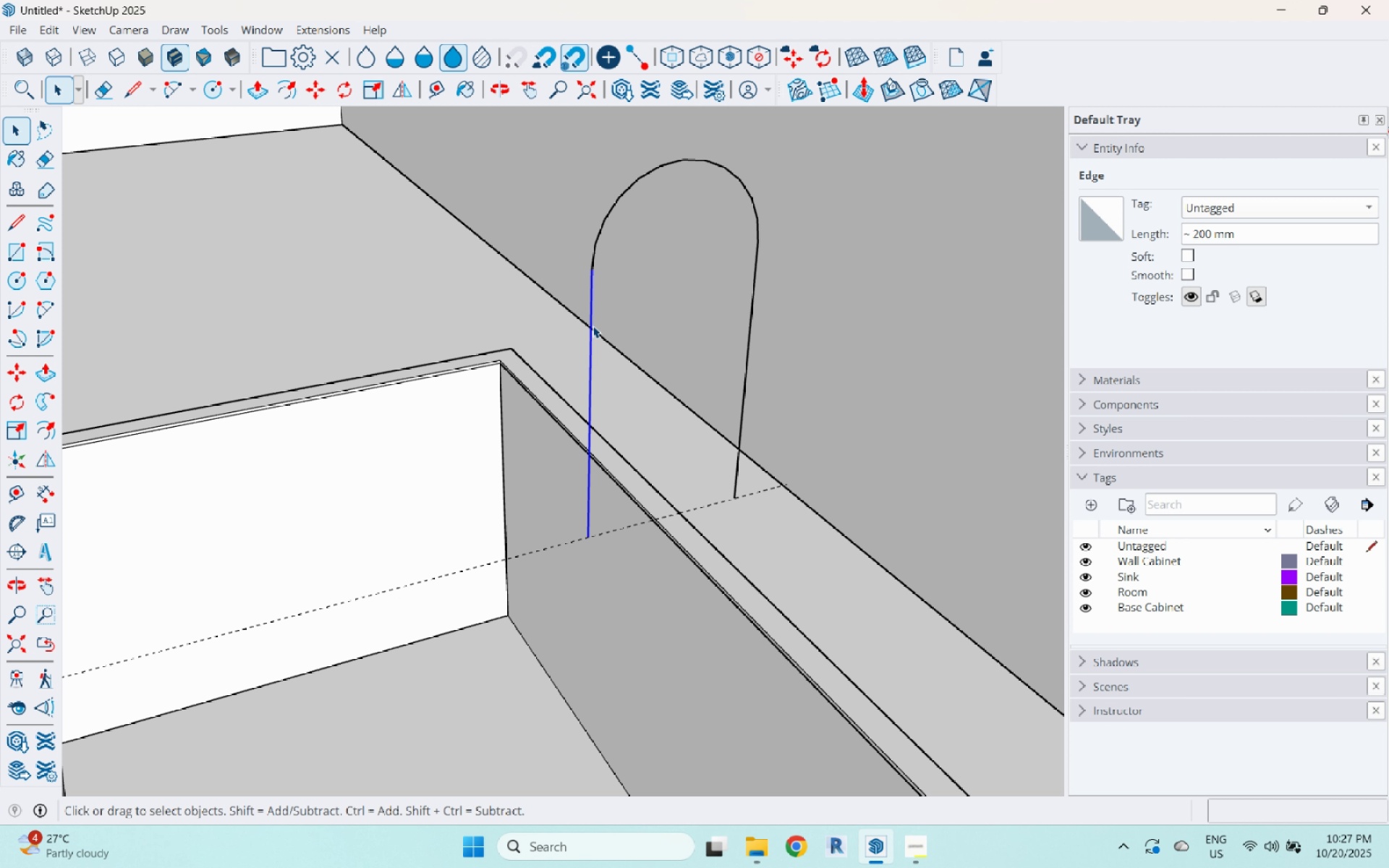 
right_click([591, 325])
 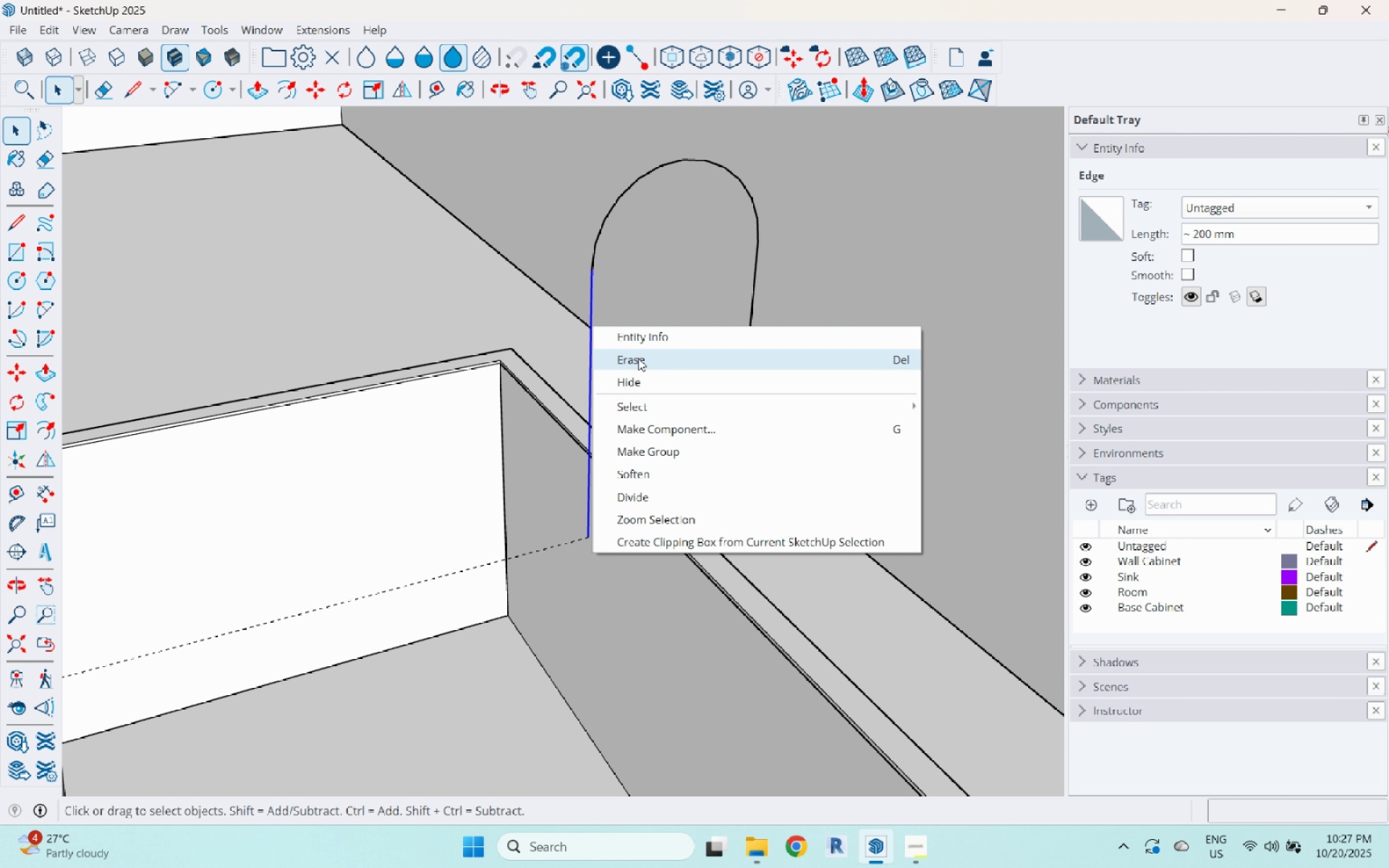 
left_click([638, 358])
 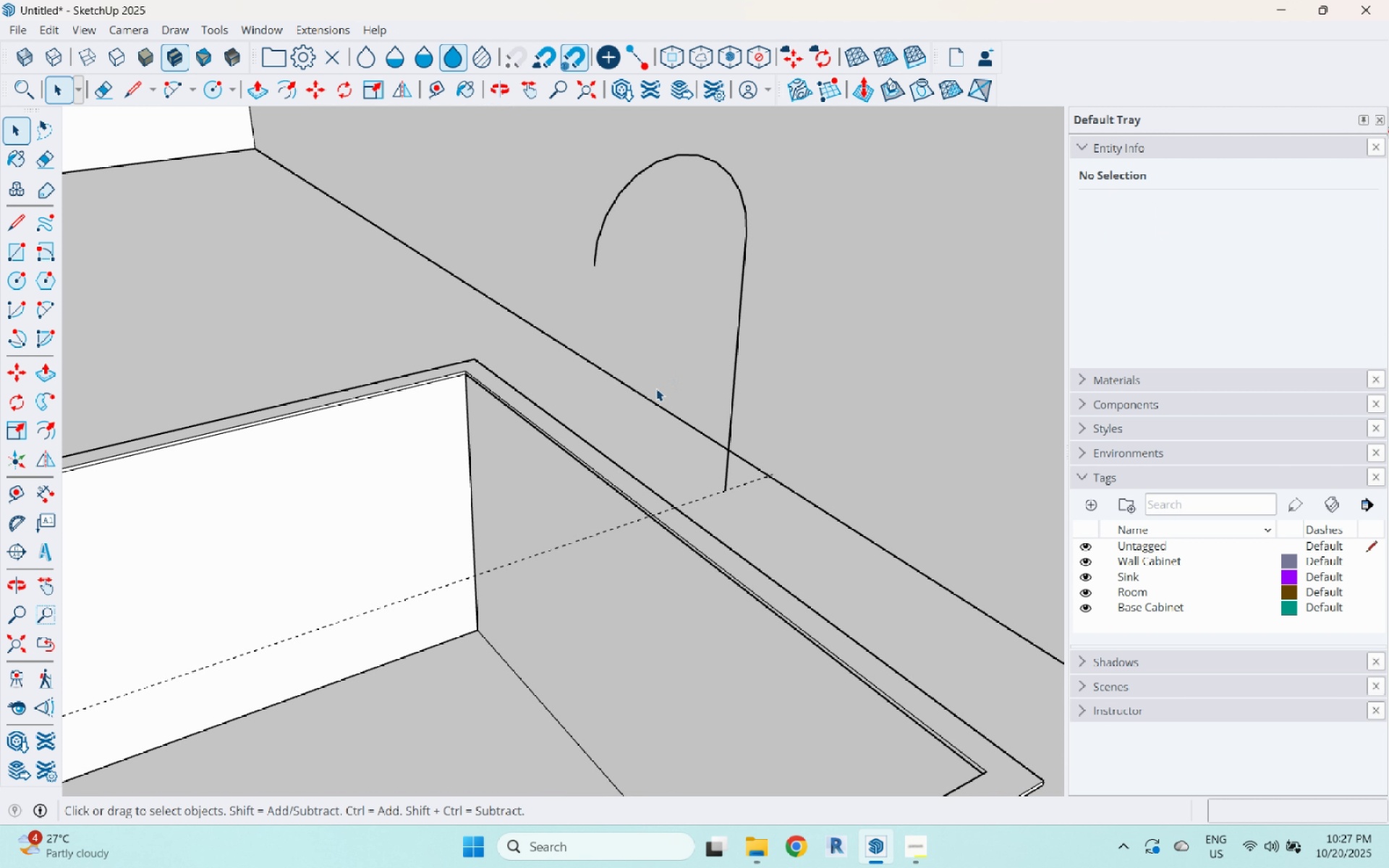 
scroll: coordinate [543, 411], scroll_direction: down, amount: 6.0
 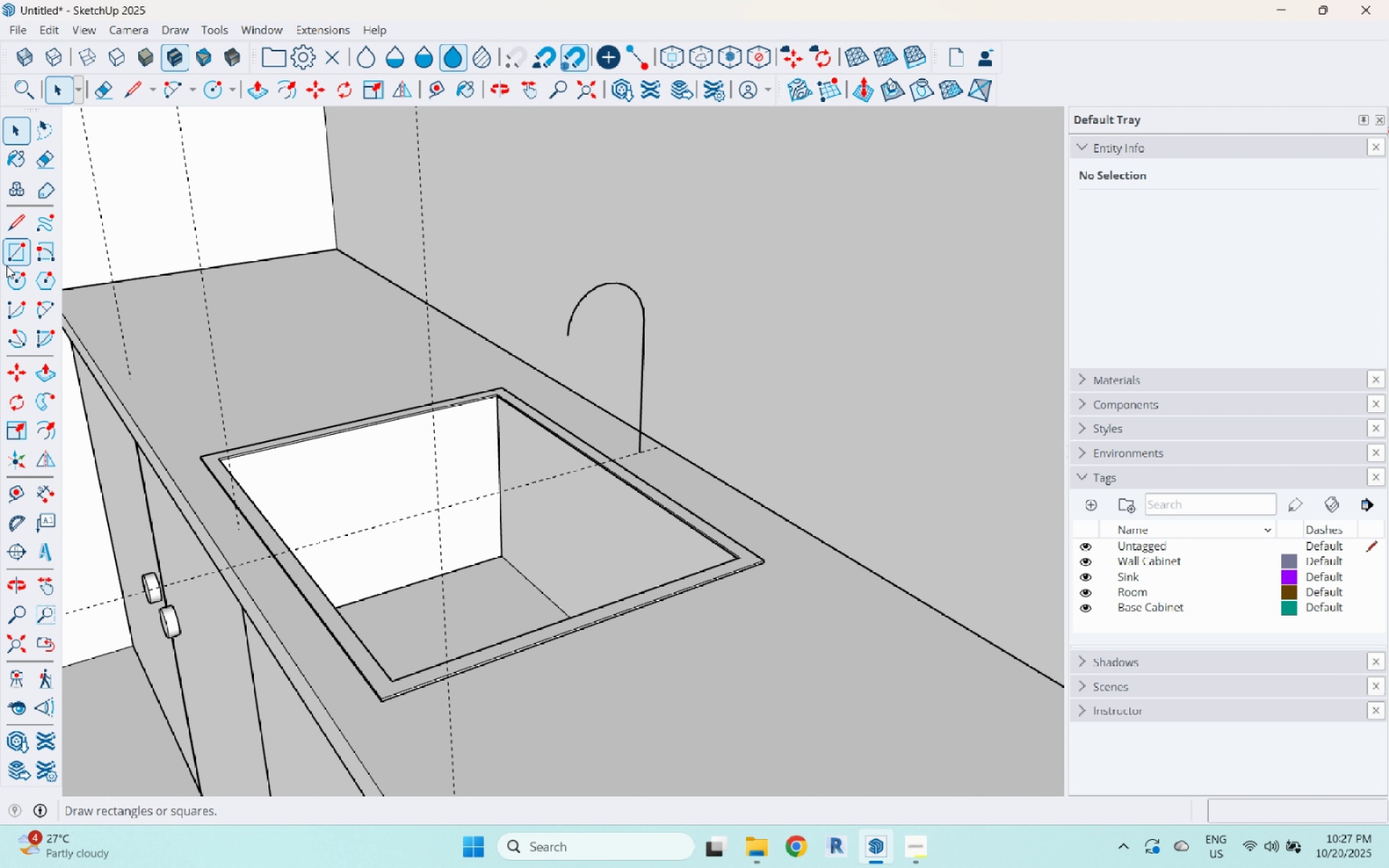 
left_click([17, 276])
 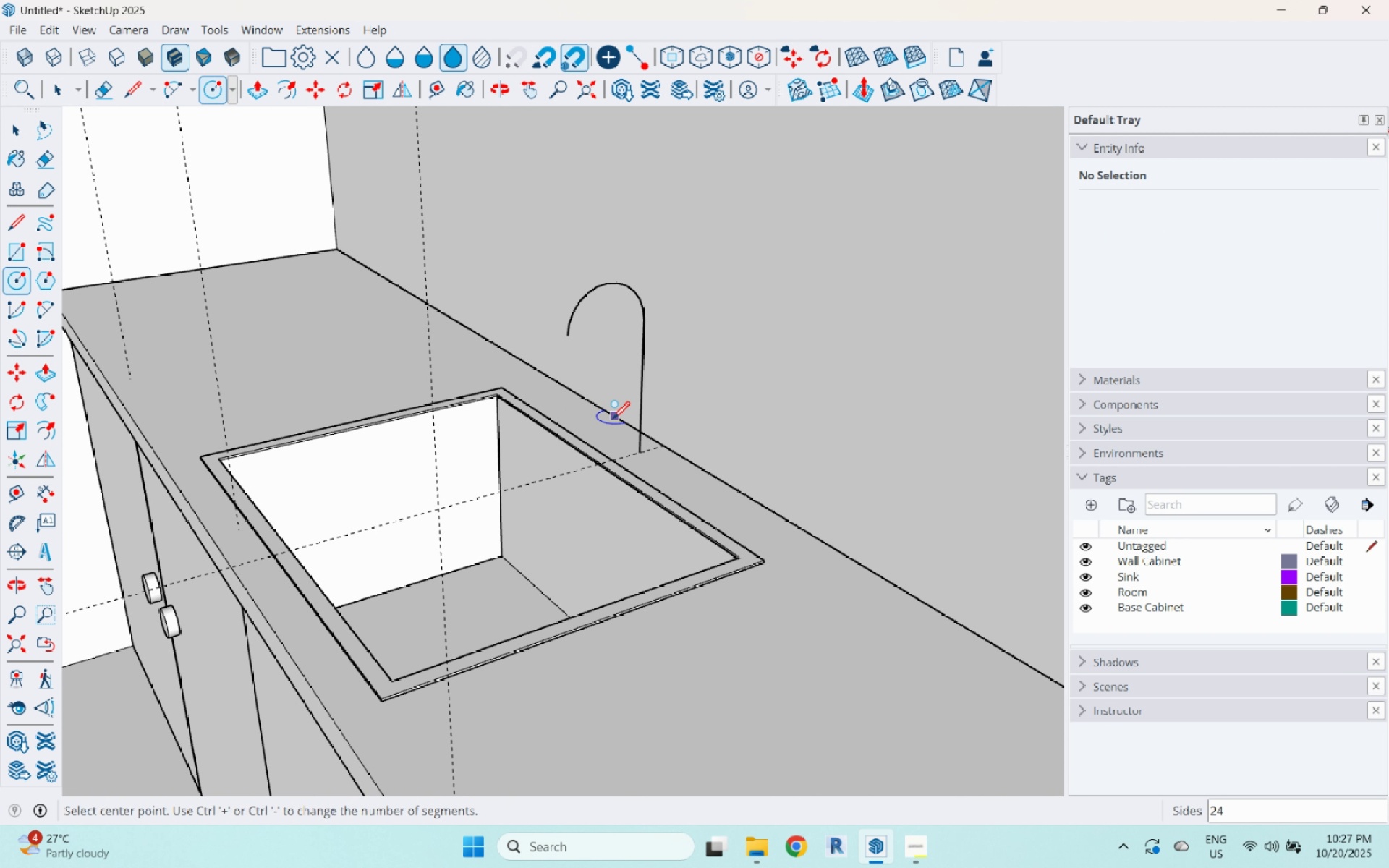 
scroll: coordinate [694, 488], scroll_direction: up, amount: 15.0
 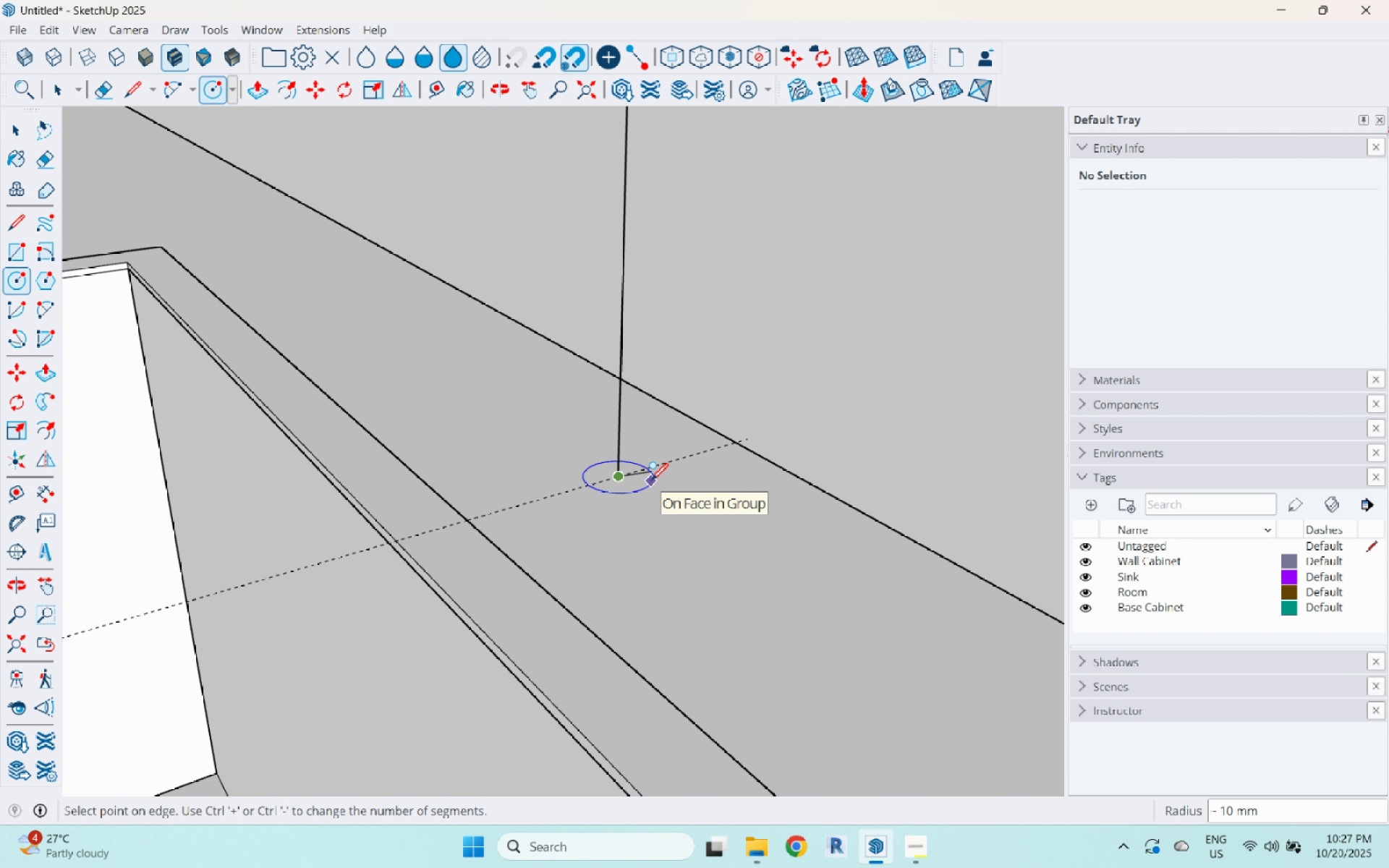 
scroll: coordinate [647, 493], scroll_direction: down, amount: 11.0
 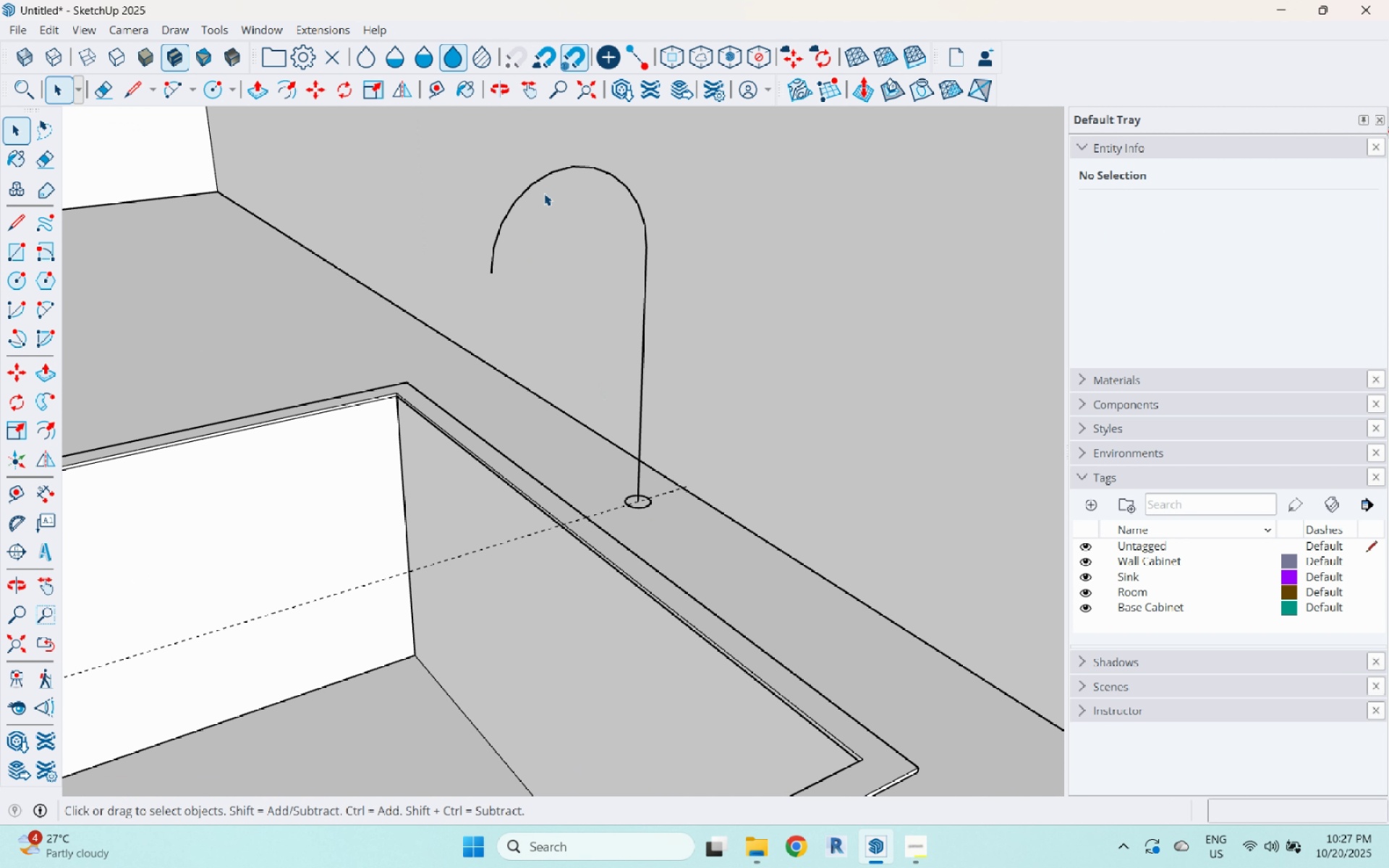 
key(Space)
 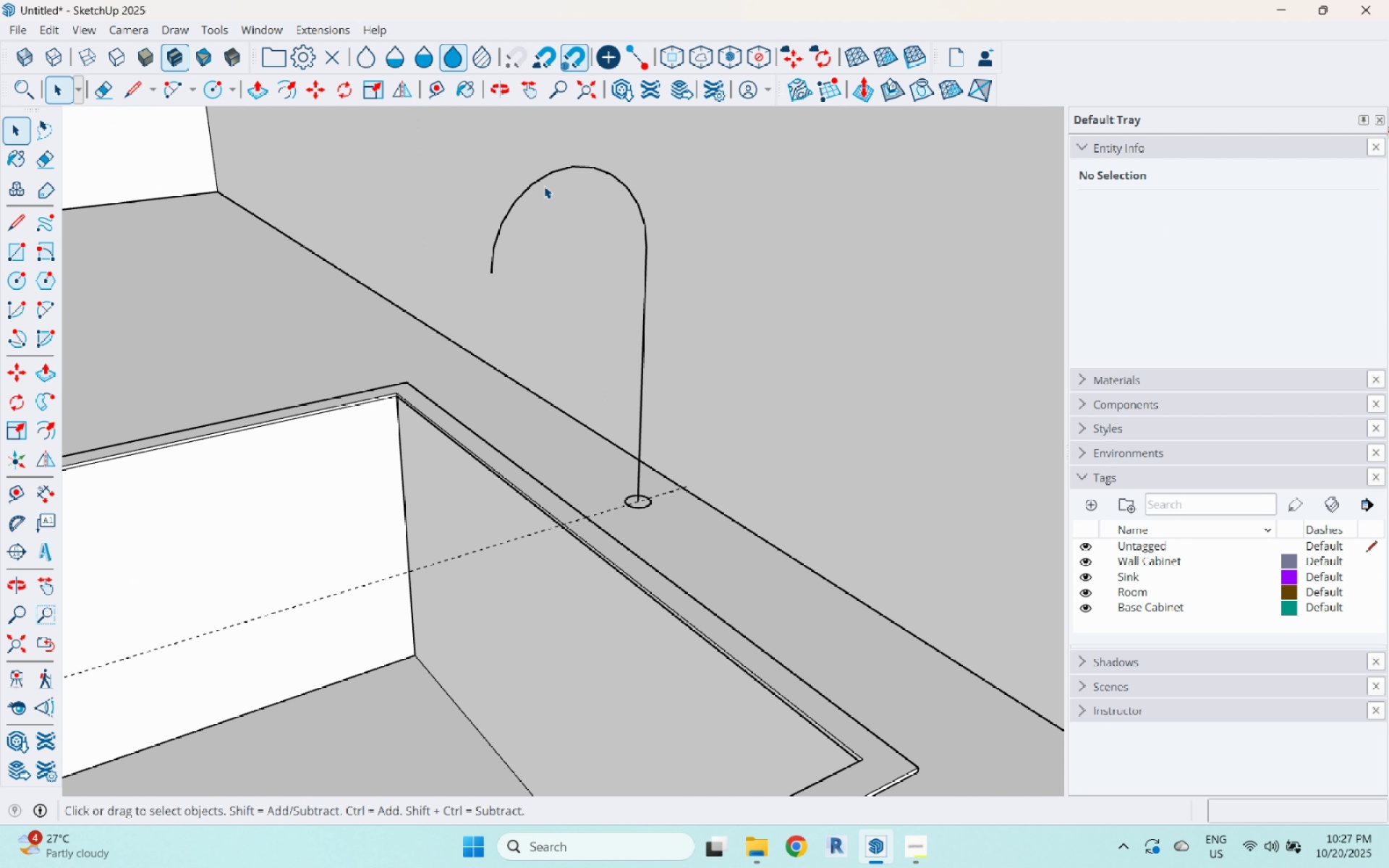 
left_click([546, 176])
 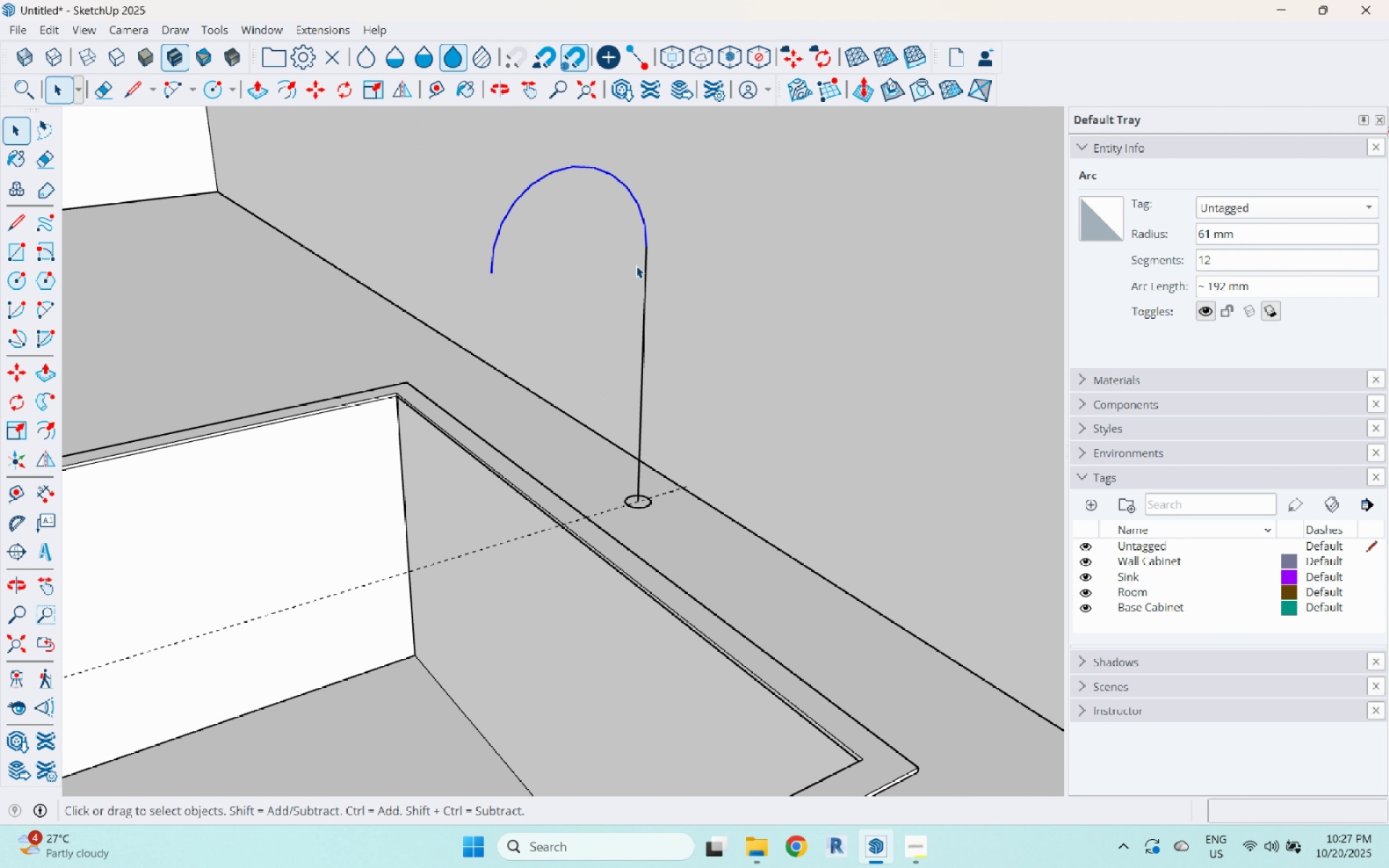 
hold_key(key=ControlLeft, duration=0.56)
left_click([646, 270])
 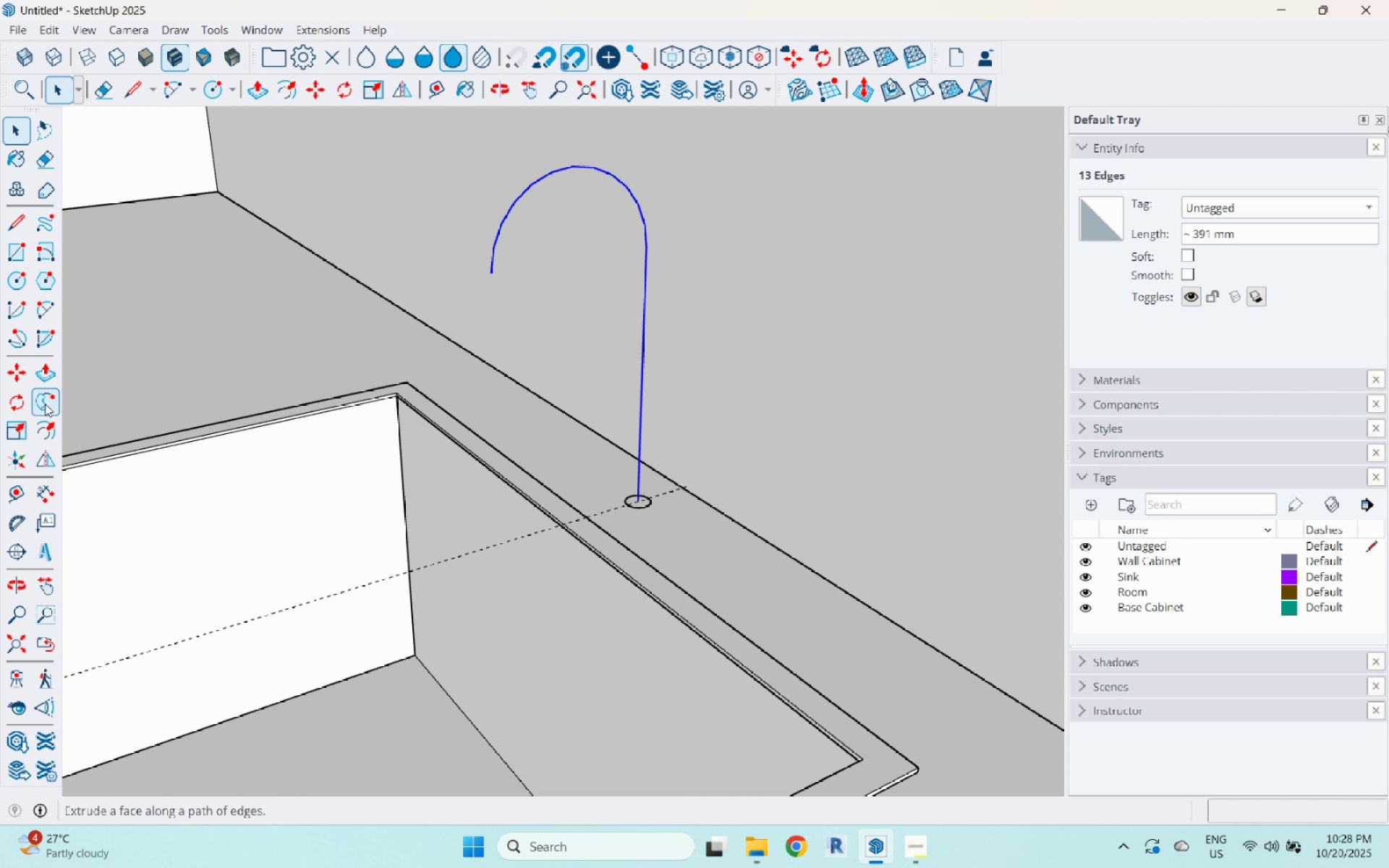 
left_click([45, 404])
 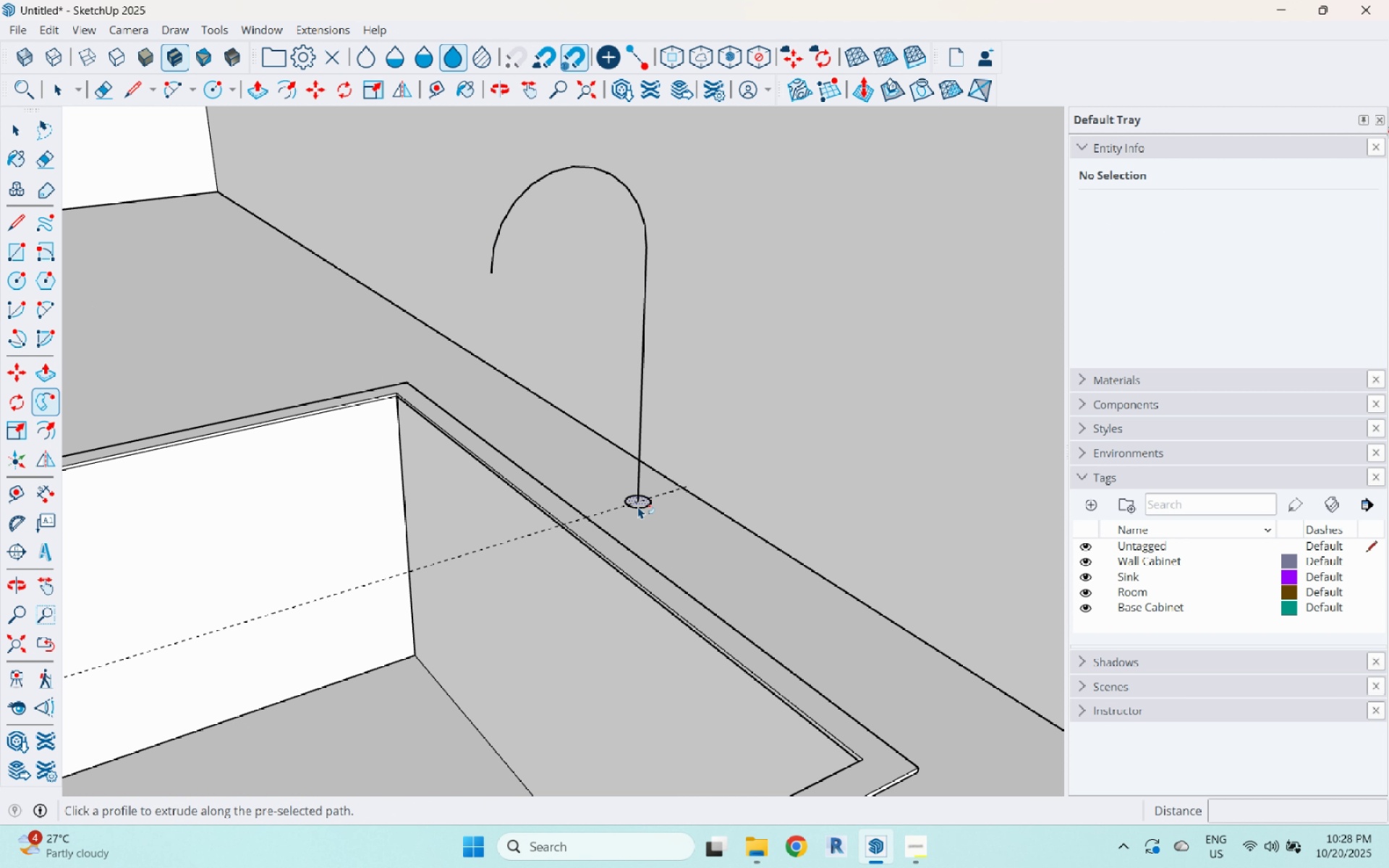 
left_click([640, 505])
 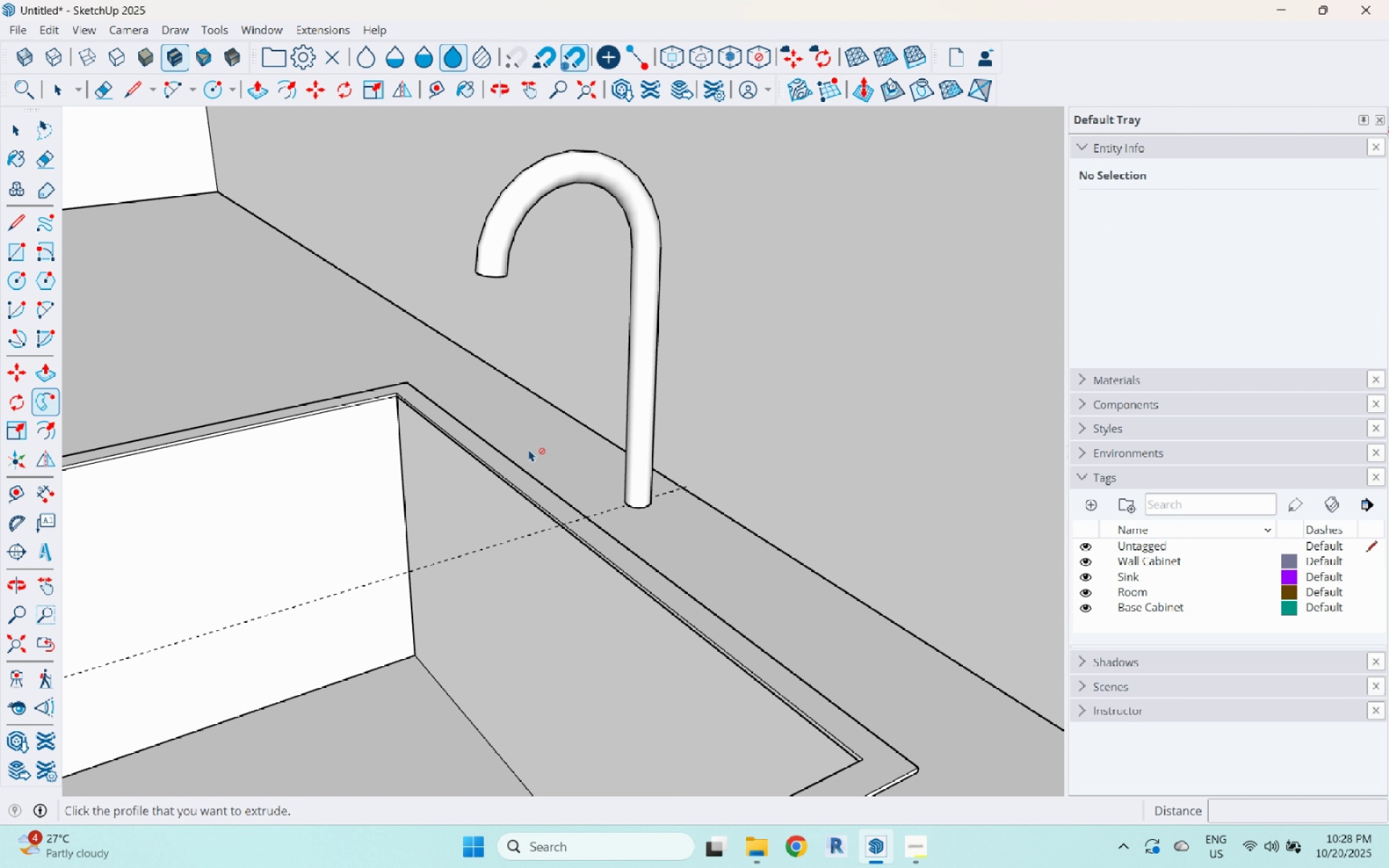 
scroll: coordinate [521, 448], scroll_direction: down, amount: 6.0
 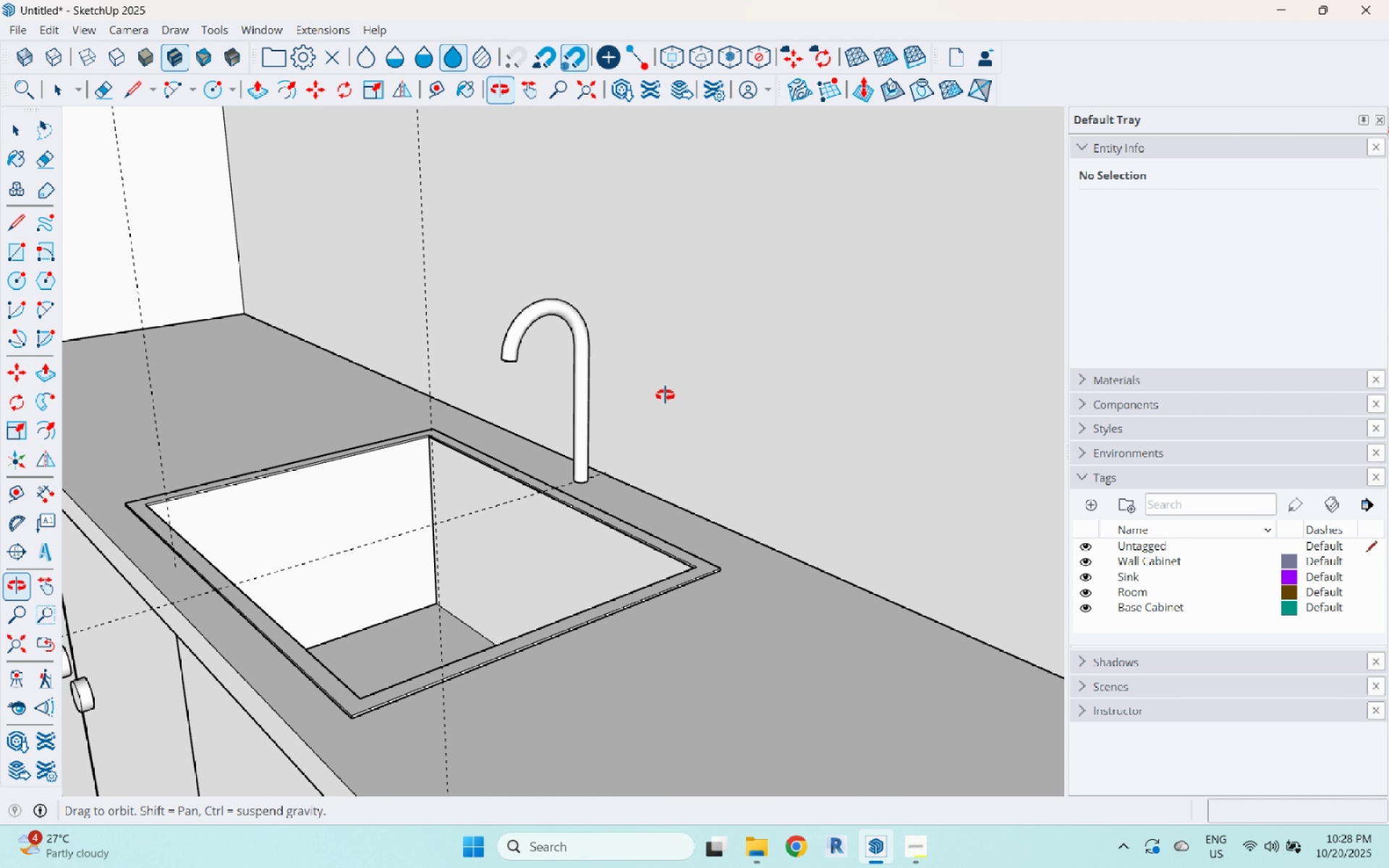 
key(Space)
 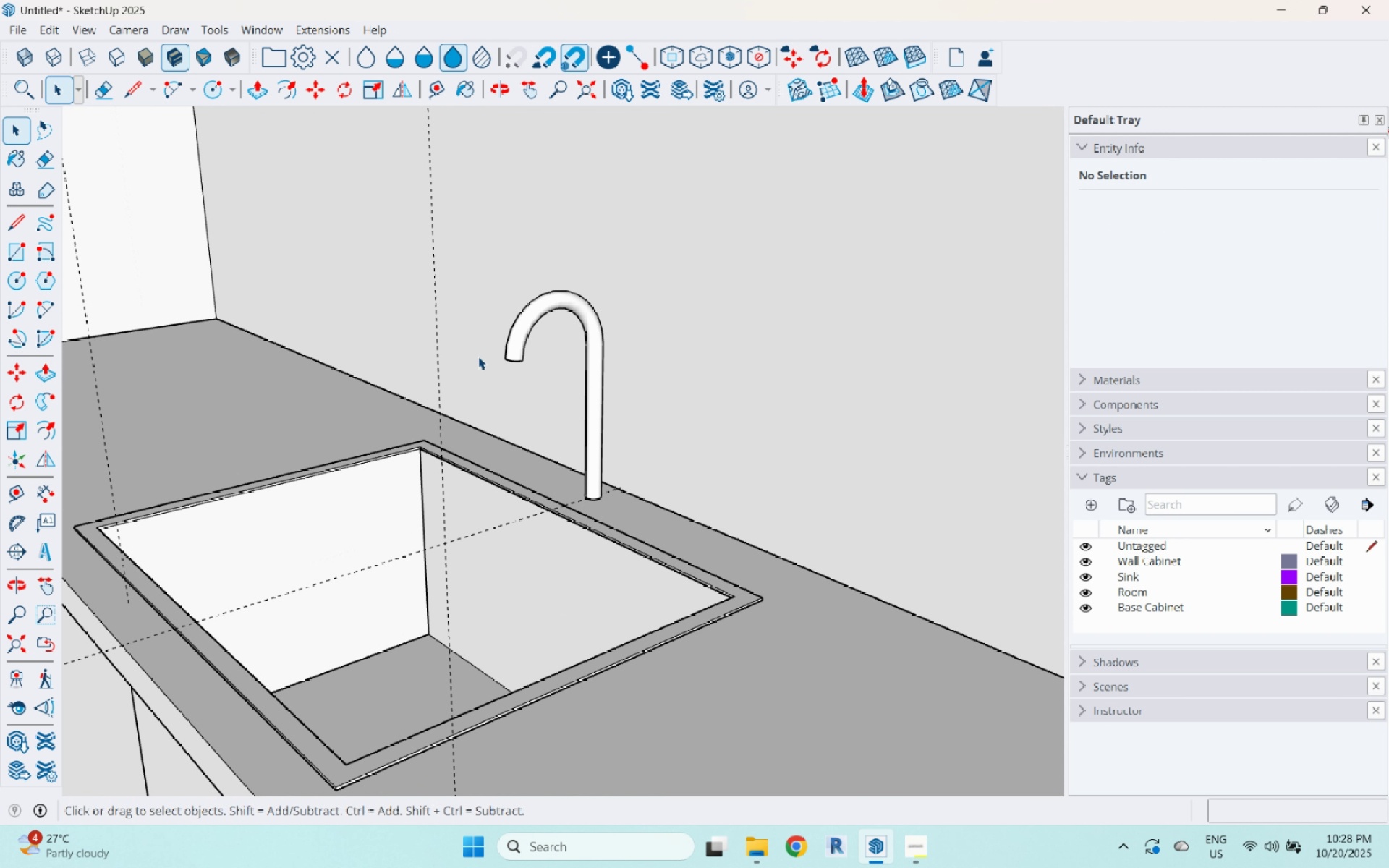 
scroll: coordinate [478, 357], scroll_direction: up, amount: 5.0
 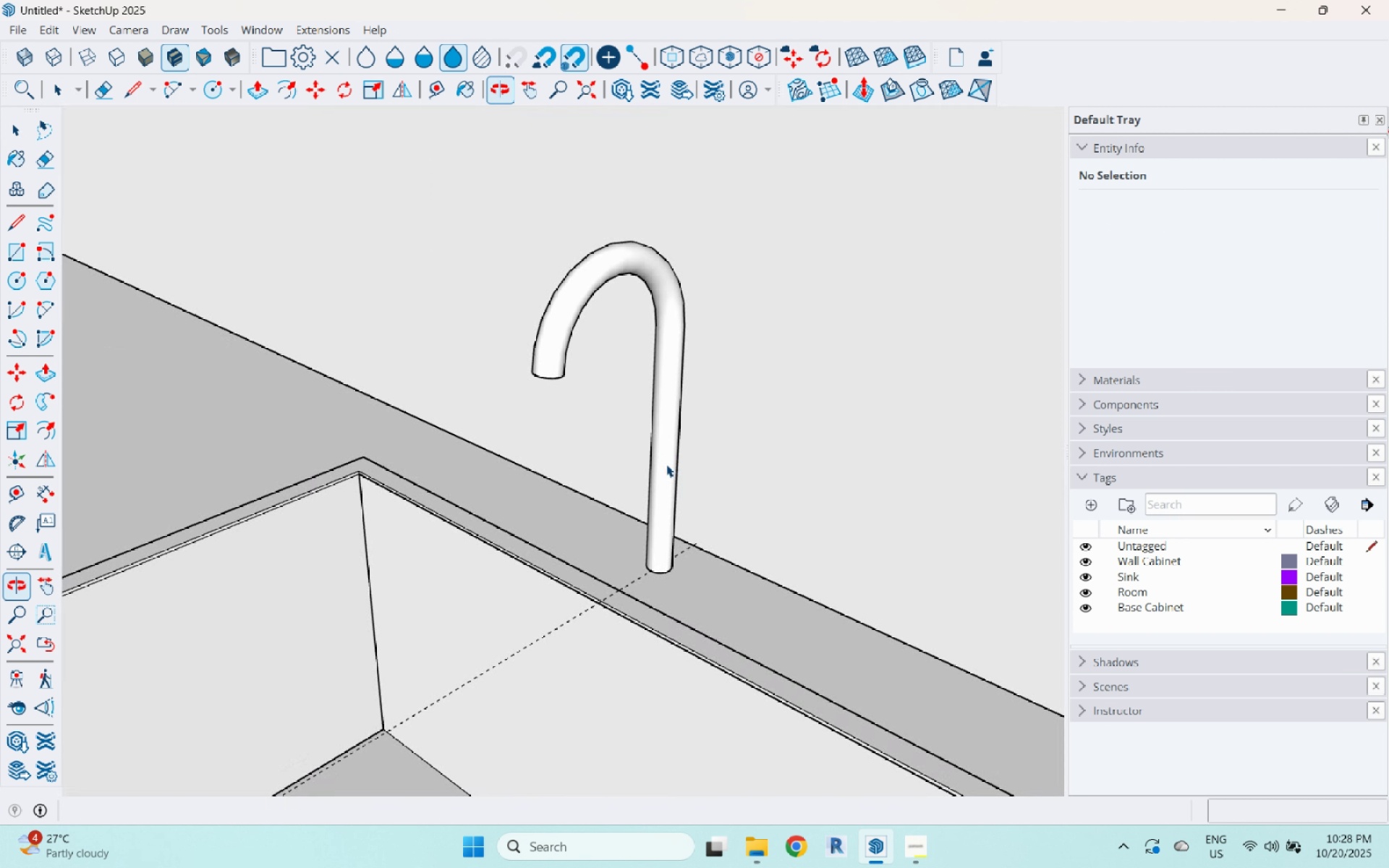 
scroll: coordinate [542, 488], scroll_direction: down, amount: 4.0
 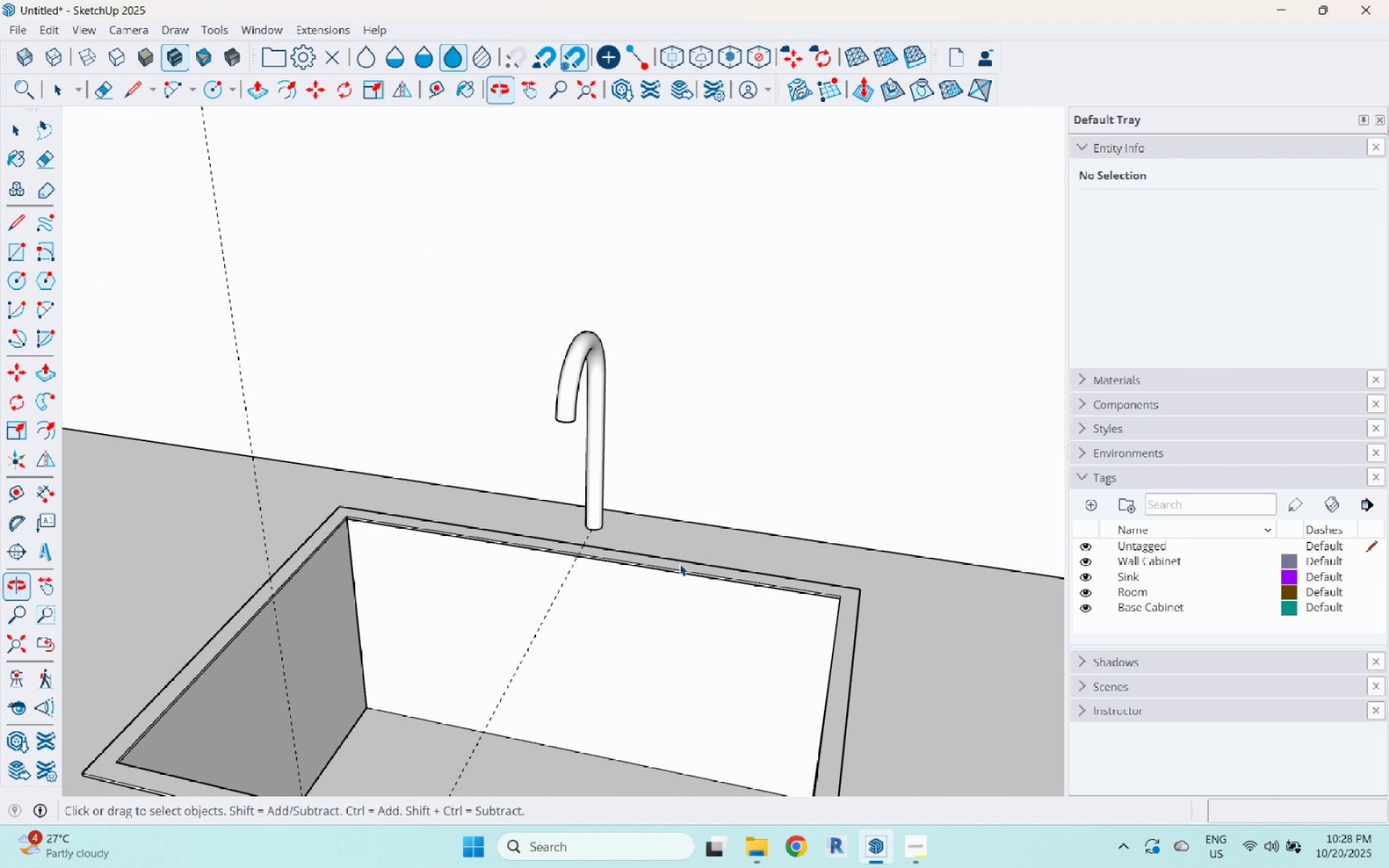 
scroll: coordinate [564, 496], scroll_direction: up, amount: 5.0
 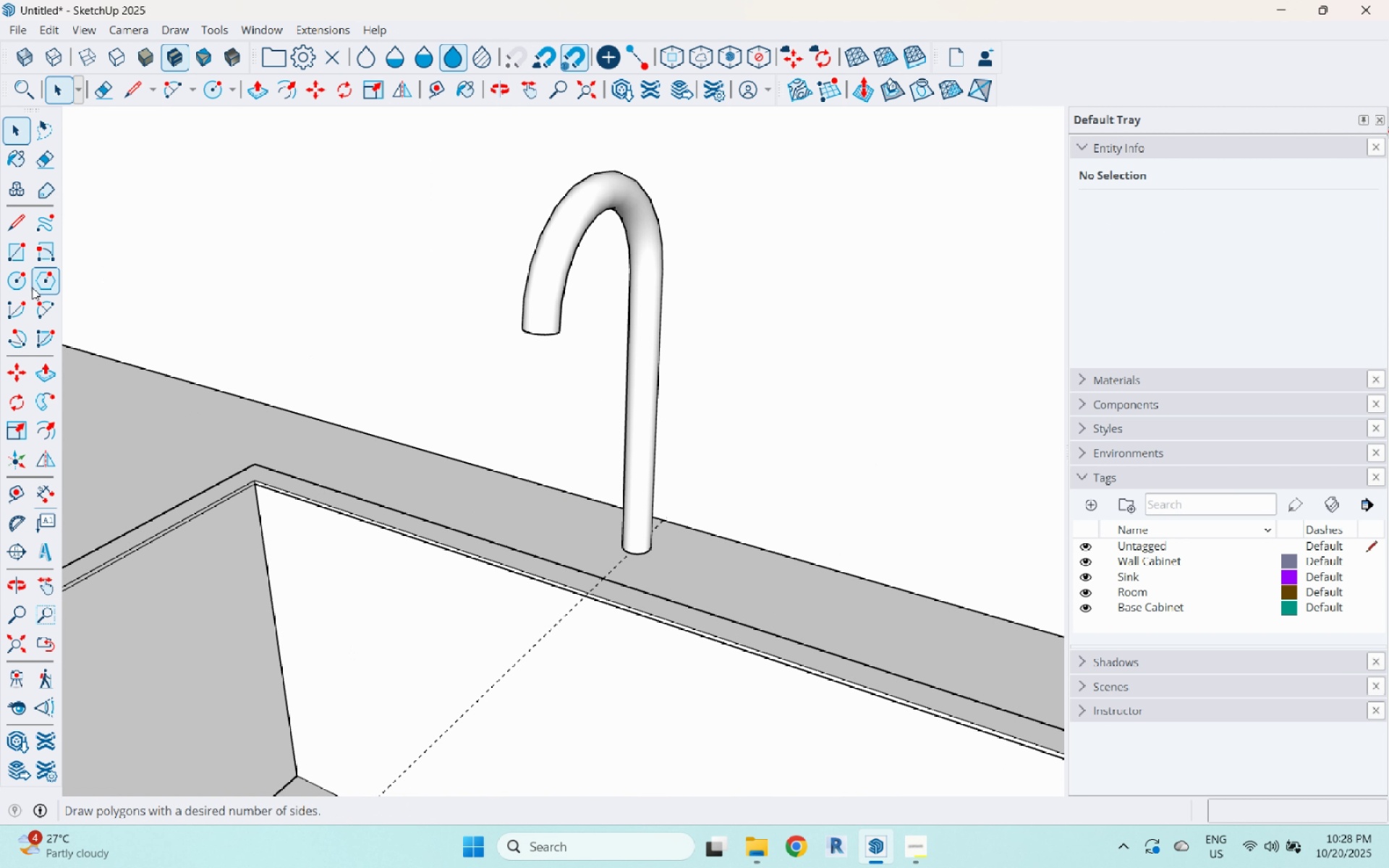 
left_click([14, 284])
 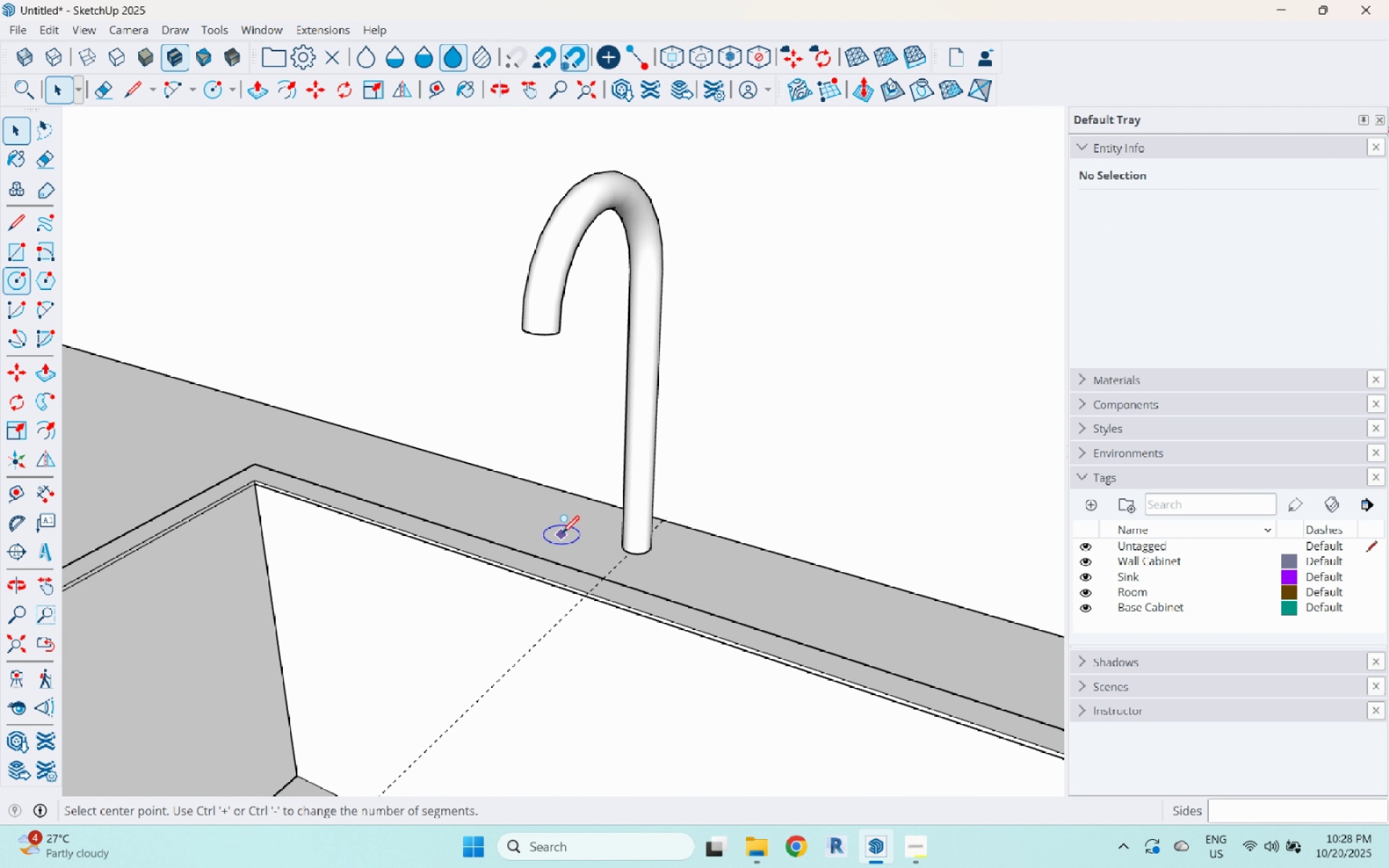 
scroll: coordinate [585, 533], scroll_direction: up, amount: 5.0
 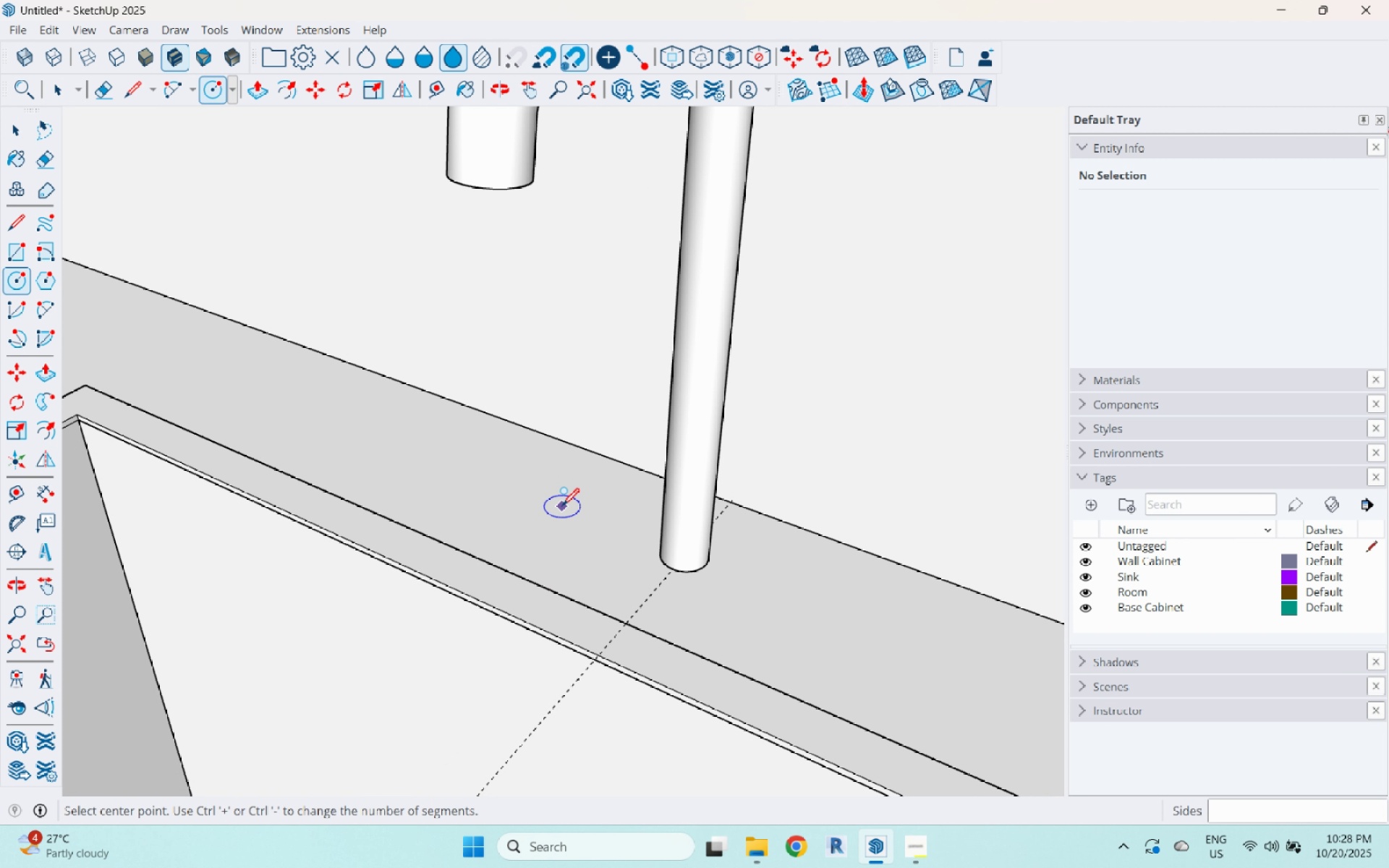 
left_click([563, 507])
 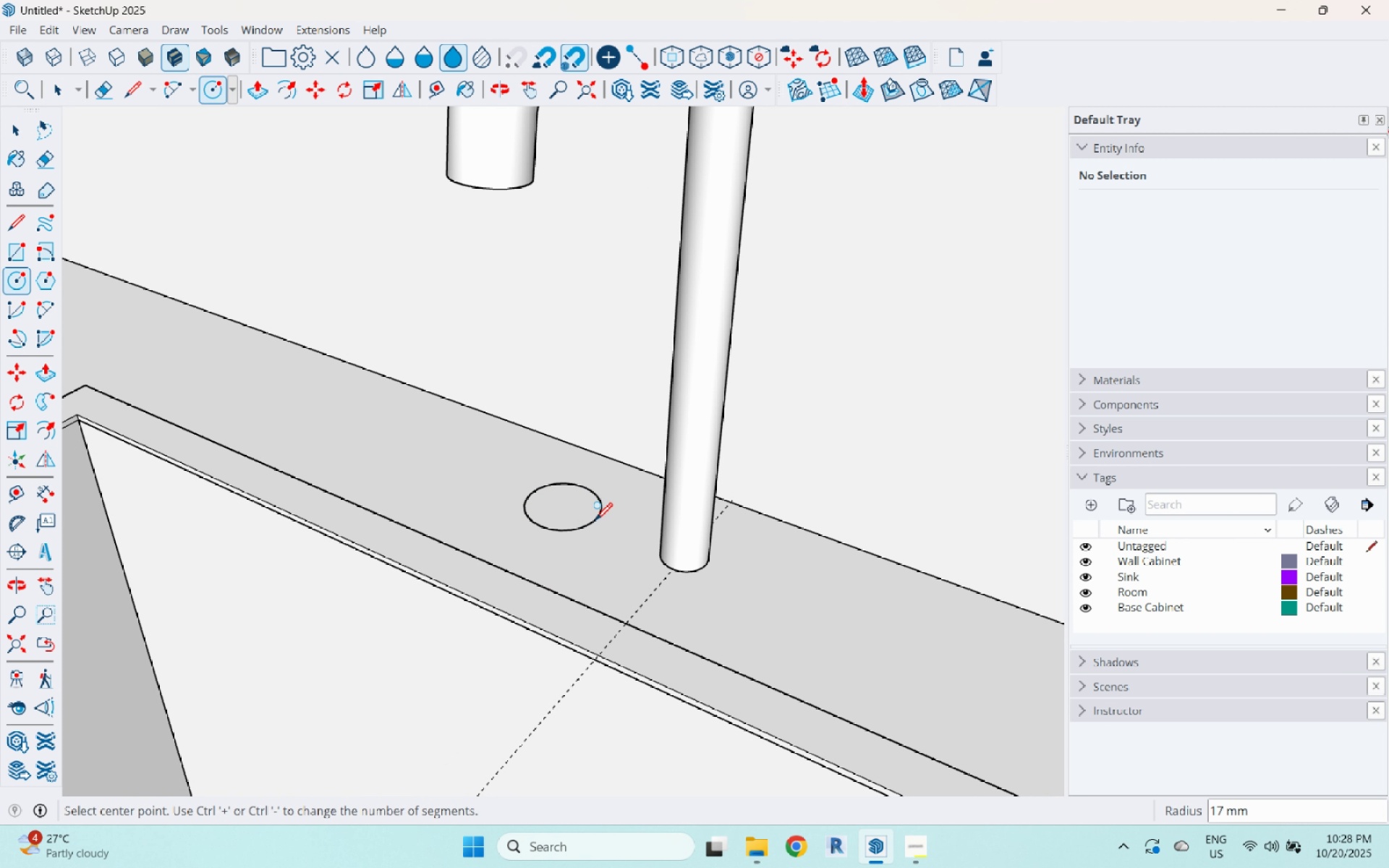 
left_click([595, 522])
 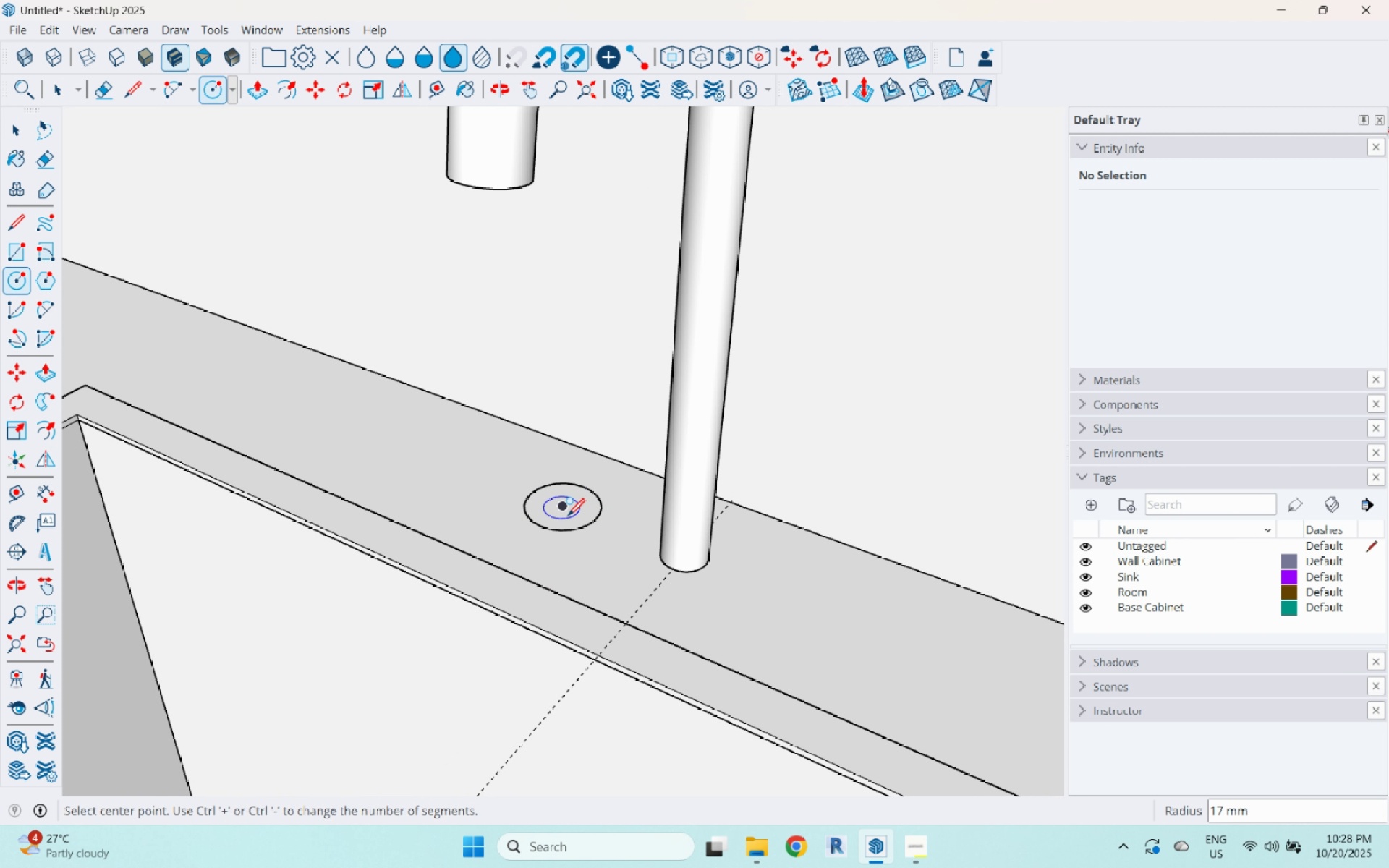 
key(Space)
 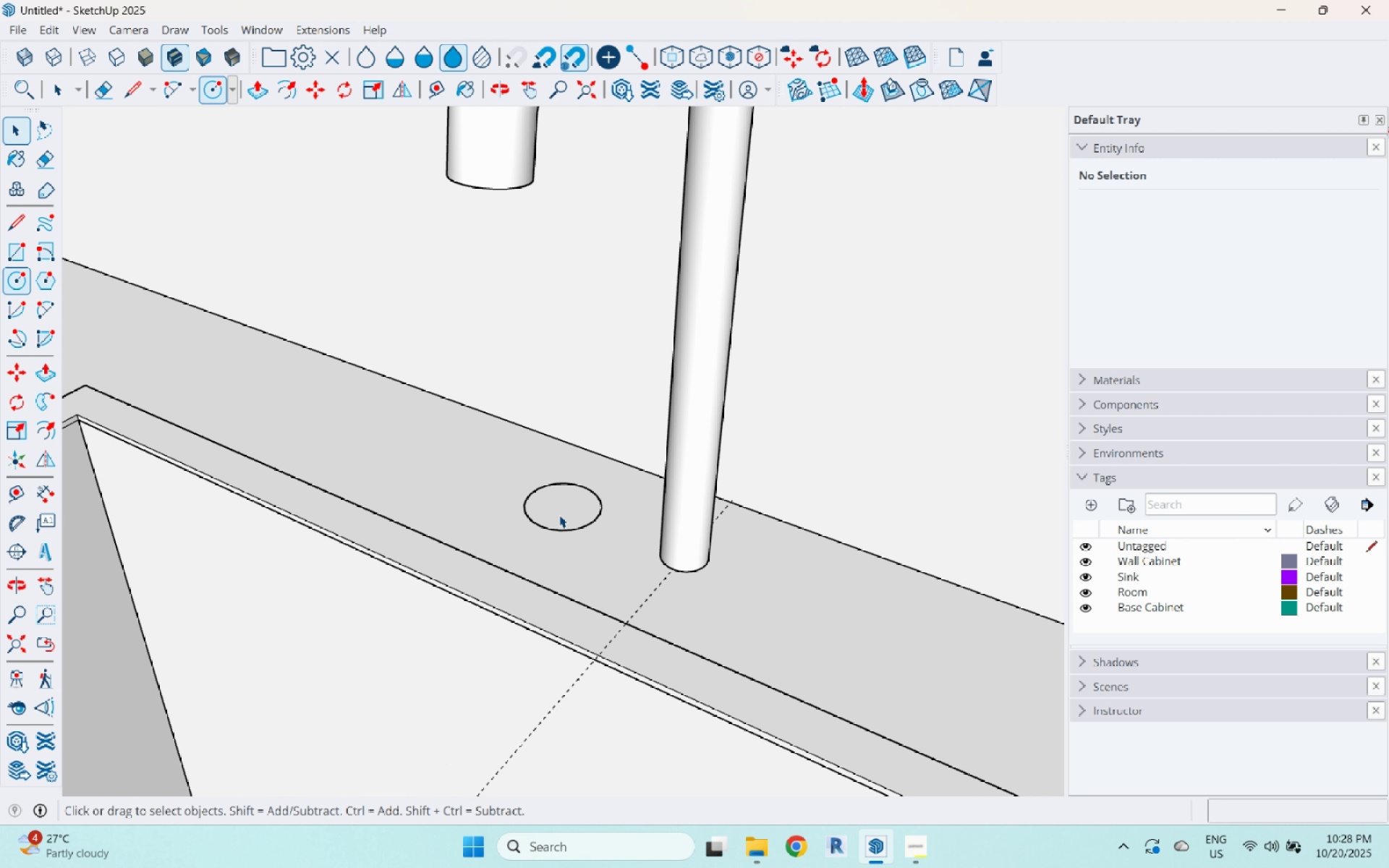 
double_click([559, 515])
 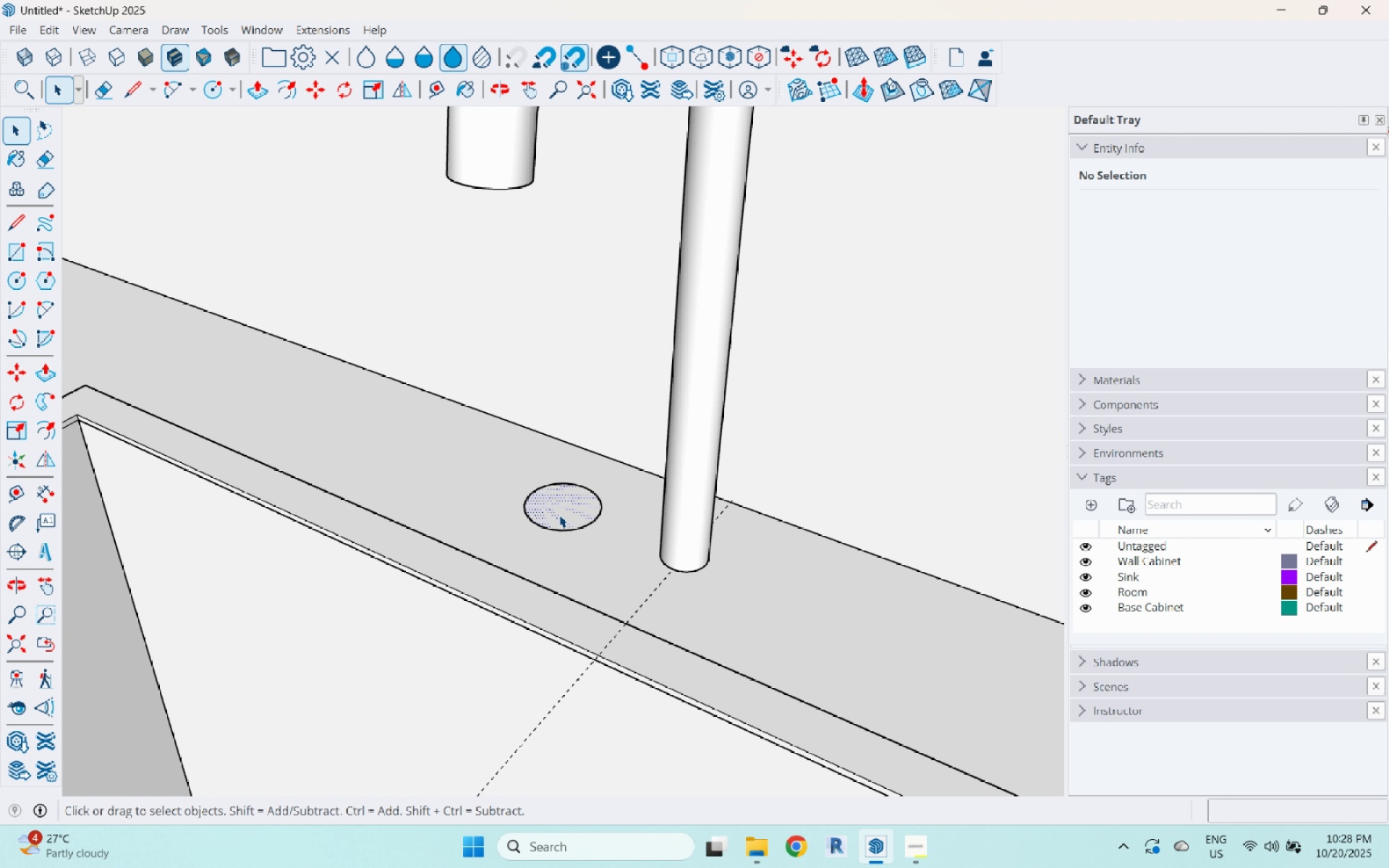 
key(P)
 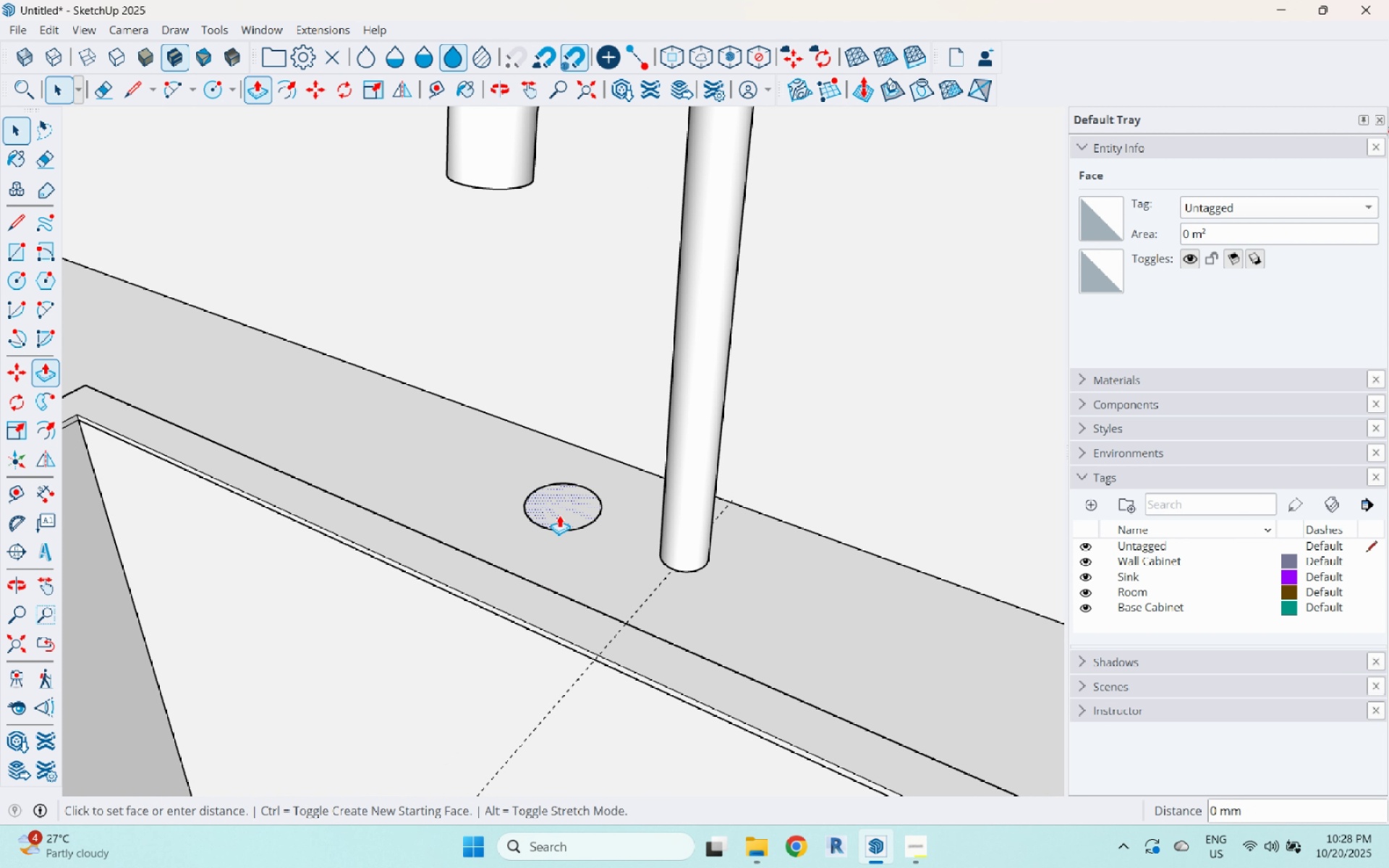 
left_click([559, 515])
 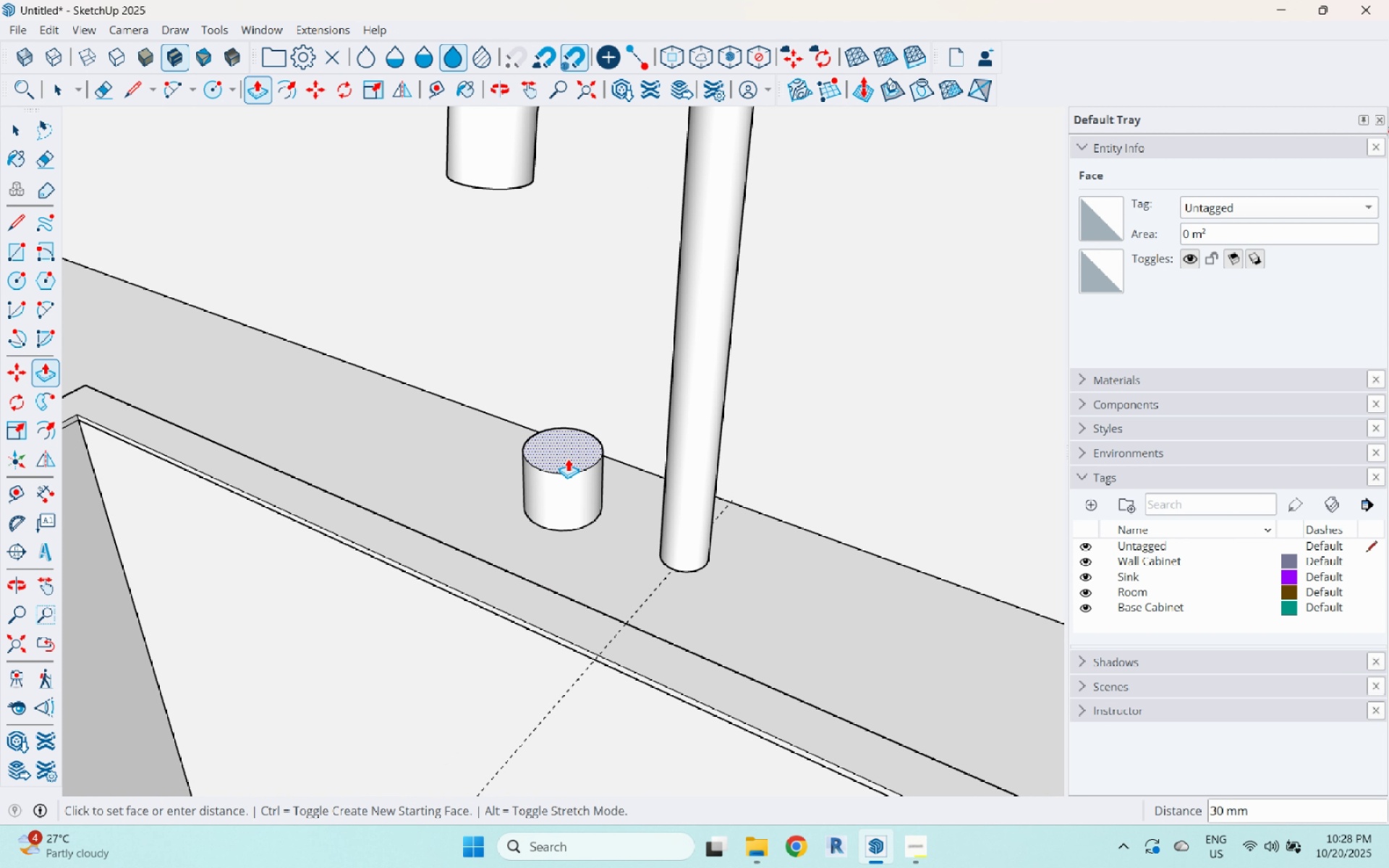 
left_click([568, 459])
 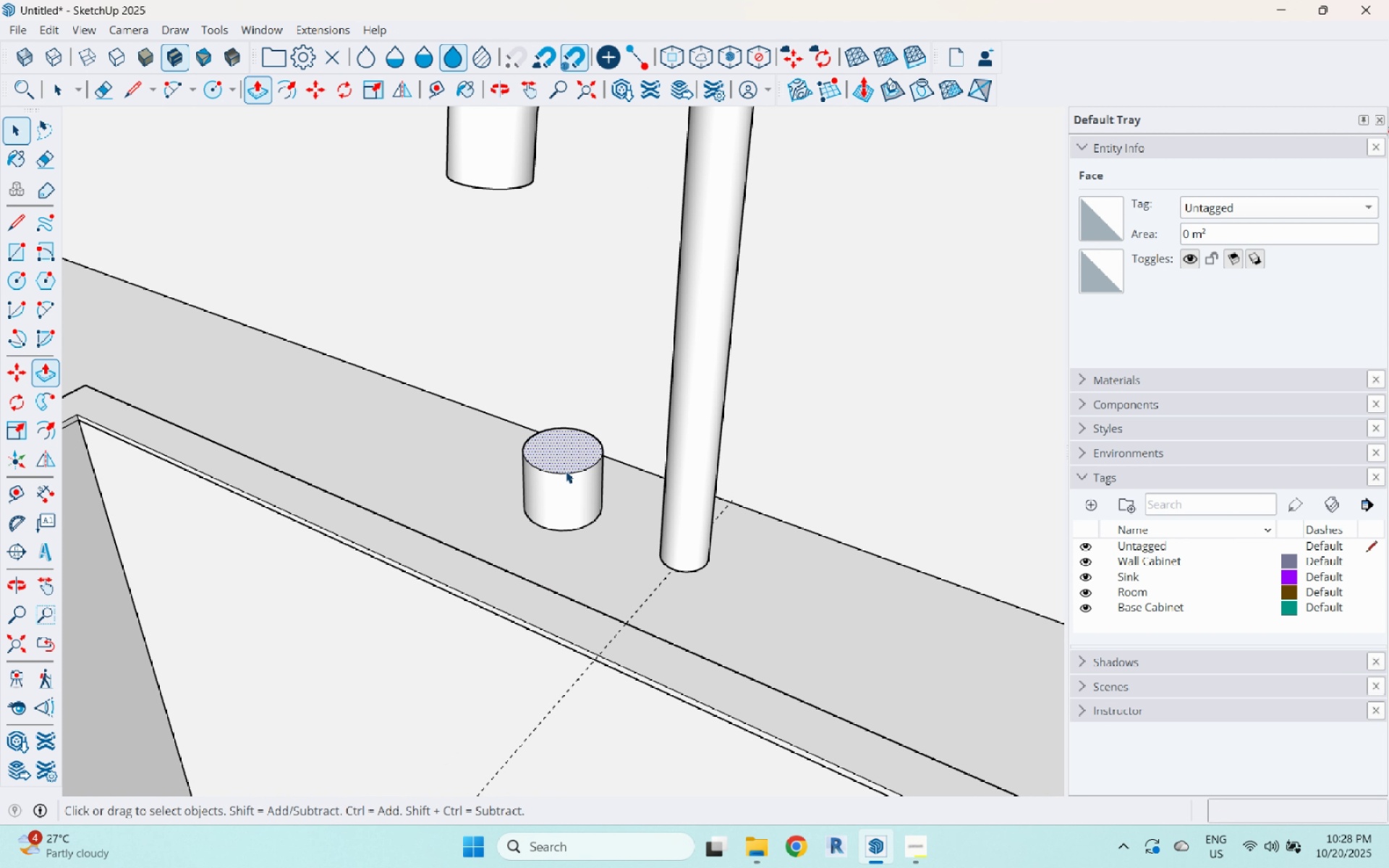 
key(Space)
 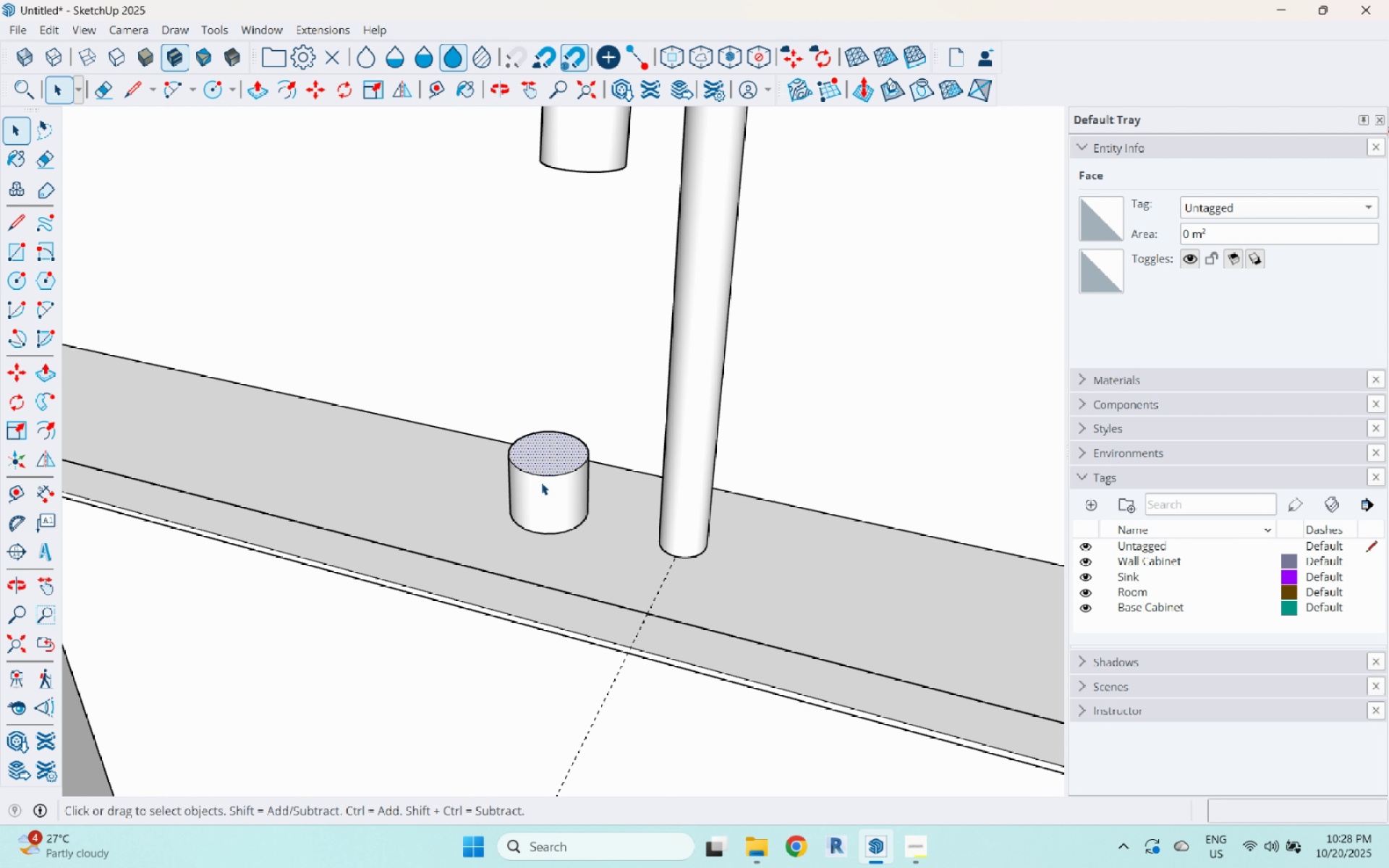 
double_click([552, 480])
 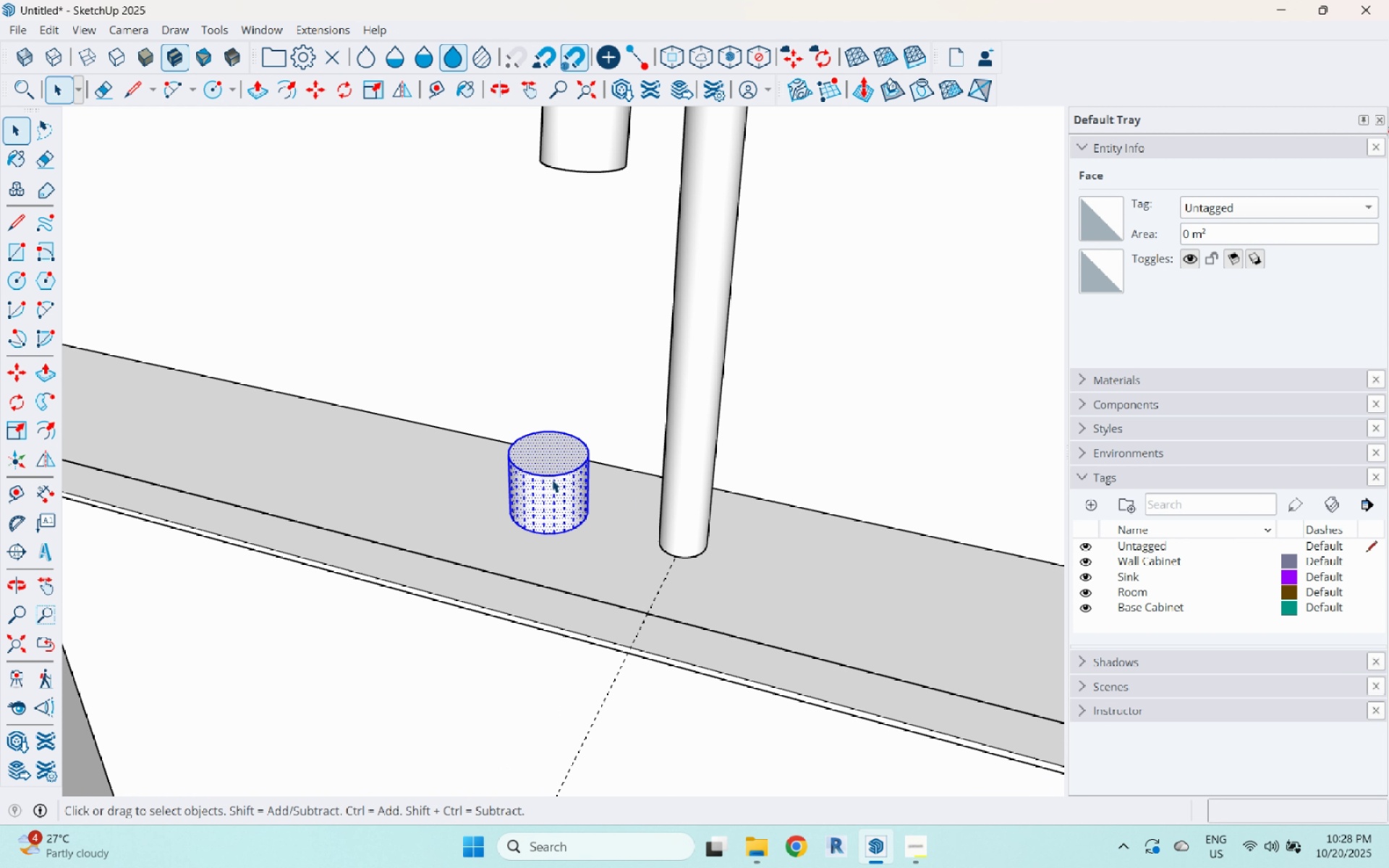 
triple_click([552, 480])
 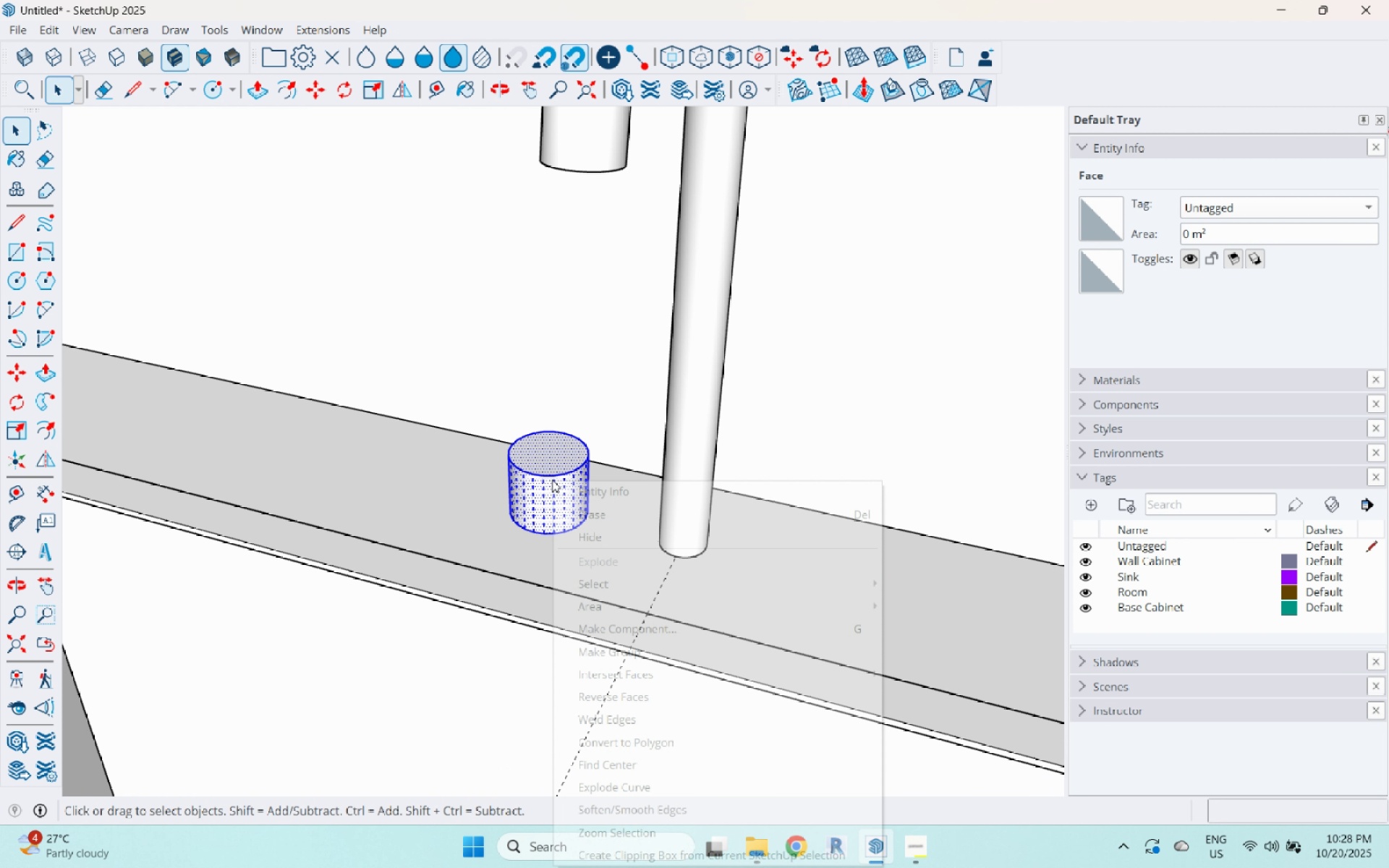 
right_click([552, 480])
 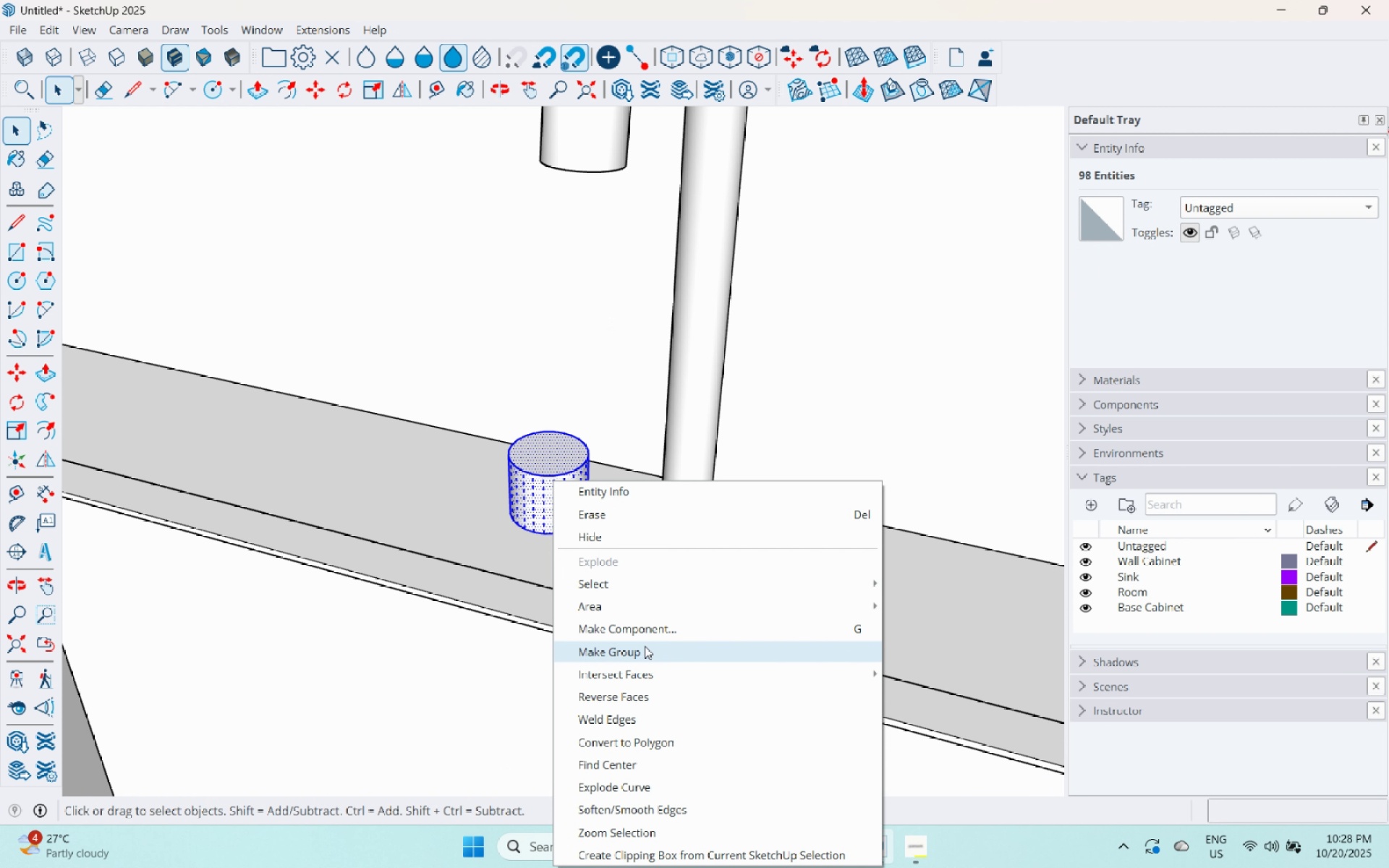 
left_click([645, 646])
 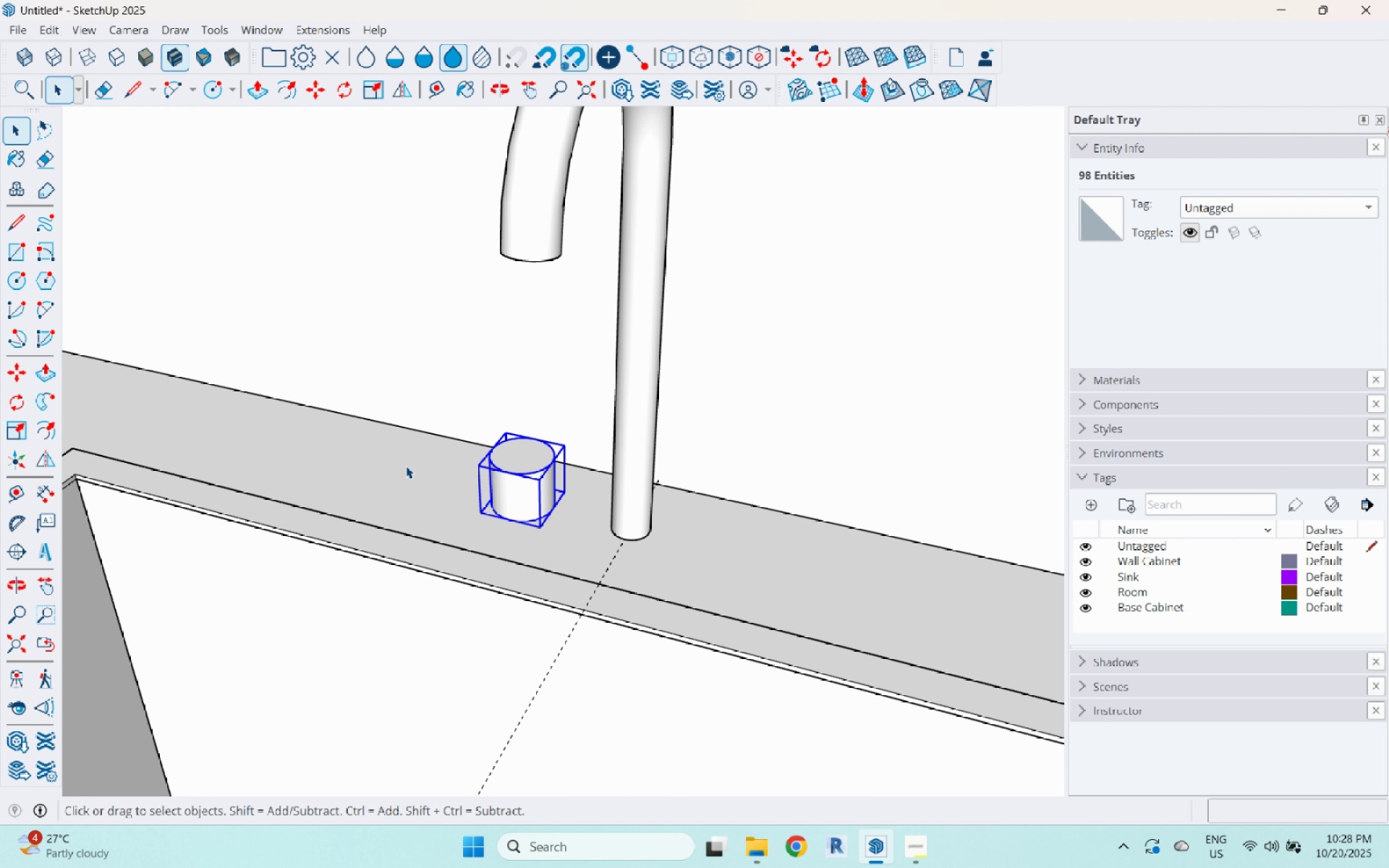 
scroll: coordinate [432, 477], scroll_direction: down, amount: 5.0
 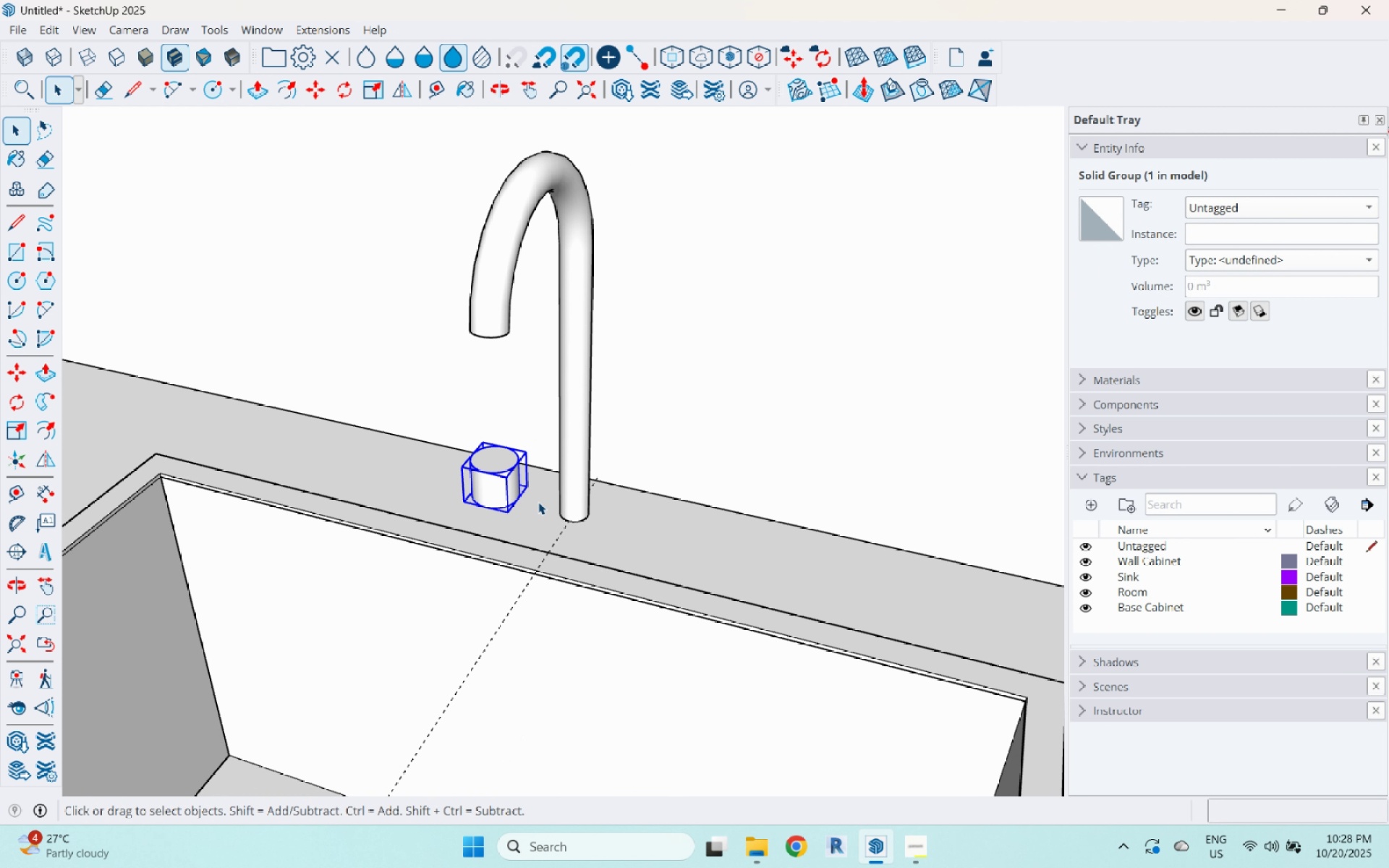 
key(M)
 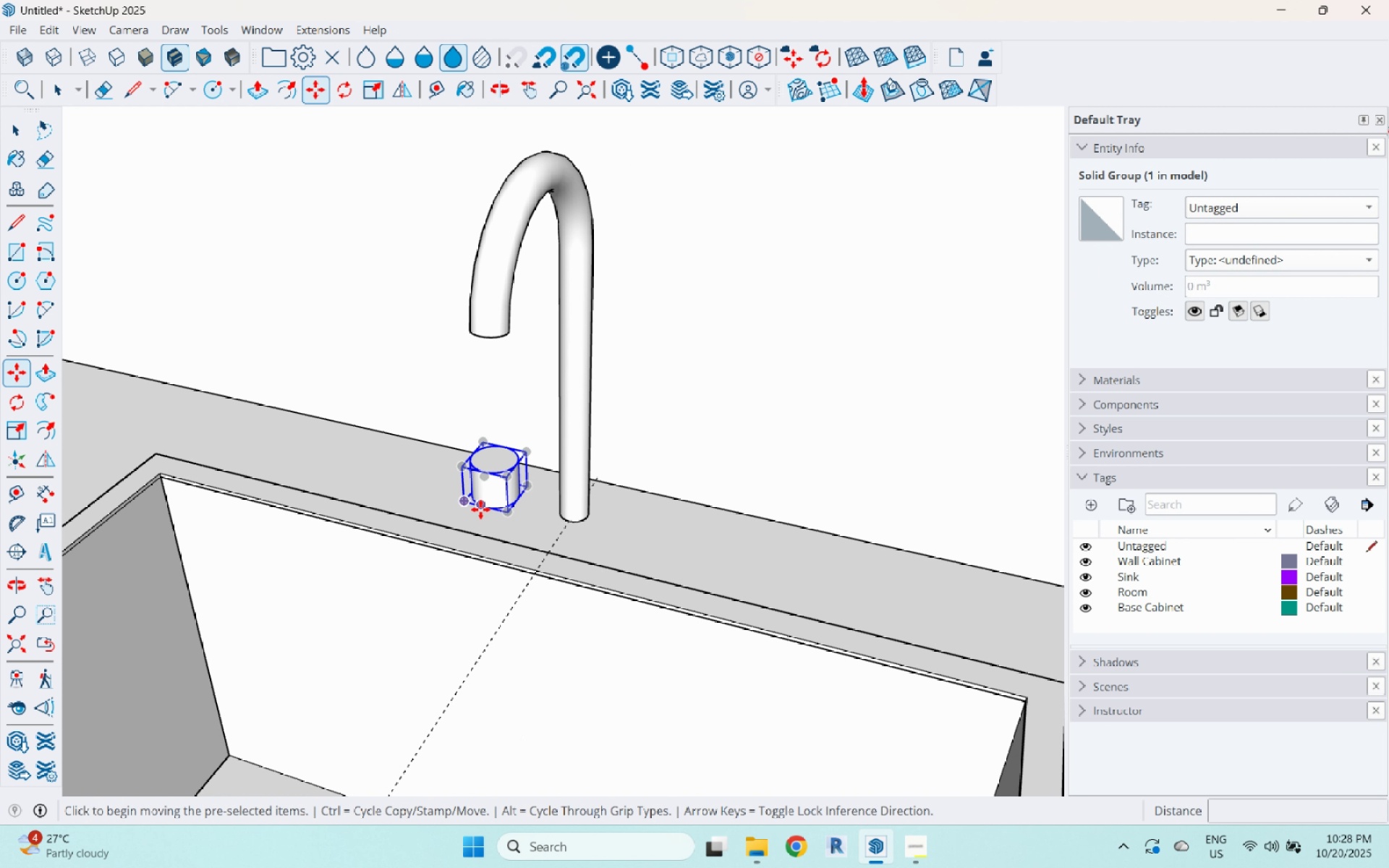 
key(Control+ControlLeft)
 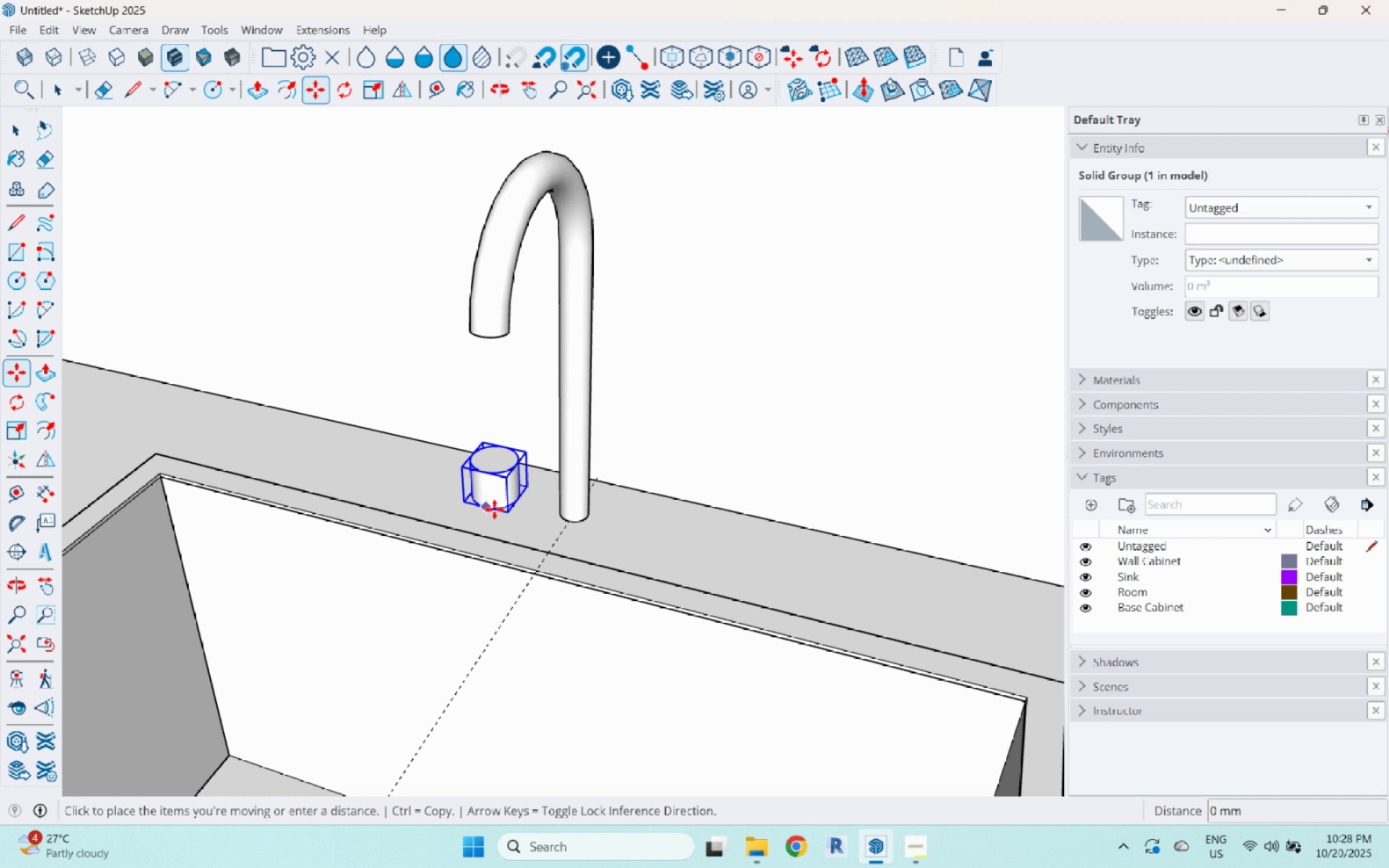 
left_click([488, 509])
 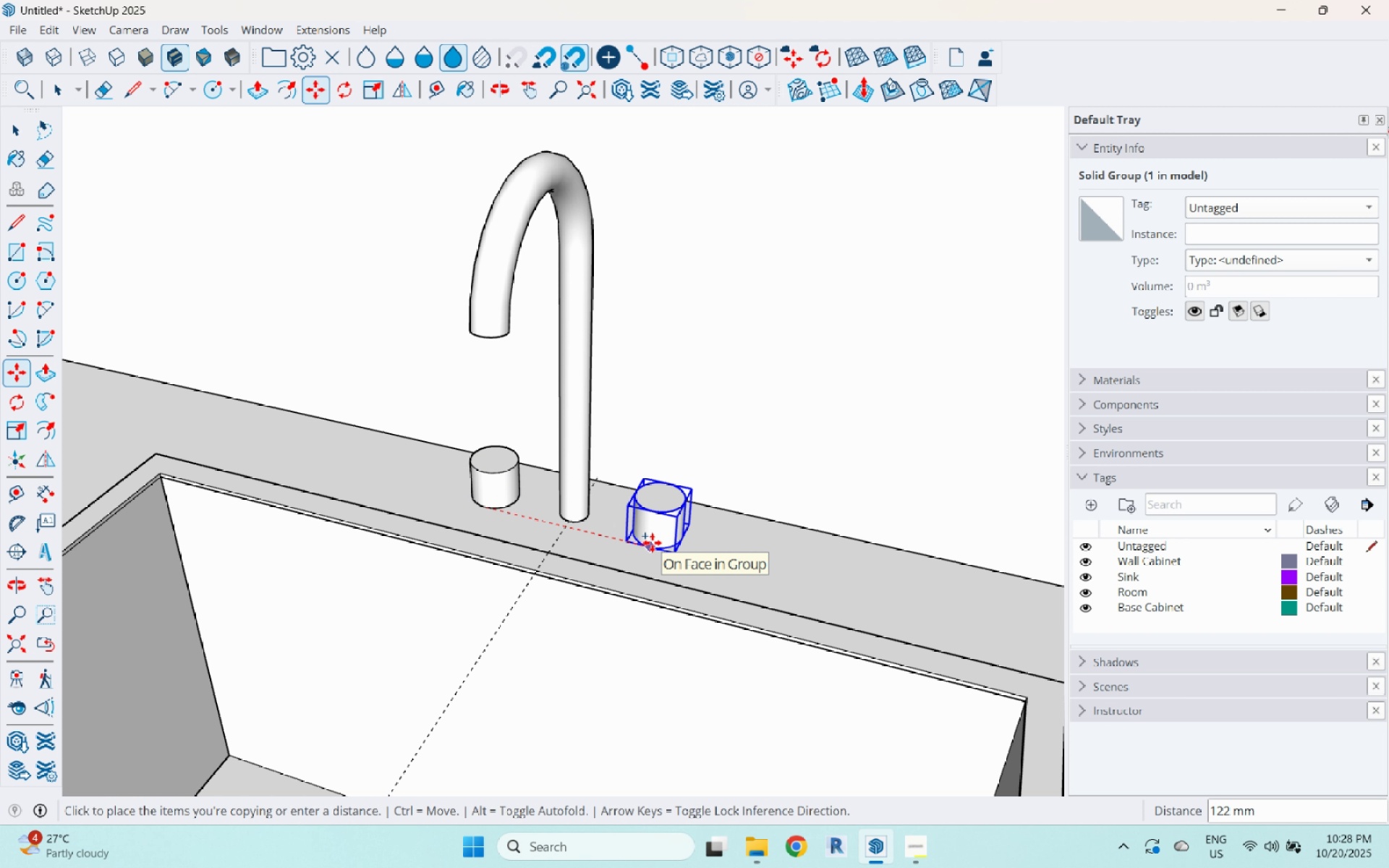 
key(Space)
 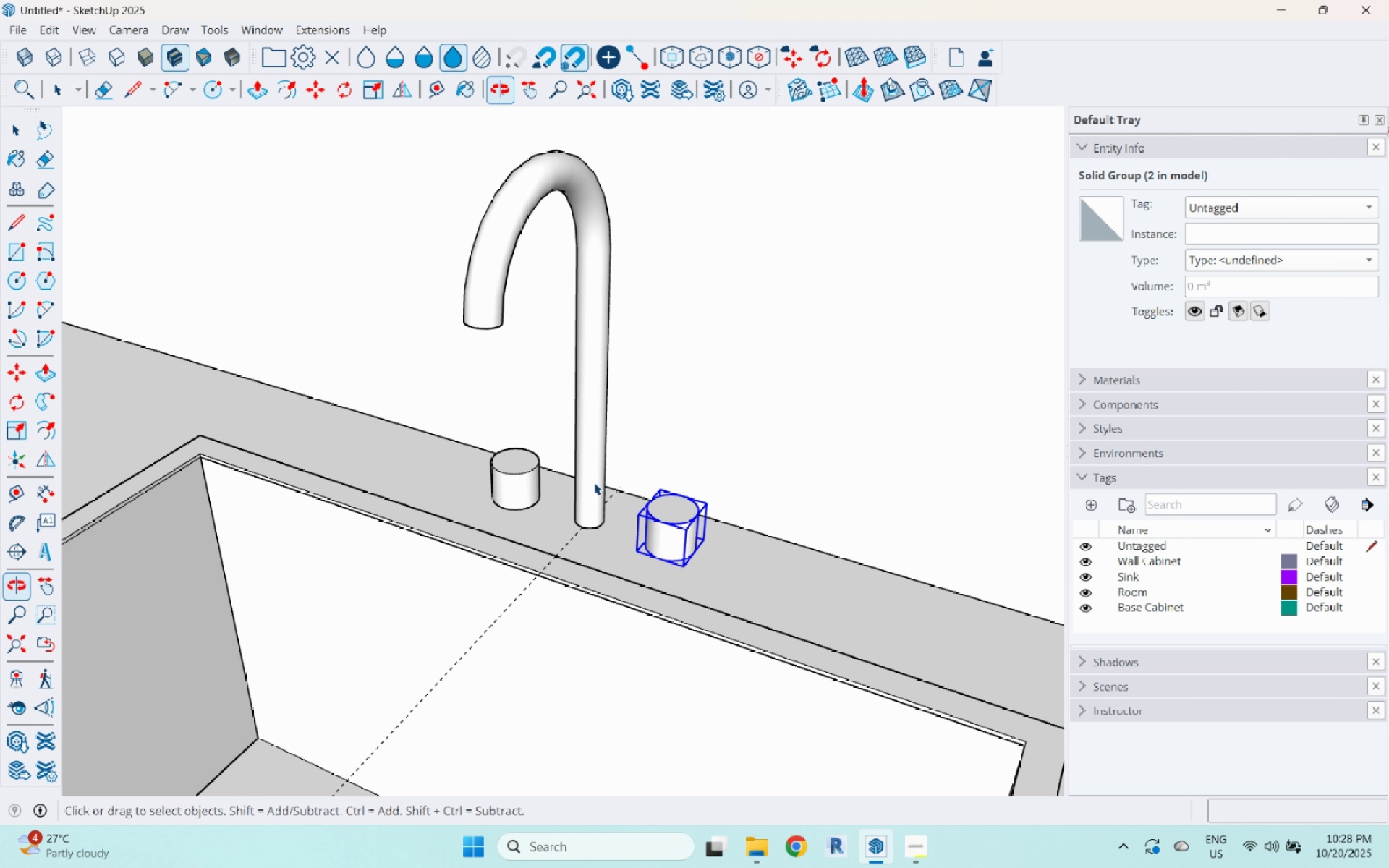 
hold_key(key=ControlLeft, duration=0.44)
double_click([589, 476])
 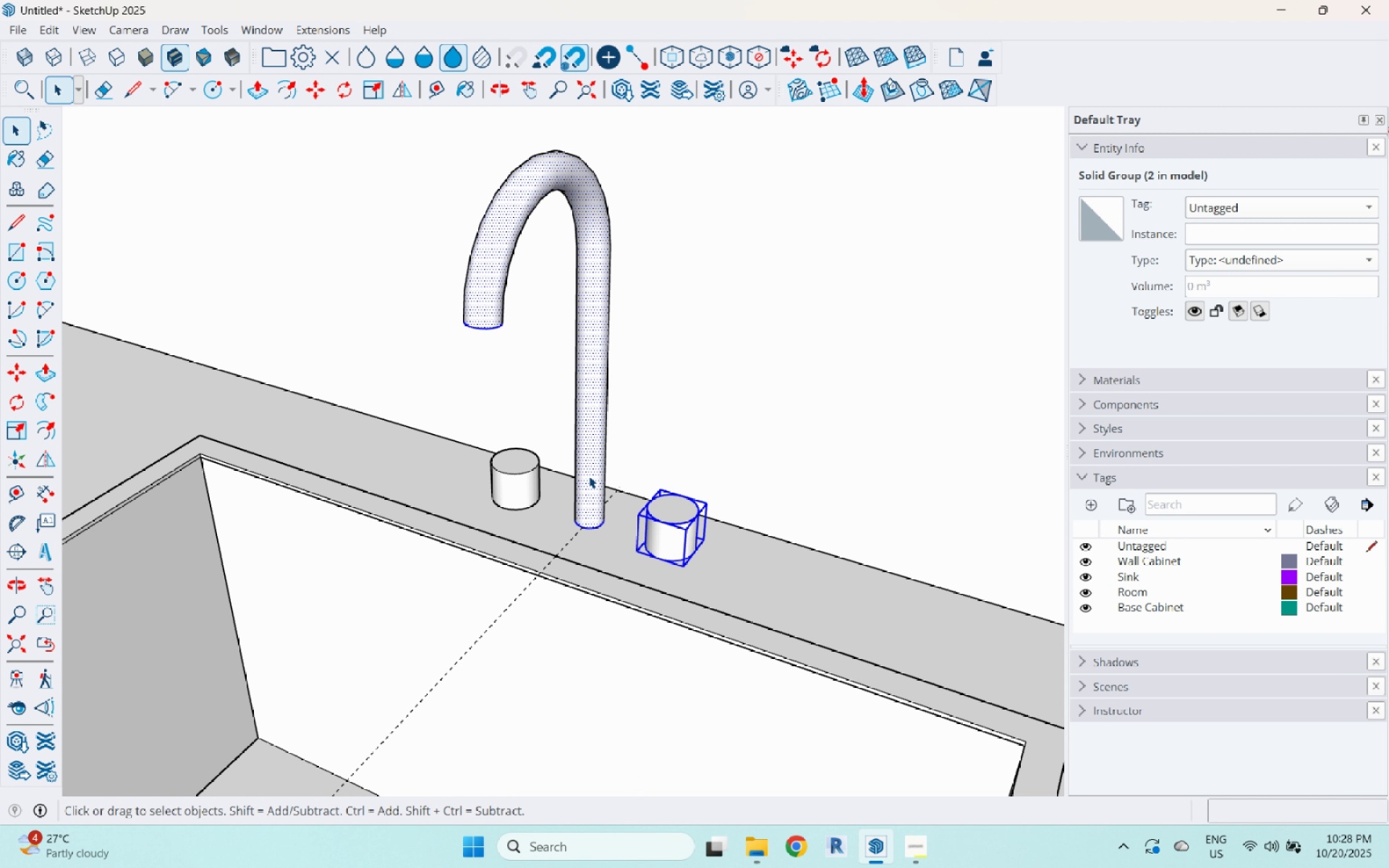 
triple_click([589, 476])
 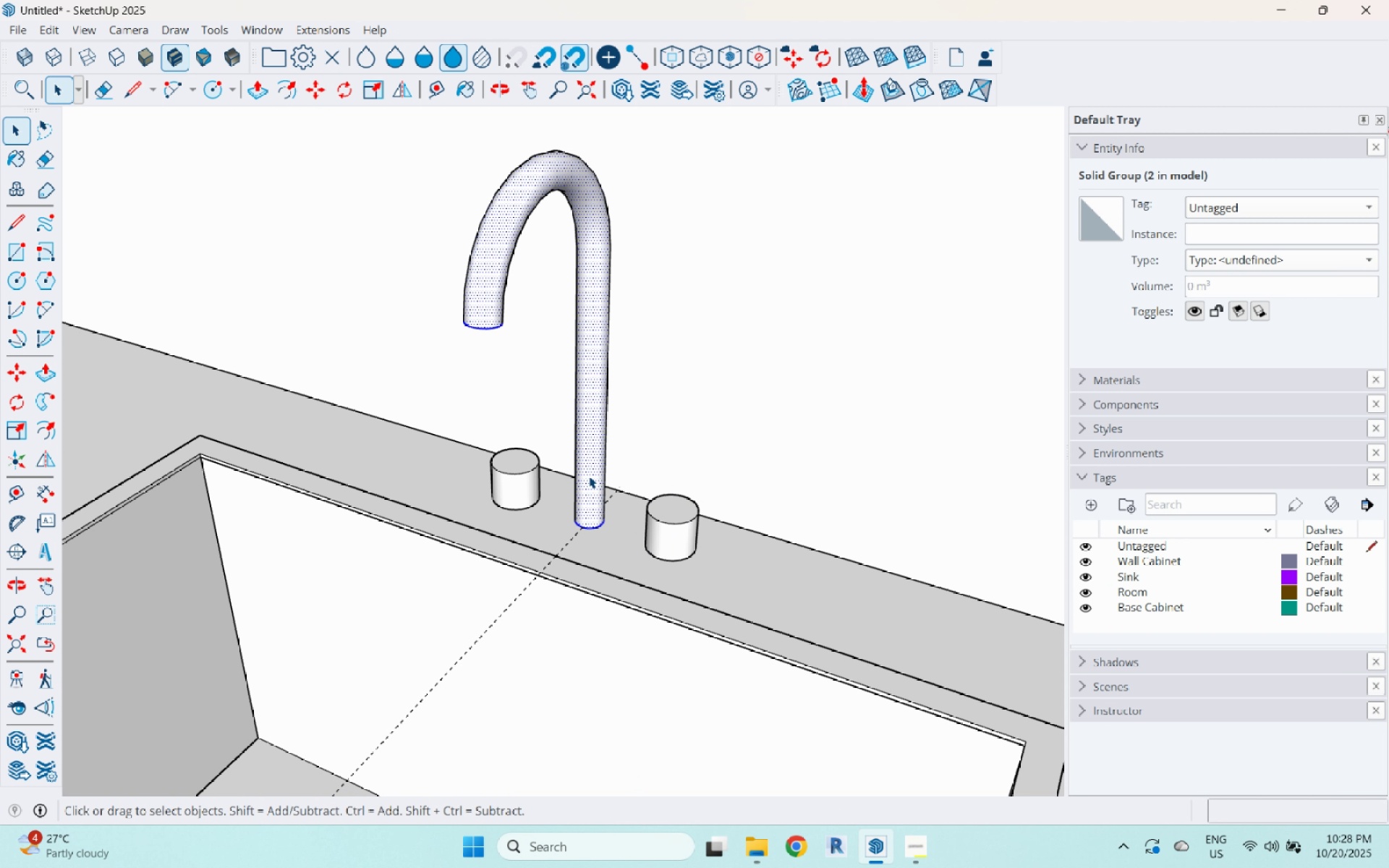 
triple_click([589, 476])
 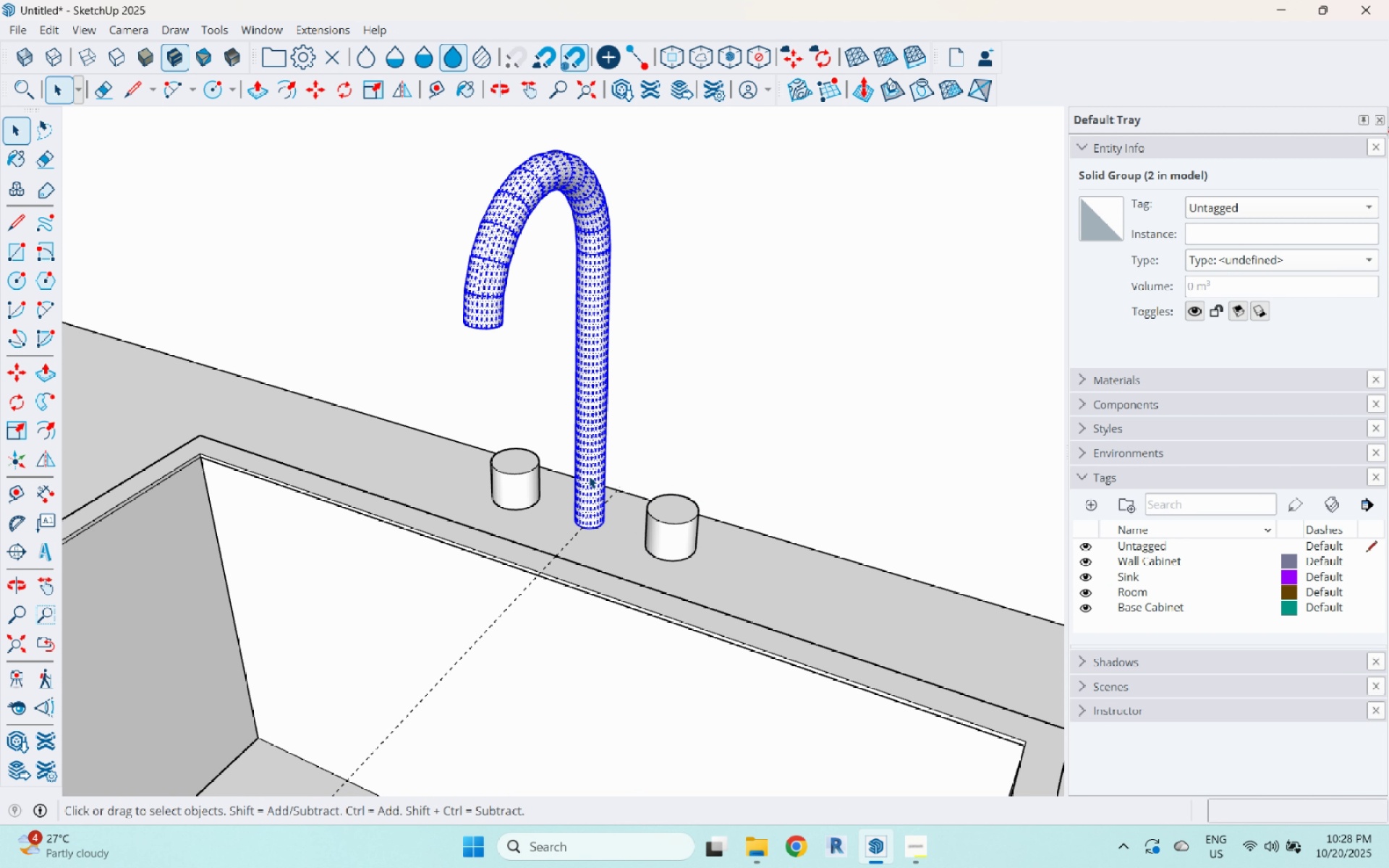 
triple_click([589, 476])
 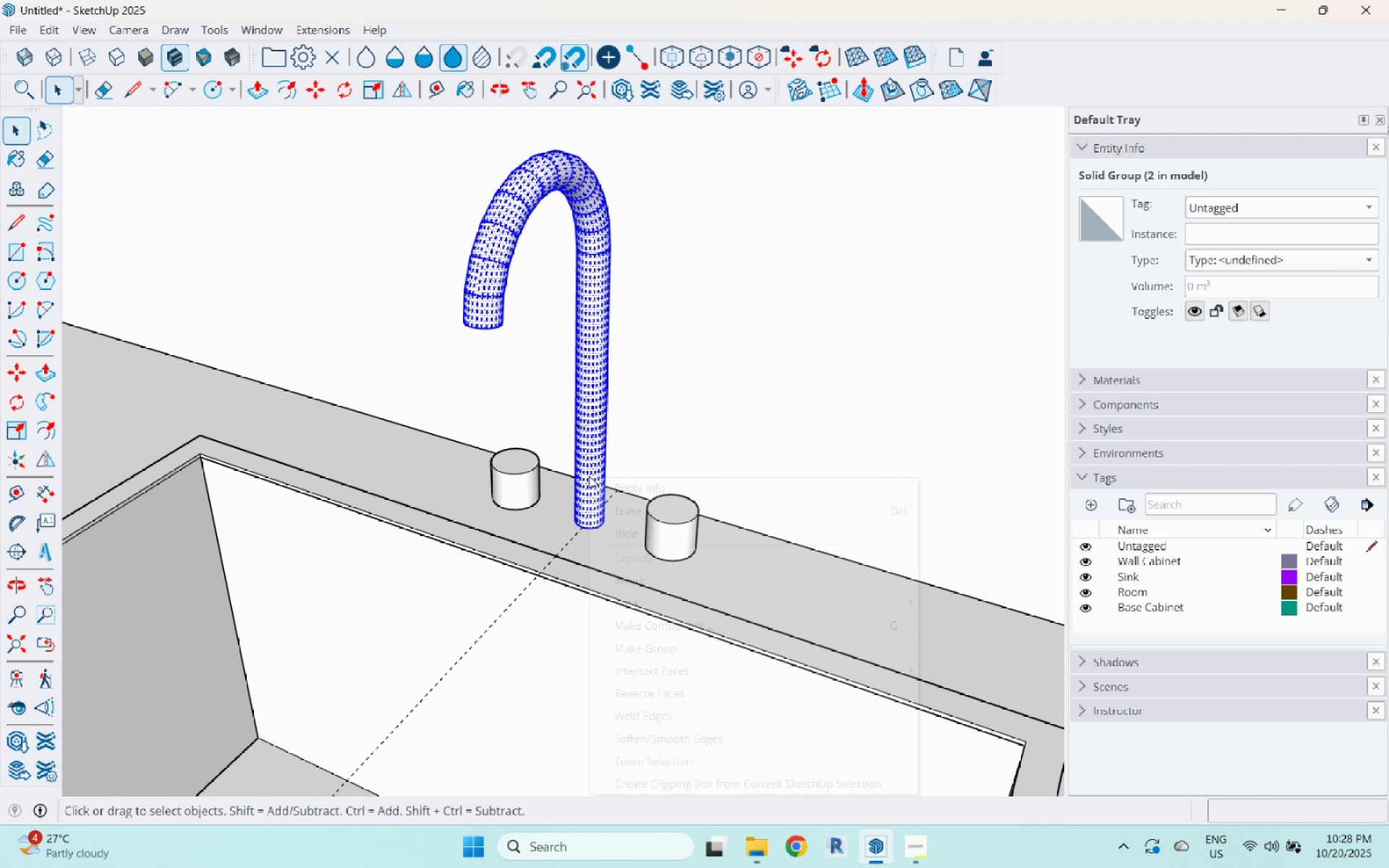 
right_click([589, 476])
 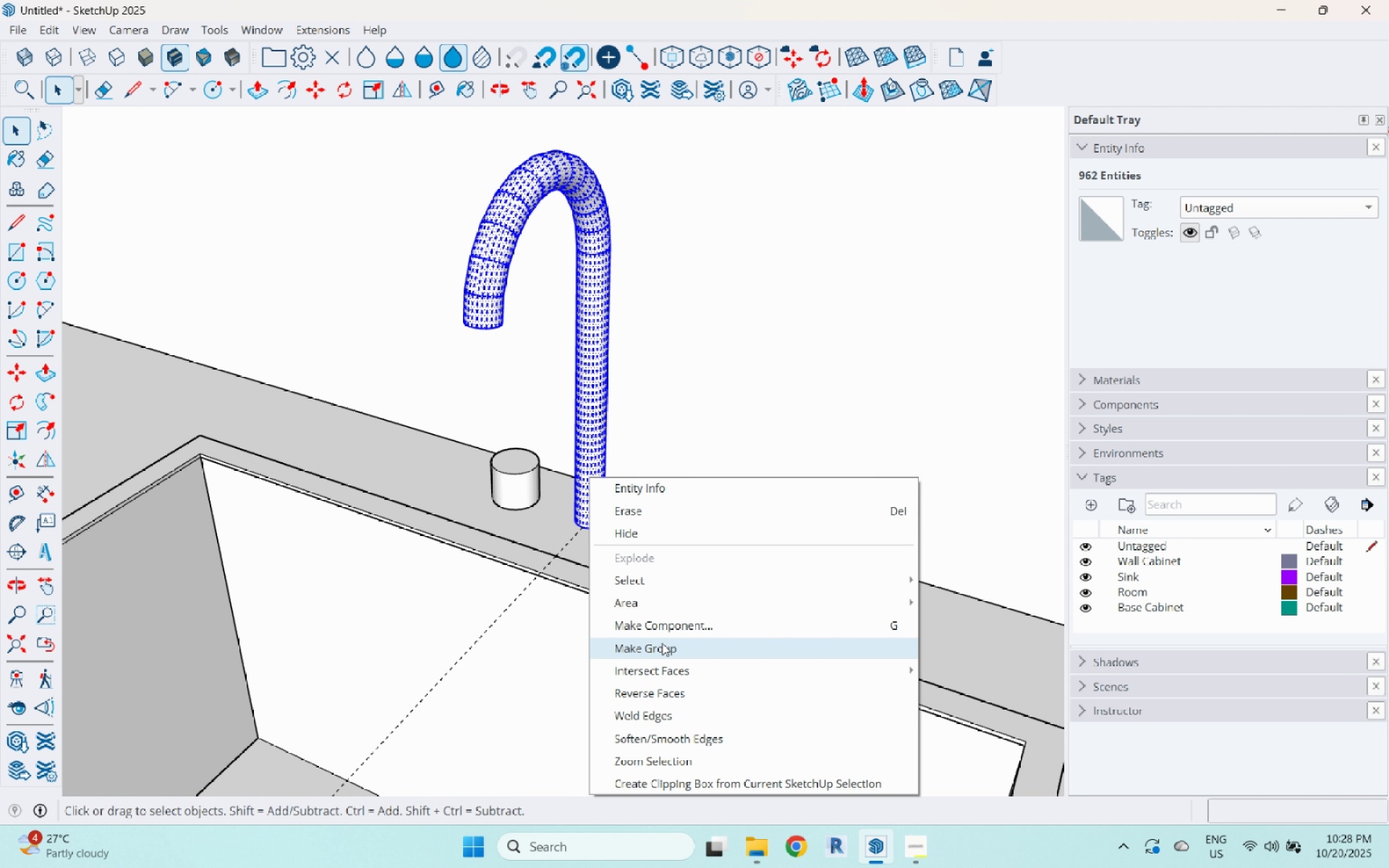 
left_click([662, 643])
 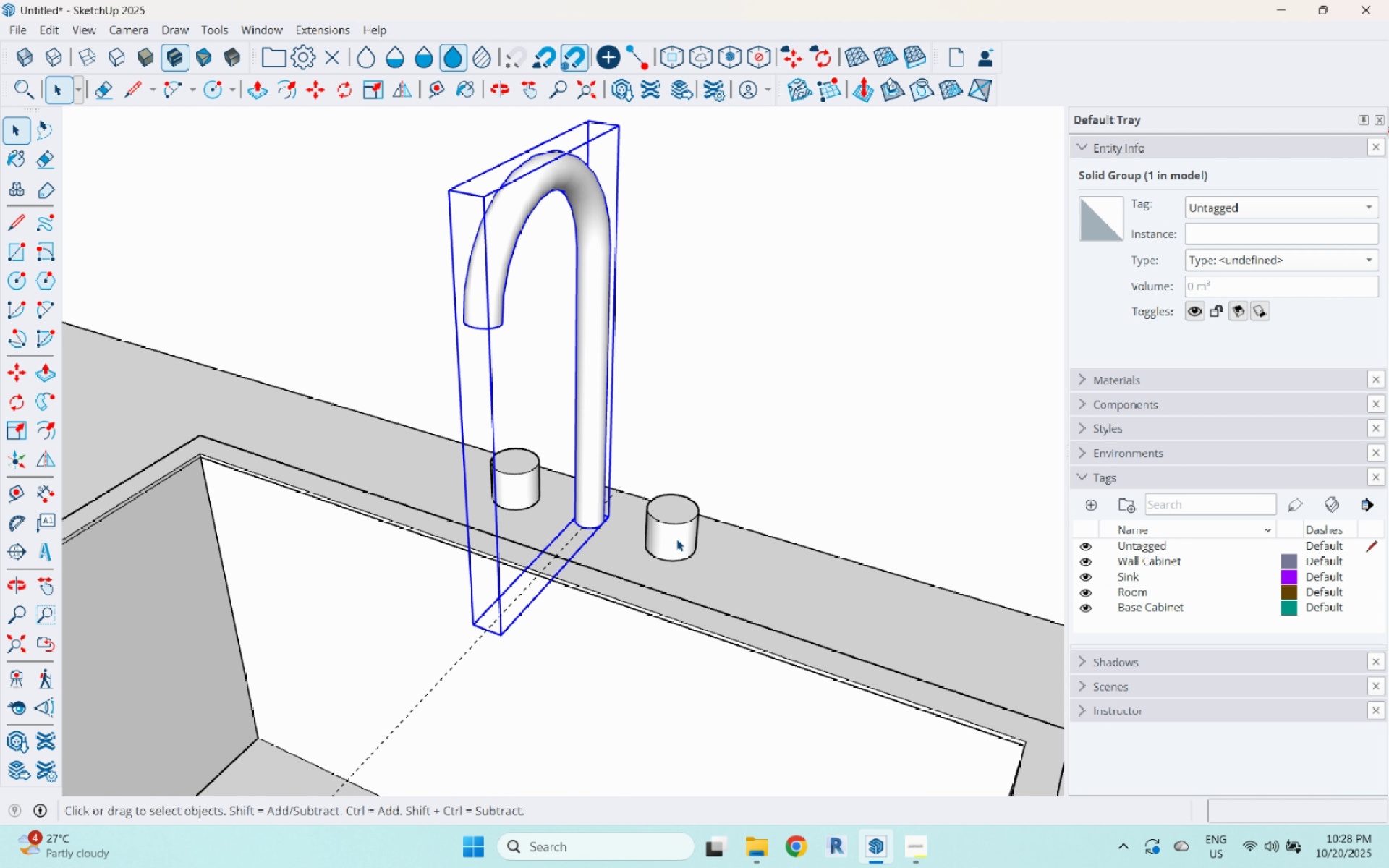 
double_click([676, 539])
 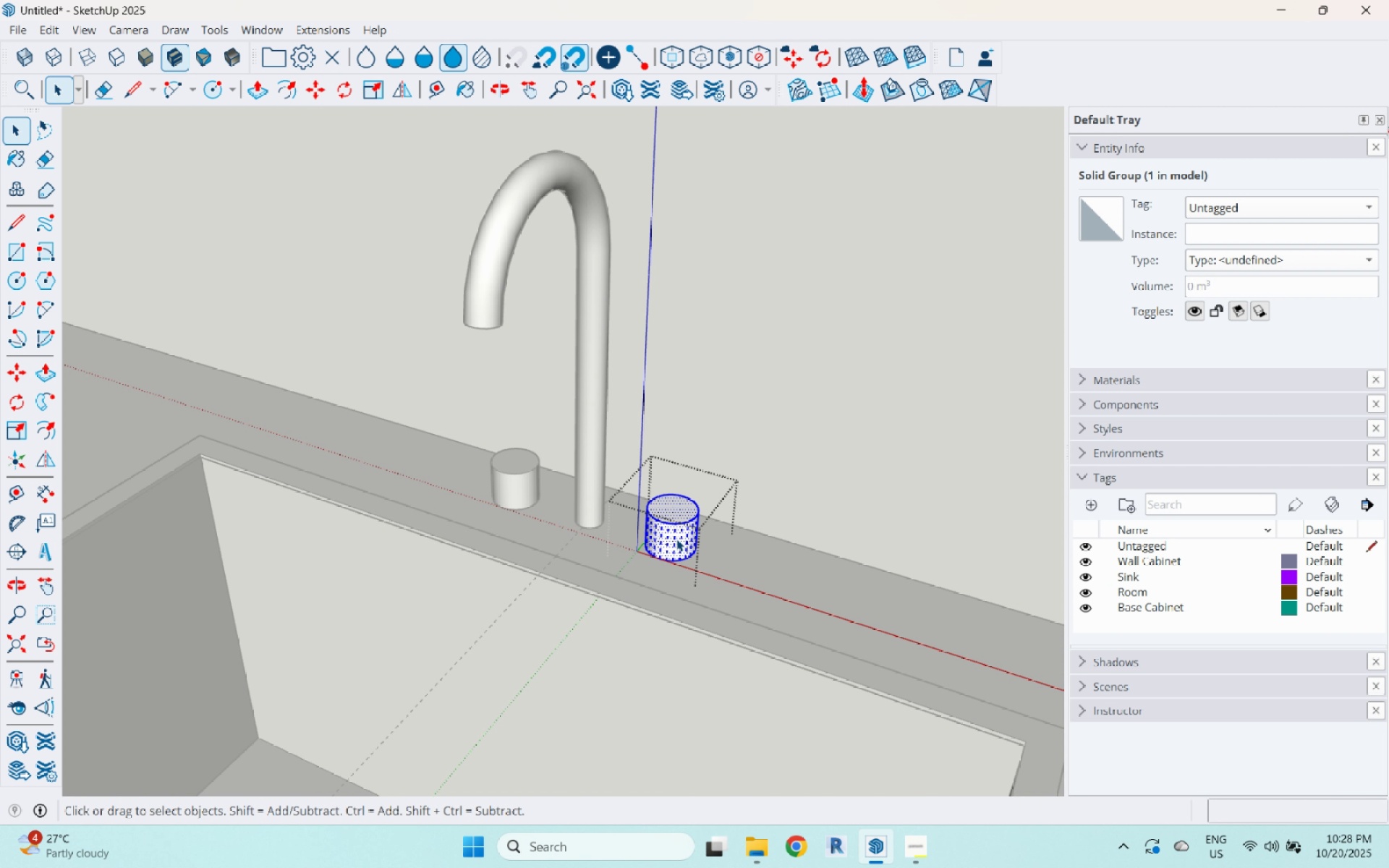 
triple_click([676, 539])
 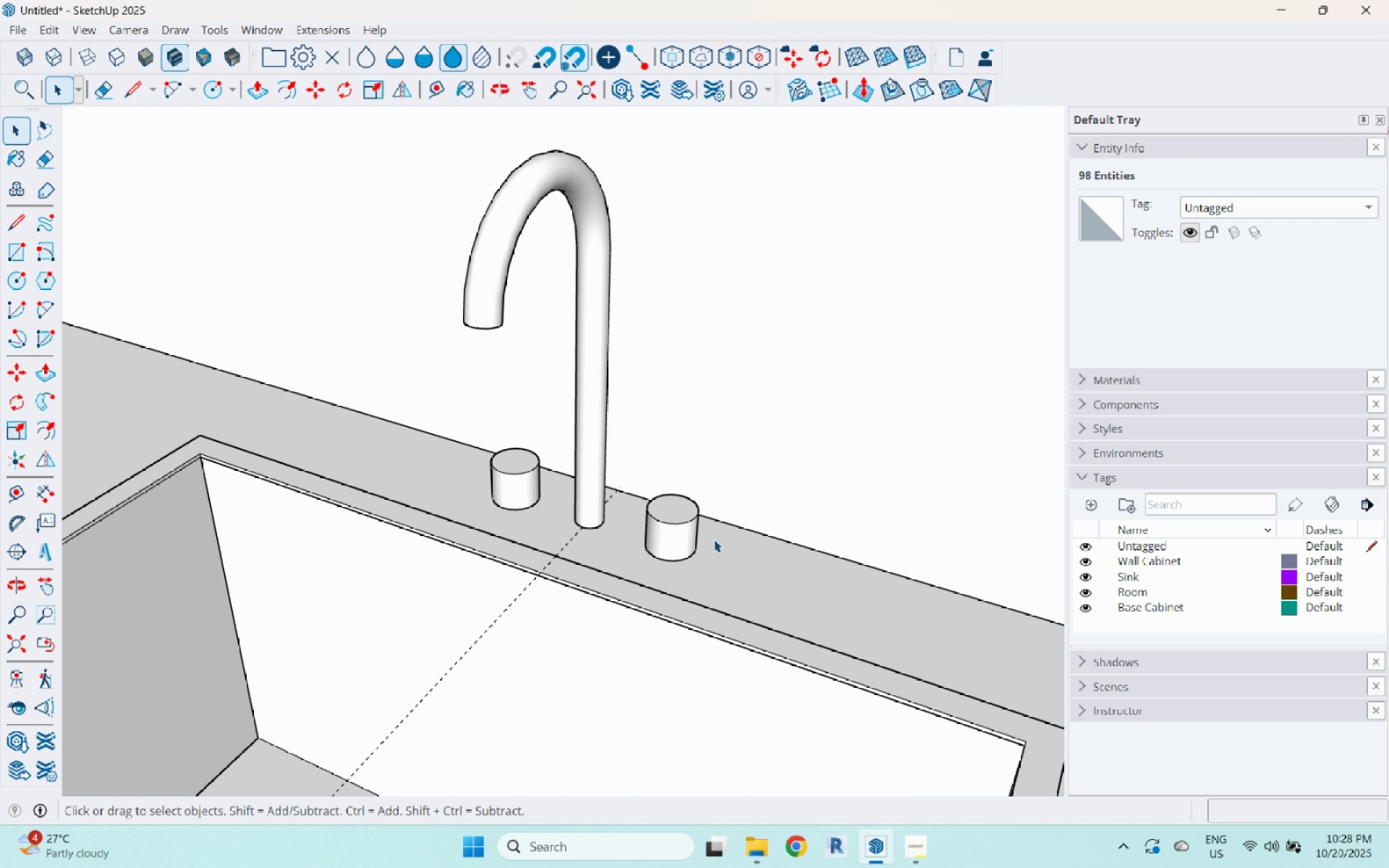 
double_click([684, 531])
 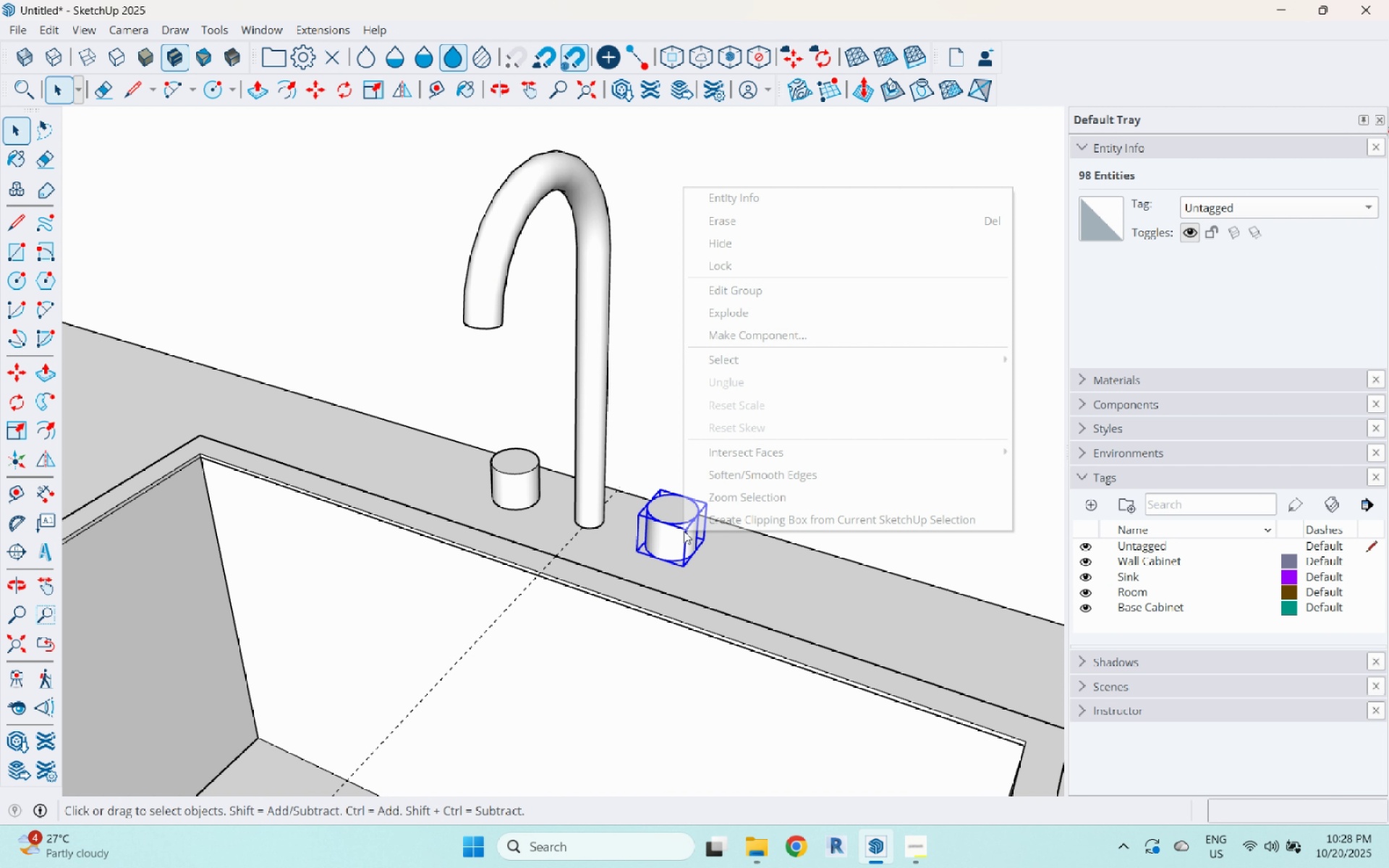 
right_click([684, 531])
 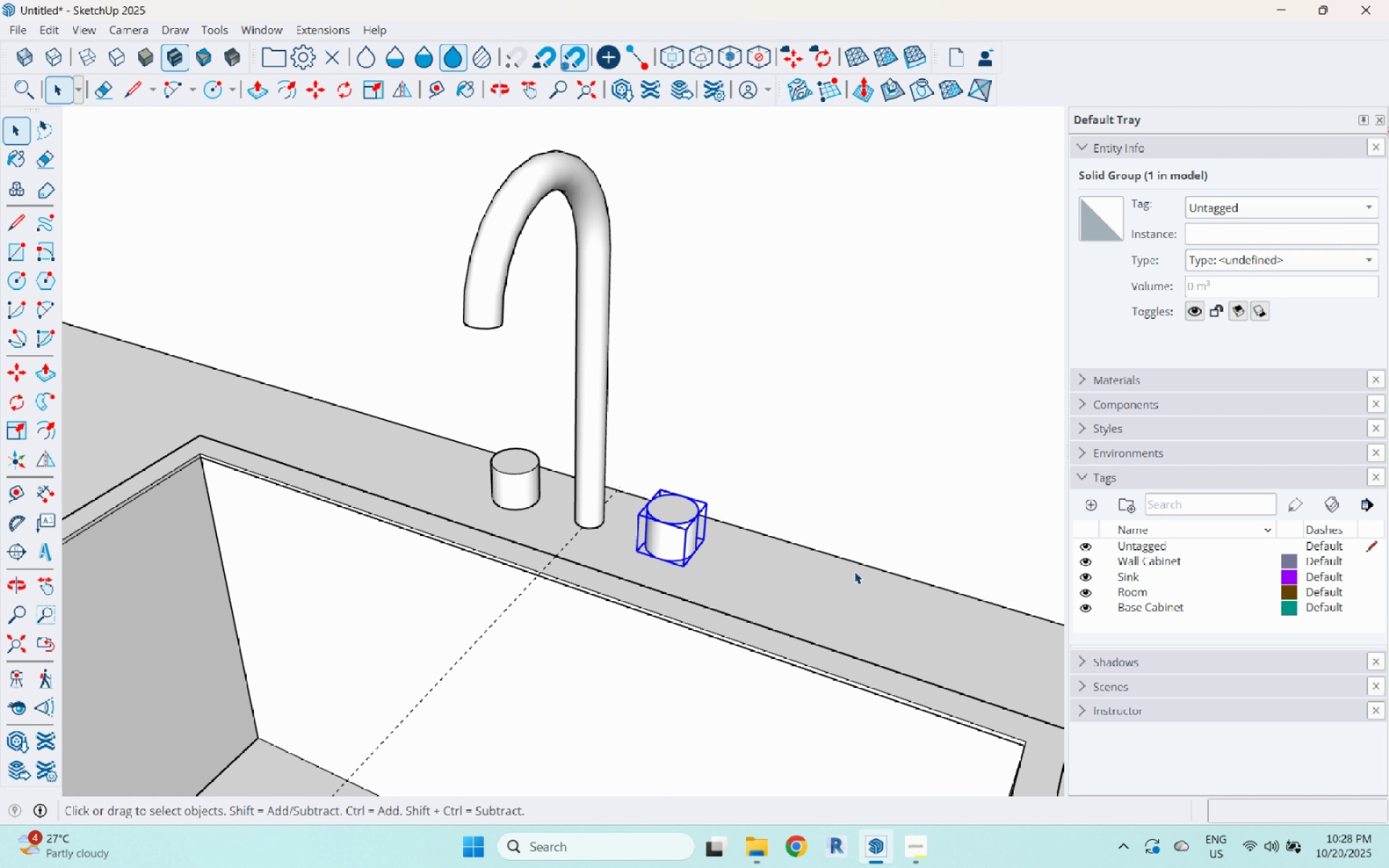 
left_click([854, 571])
 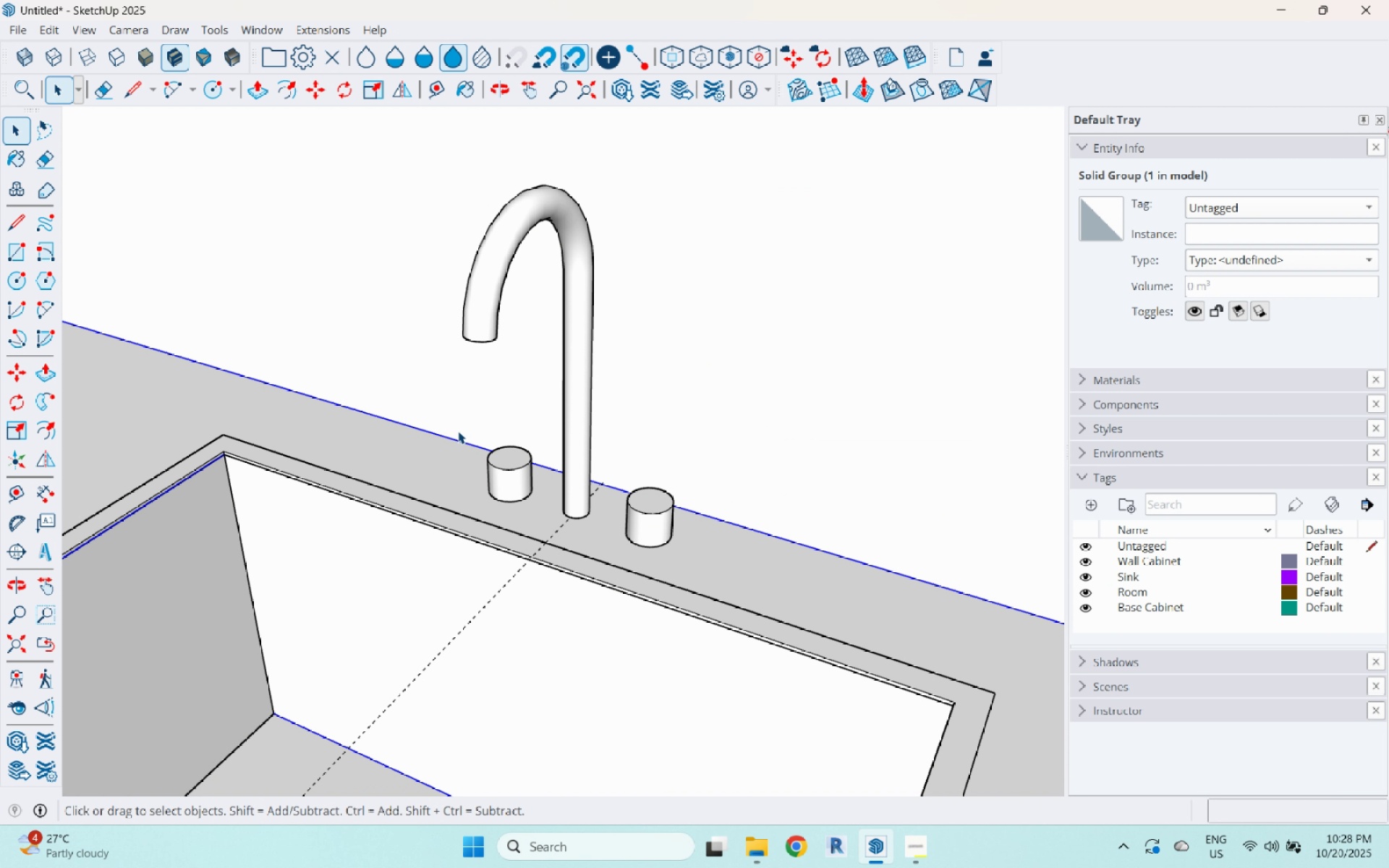 
scroll: coordinate [678, 509], scroll_direction: down, amount: 16.0
 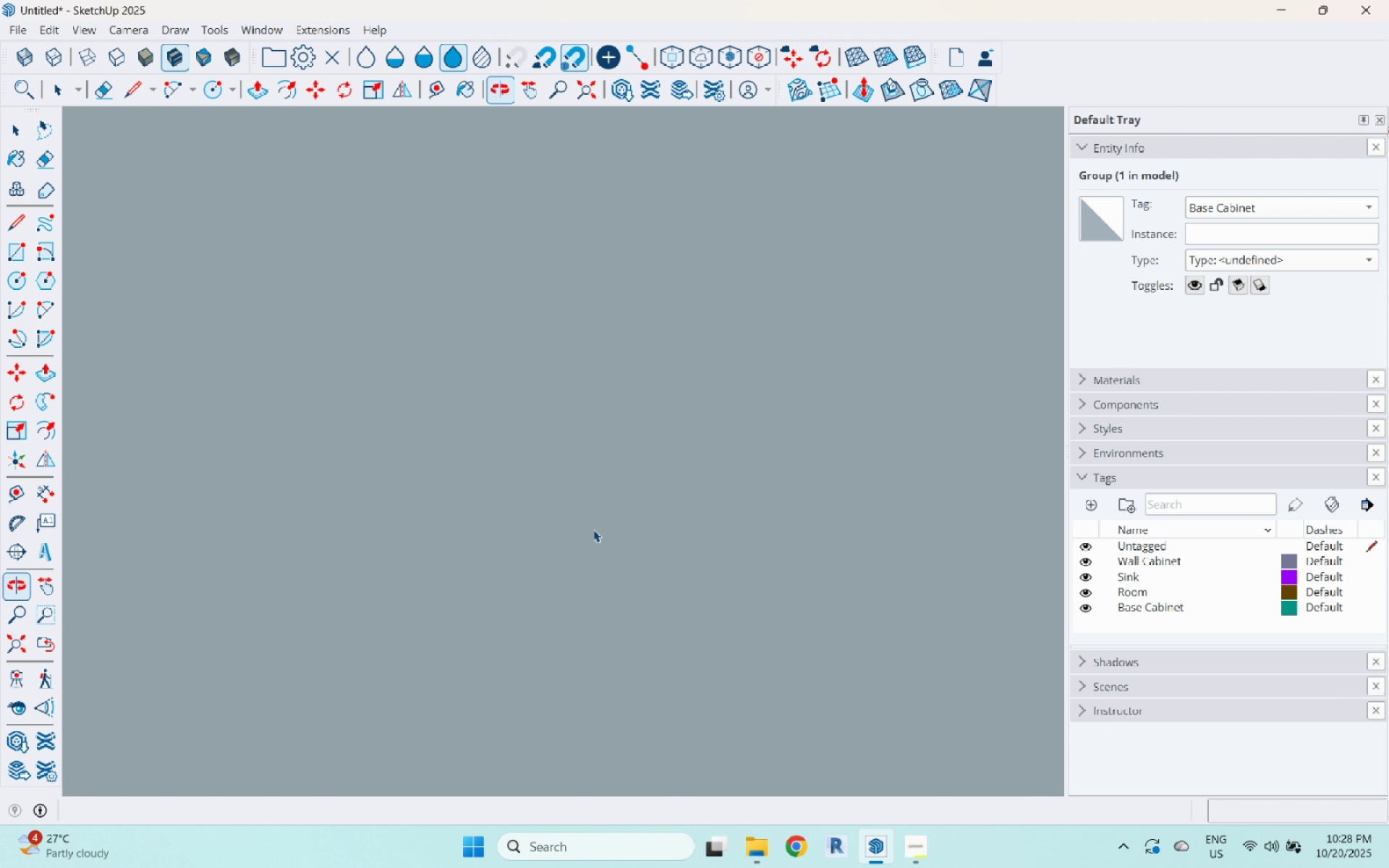 
scroll: coordinate [503, 503], scroll_direction: up, amount: 38.0
 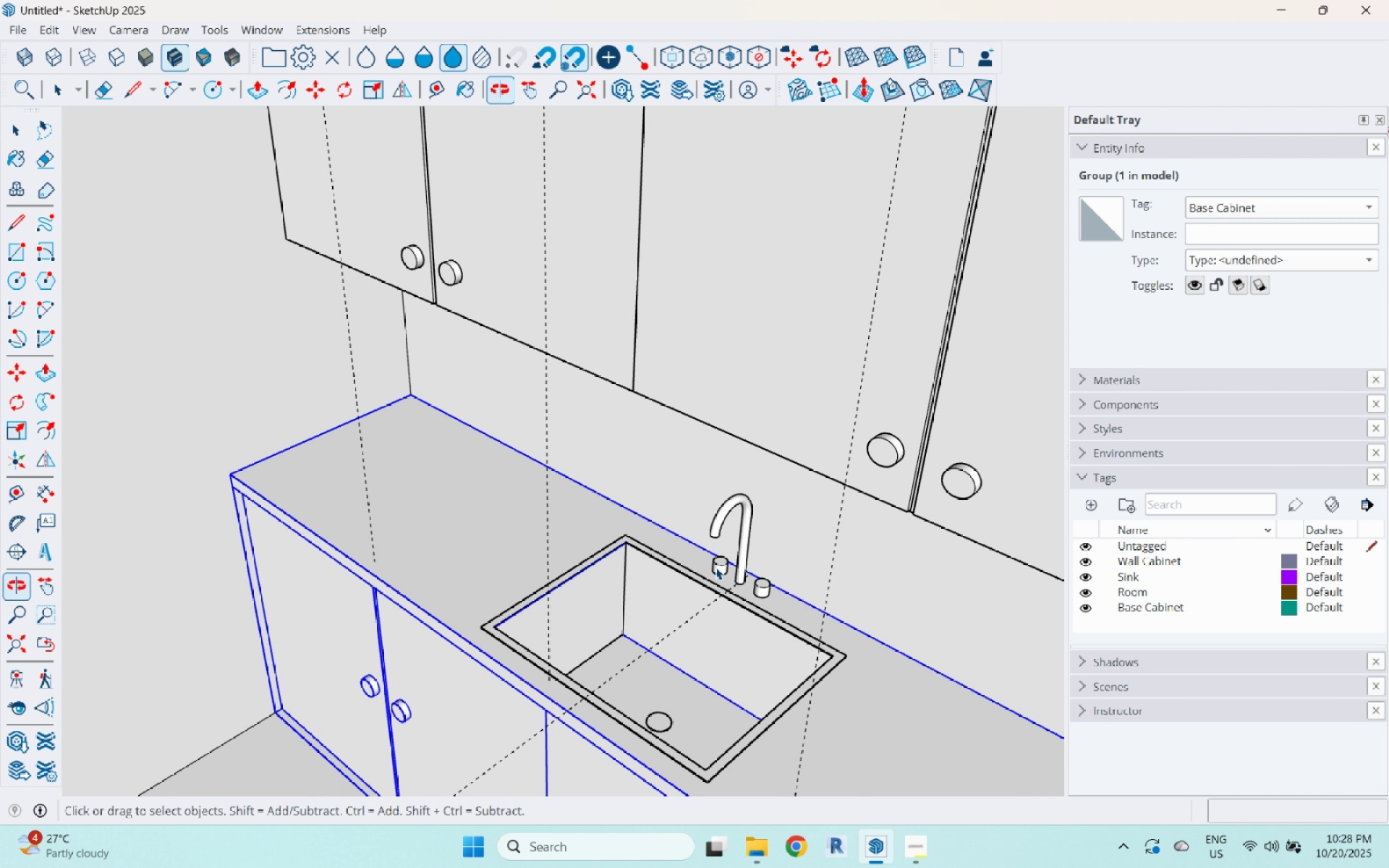 
scroll: coordinate [443, 444], scroll_direction: down, amount: 7.0
 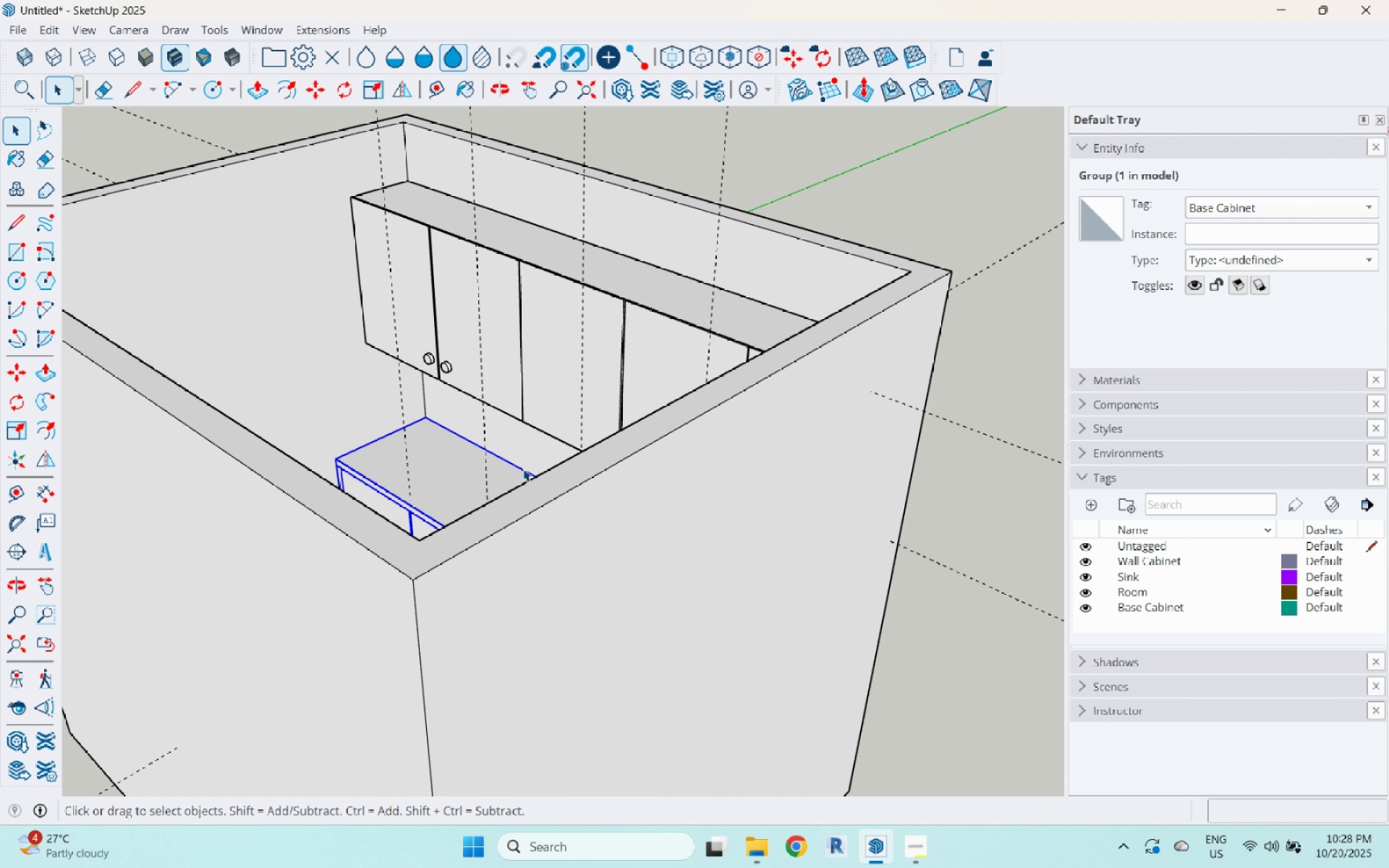 
key(Escape)
 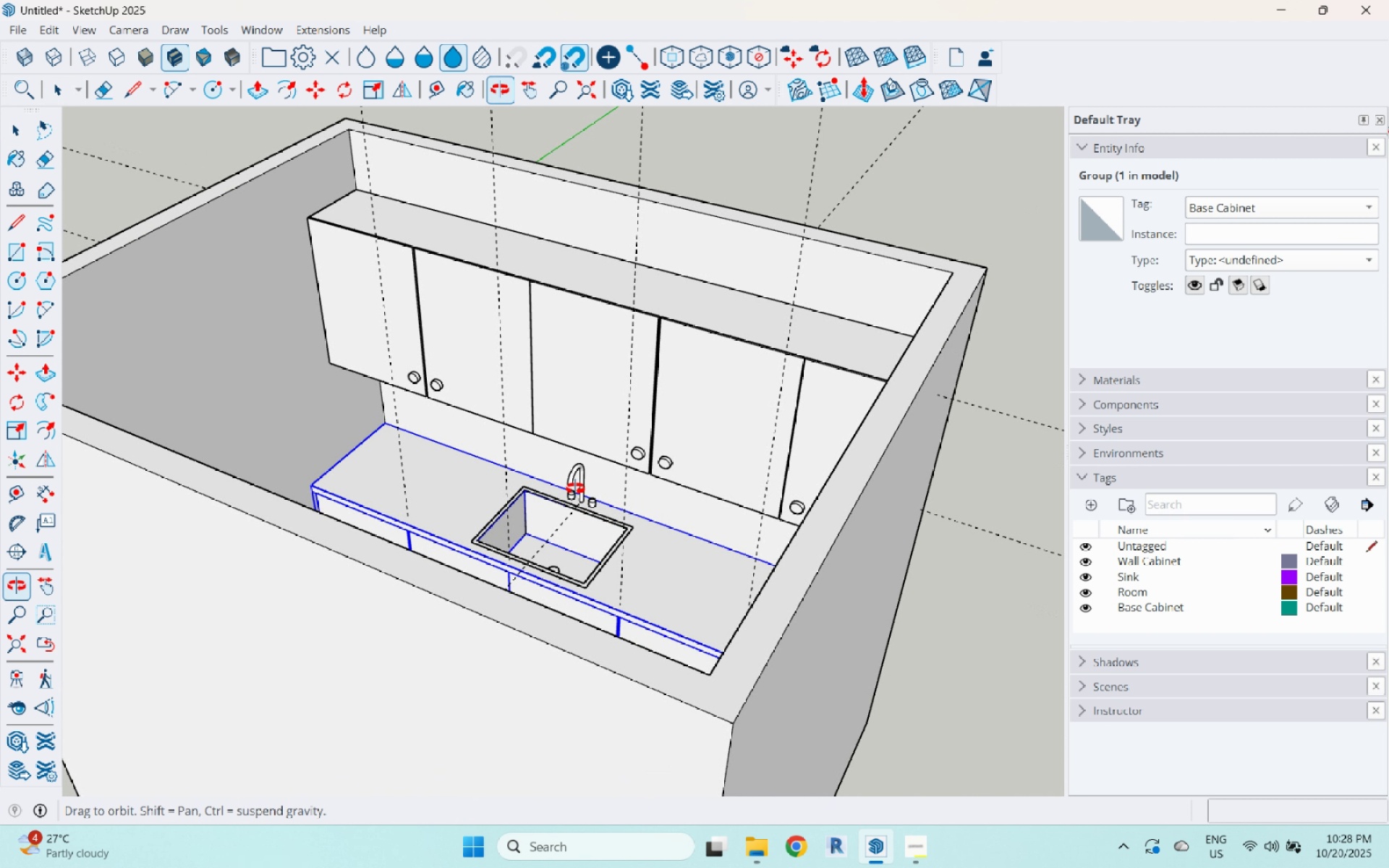 
scroll: coordinate [590, 501], scroll_direction: up, amount: 2.0
 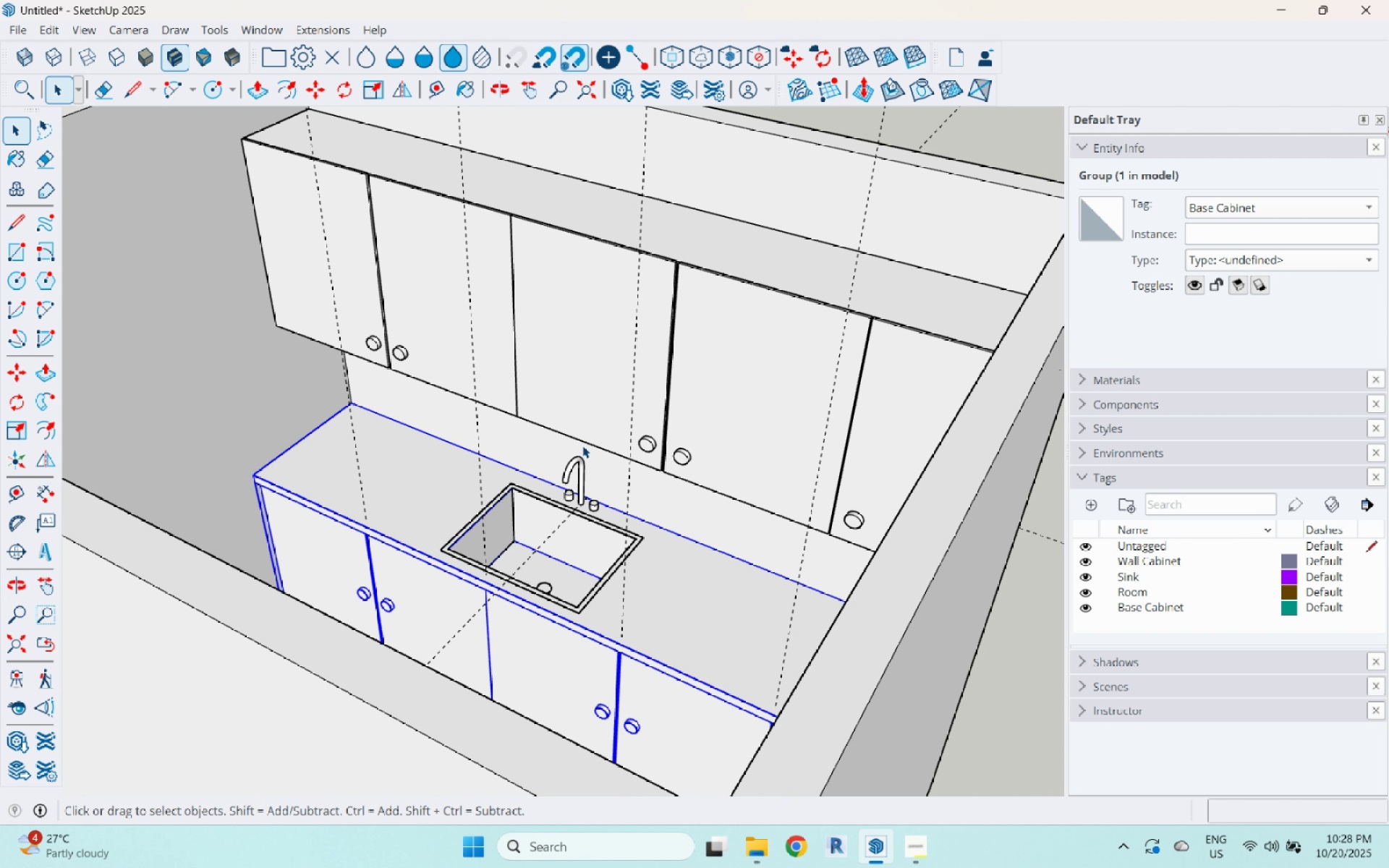 
left_click([582, 446])
 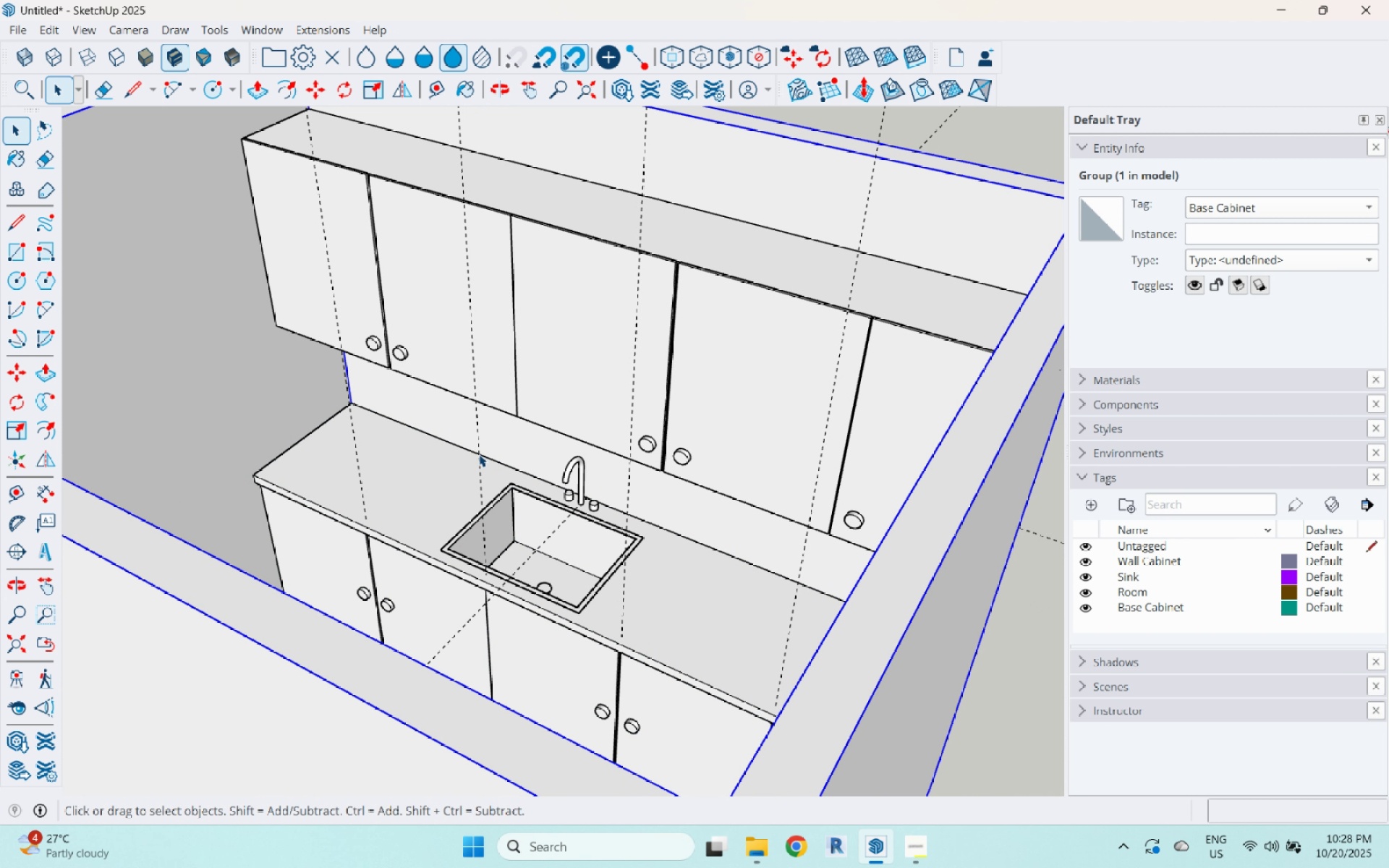 
scroll: coordinate [479, 454], scroll_direction: up, amount: 1.0
 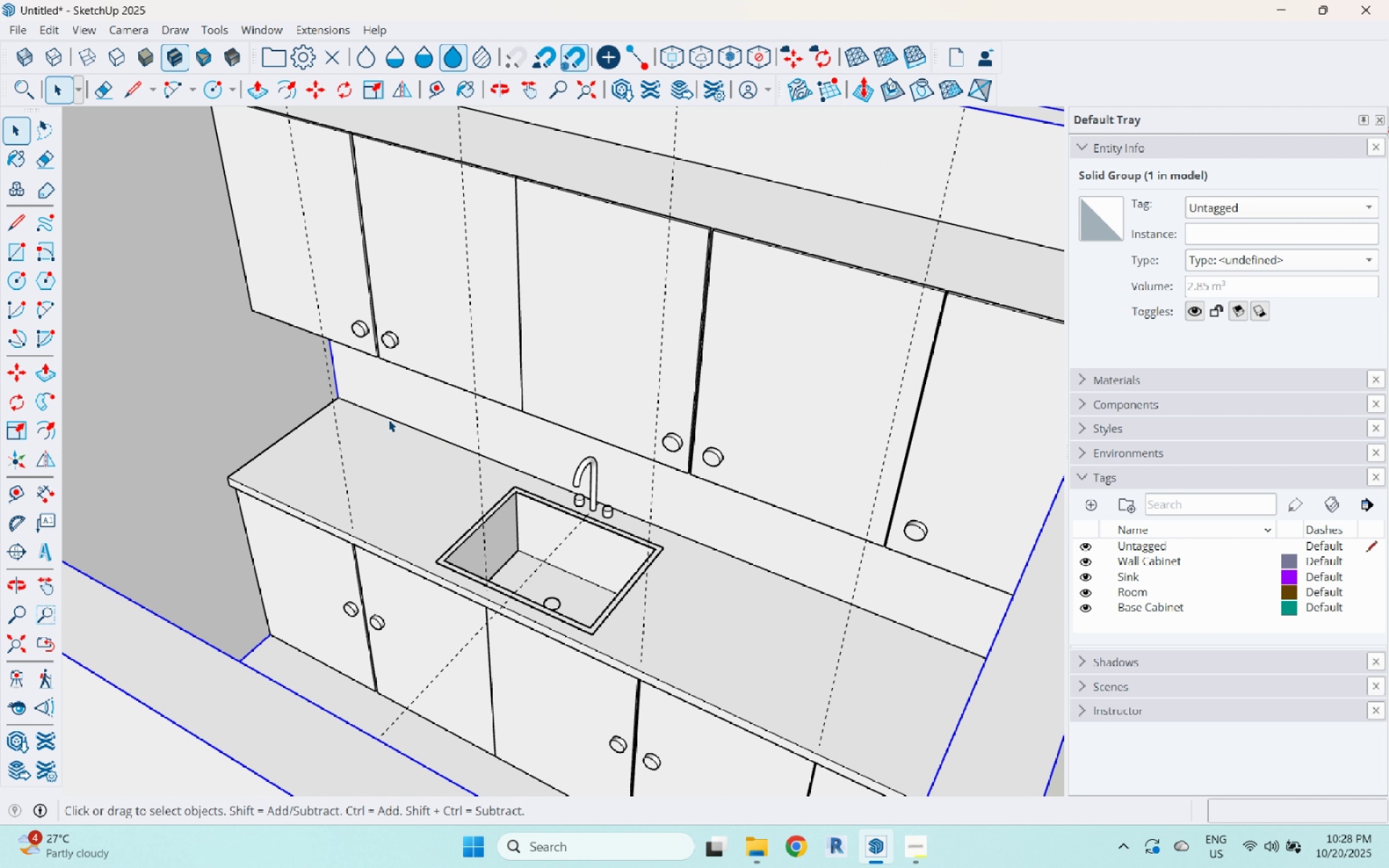 
left_click_drag(start_coordinate=[388, 420], to_coordinate=[745, 663])
 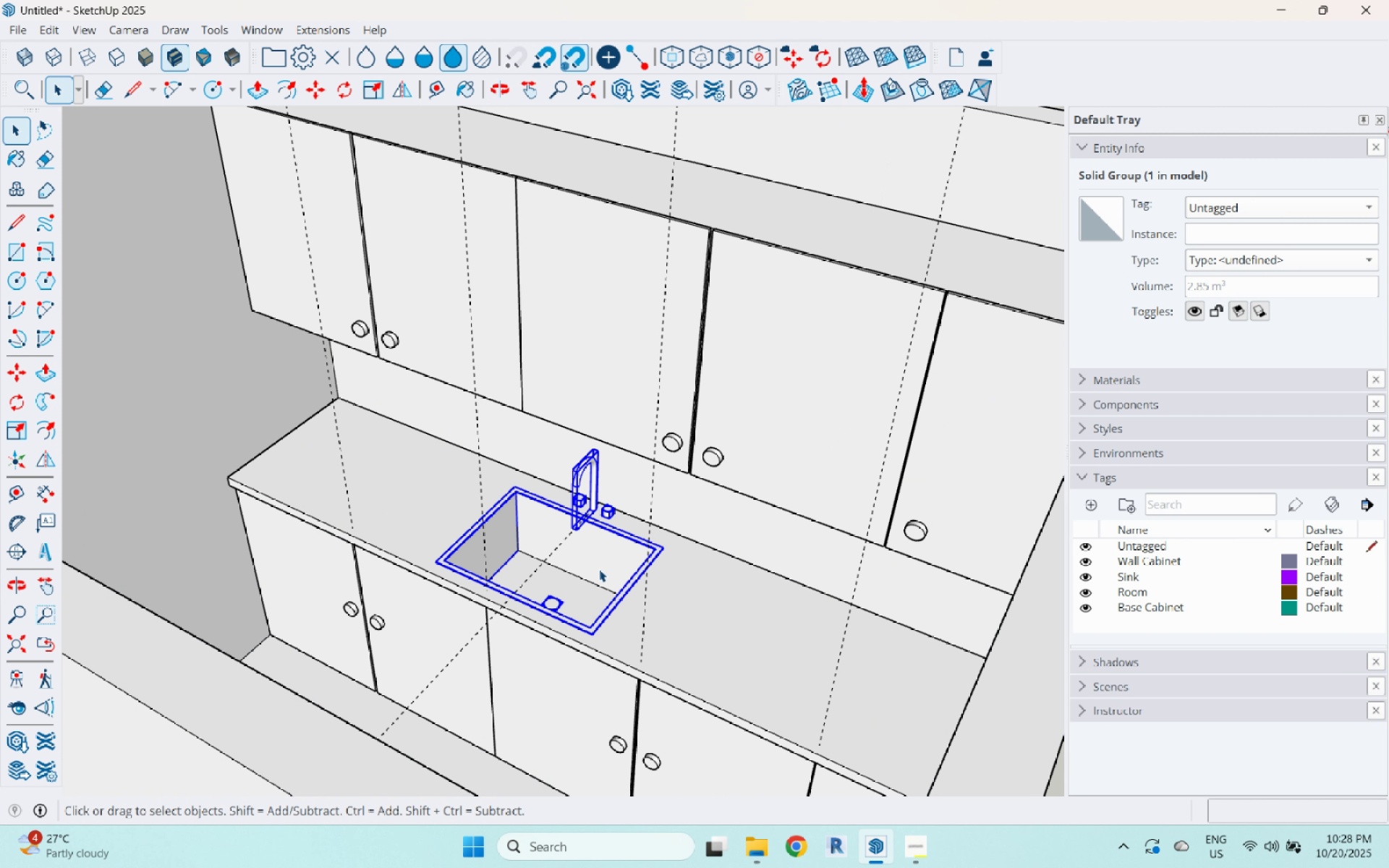 
scroll: coordinate [599, 569], scroll_direction: up, amount: 1.0
 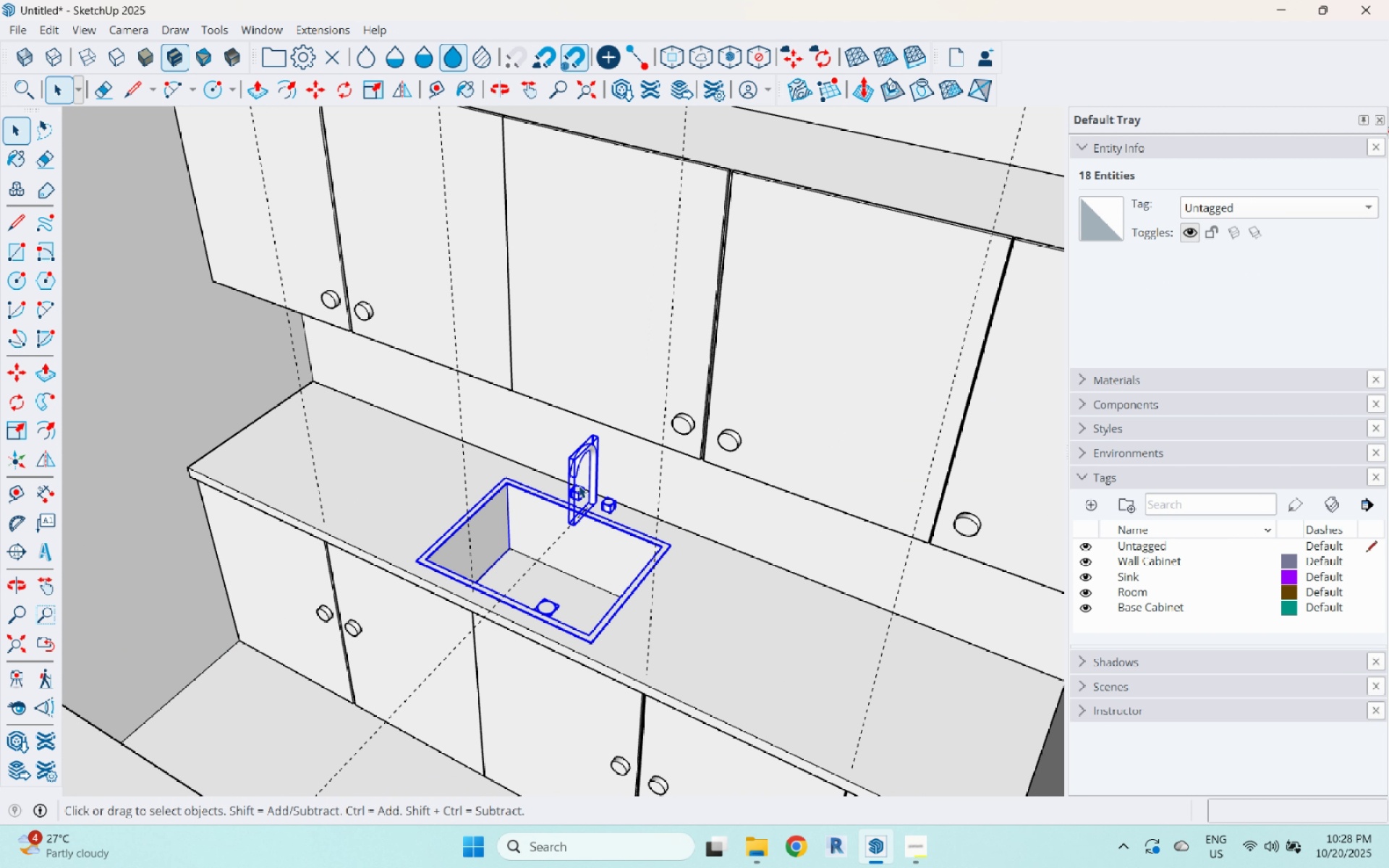 
right_click([573, 480])
 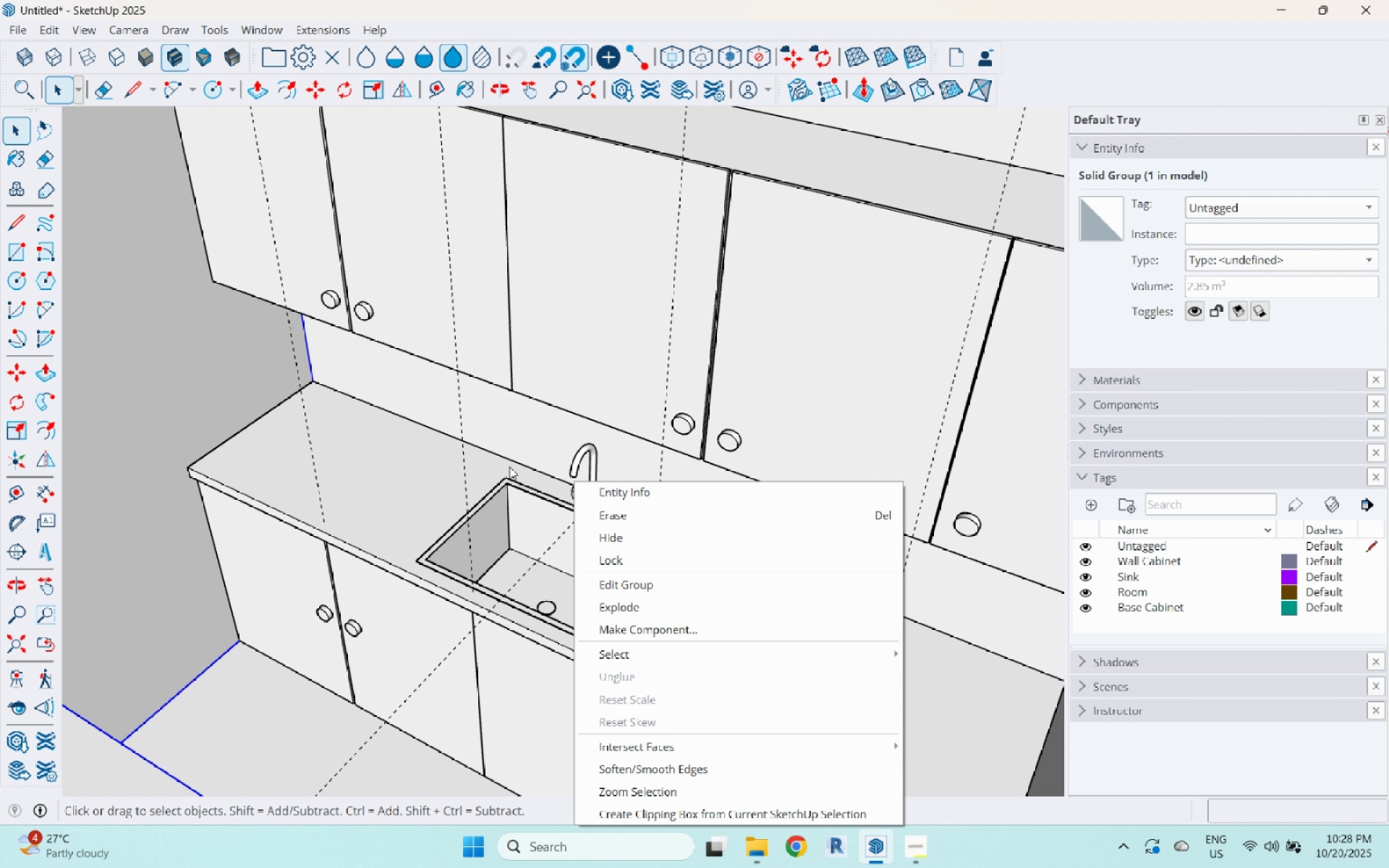 
left_click([509, 467])
 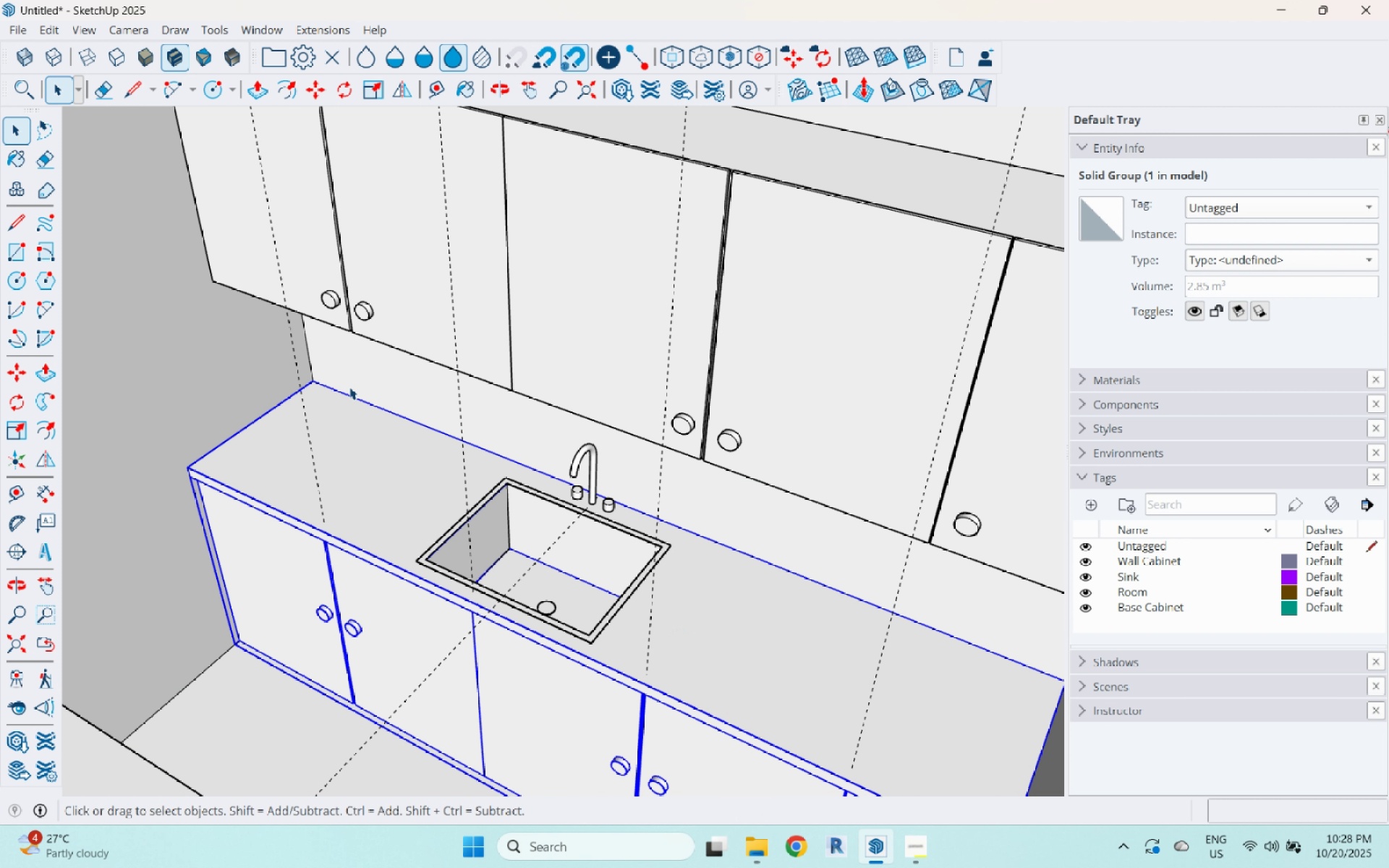 
left_click_drag(start_coordinate=[349, 387], to_coordinate=[779, 730])
 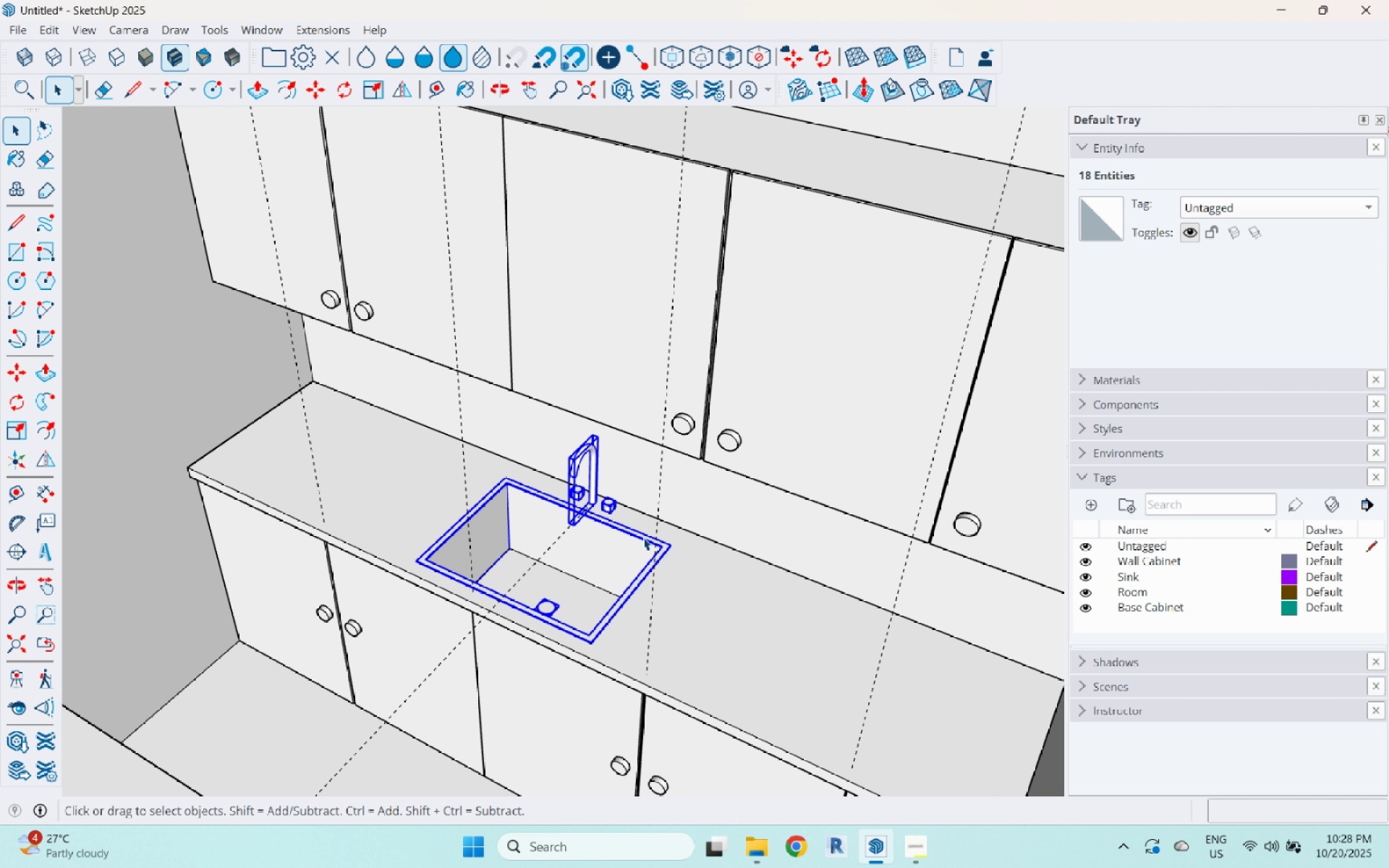 
right_click([643, 537])
 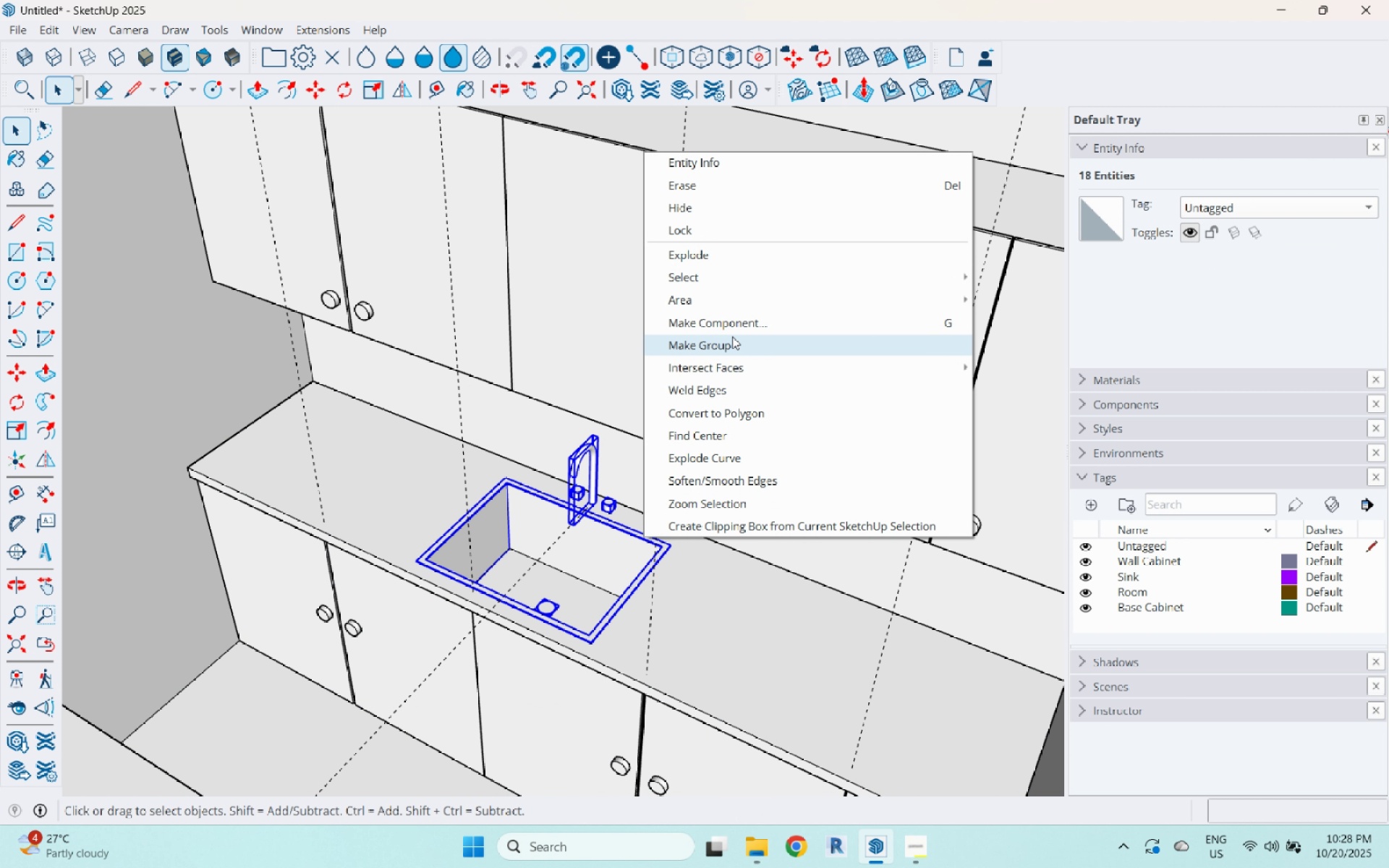 
left_click([732, 336])
 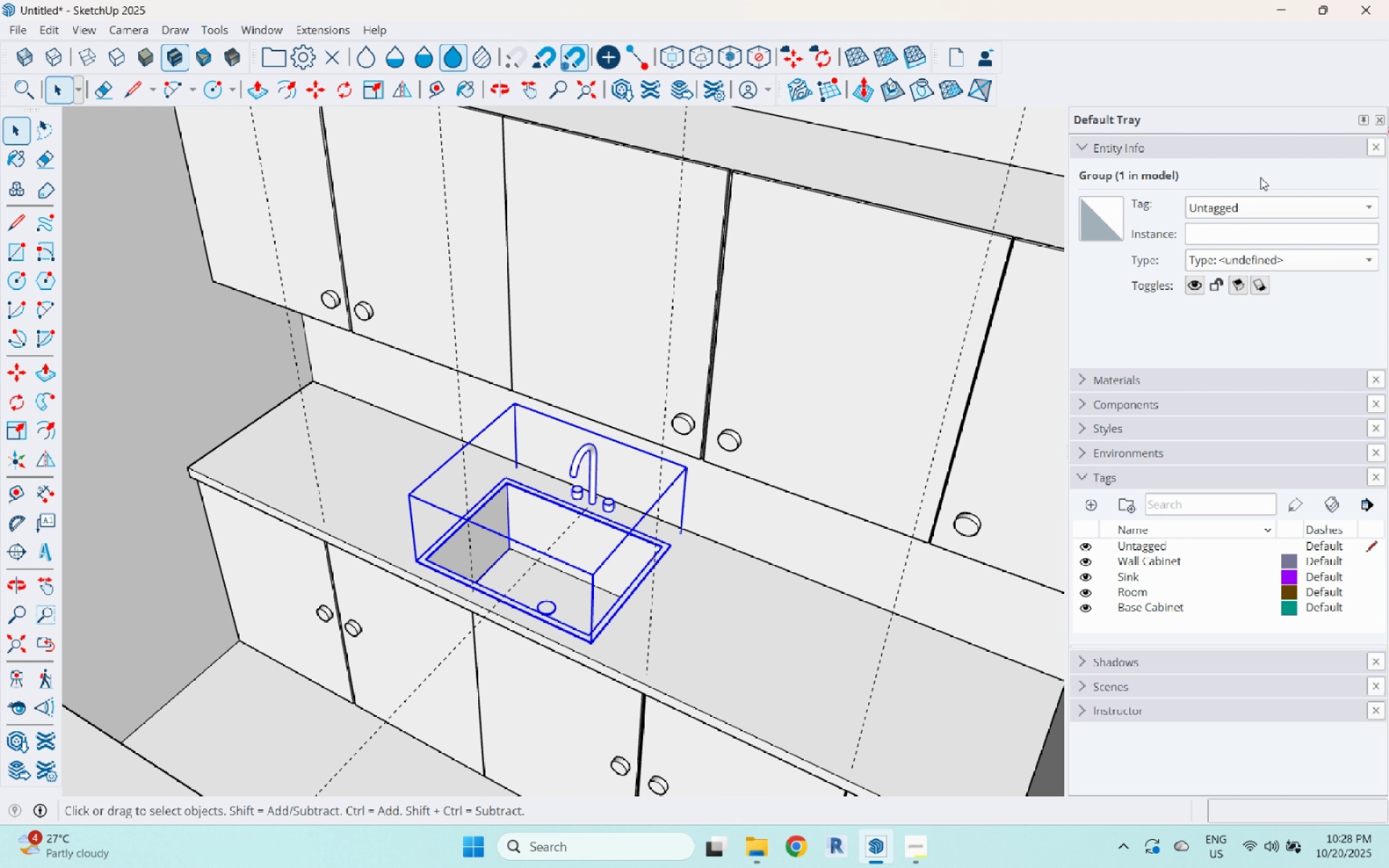 
left_click([1273, 200])
 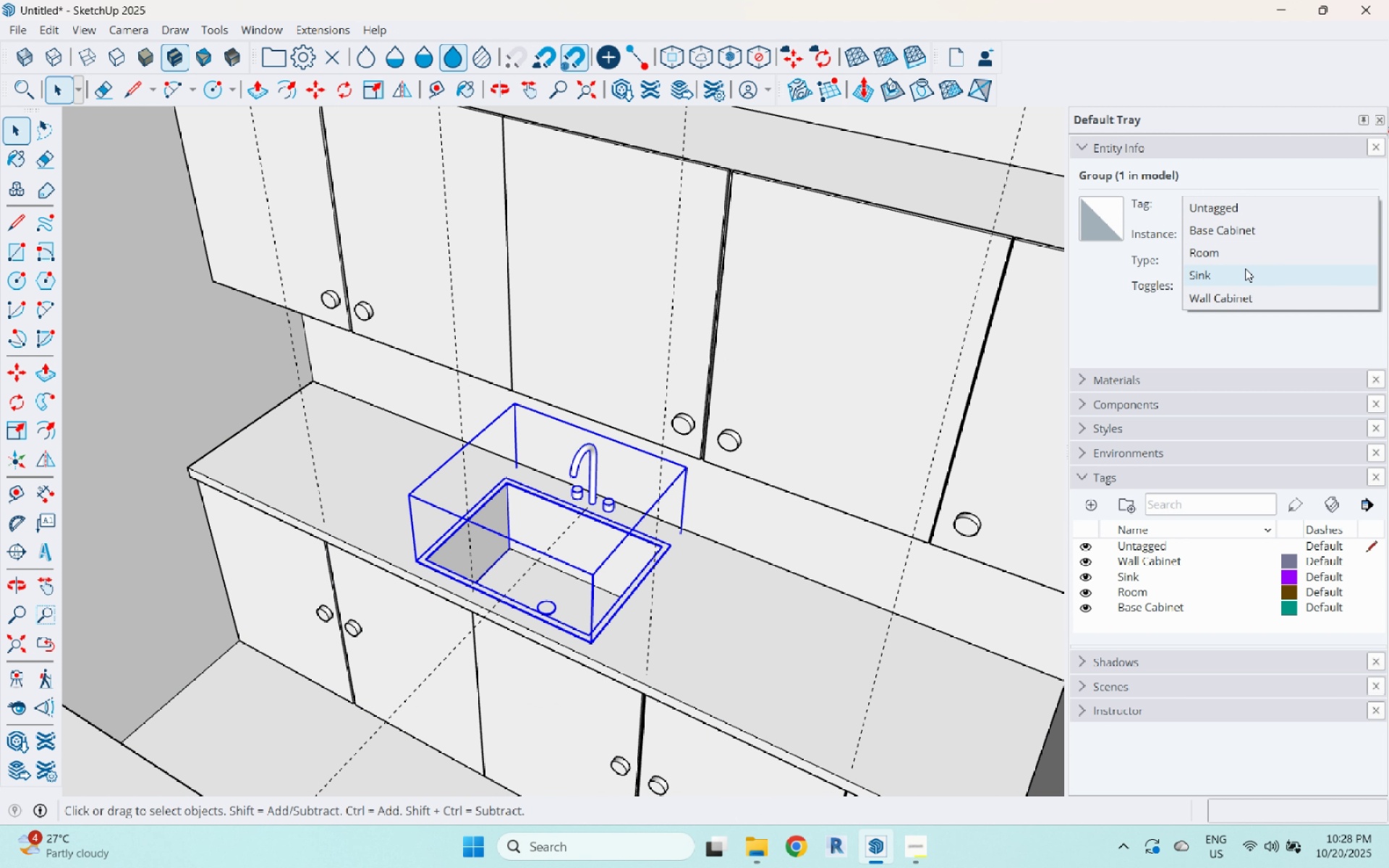 
left_click([1245, 268])
 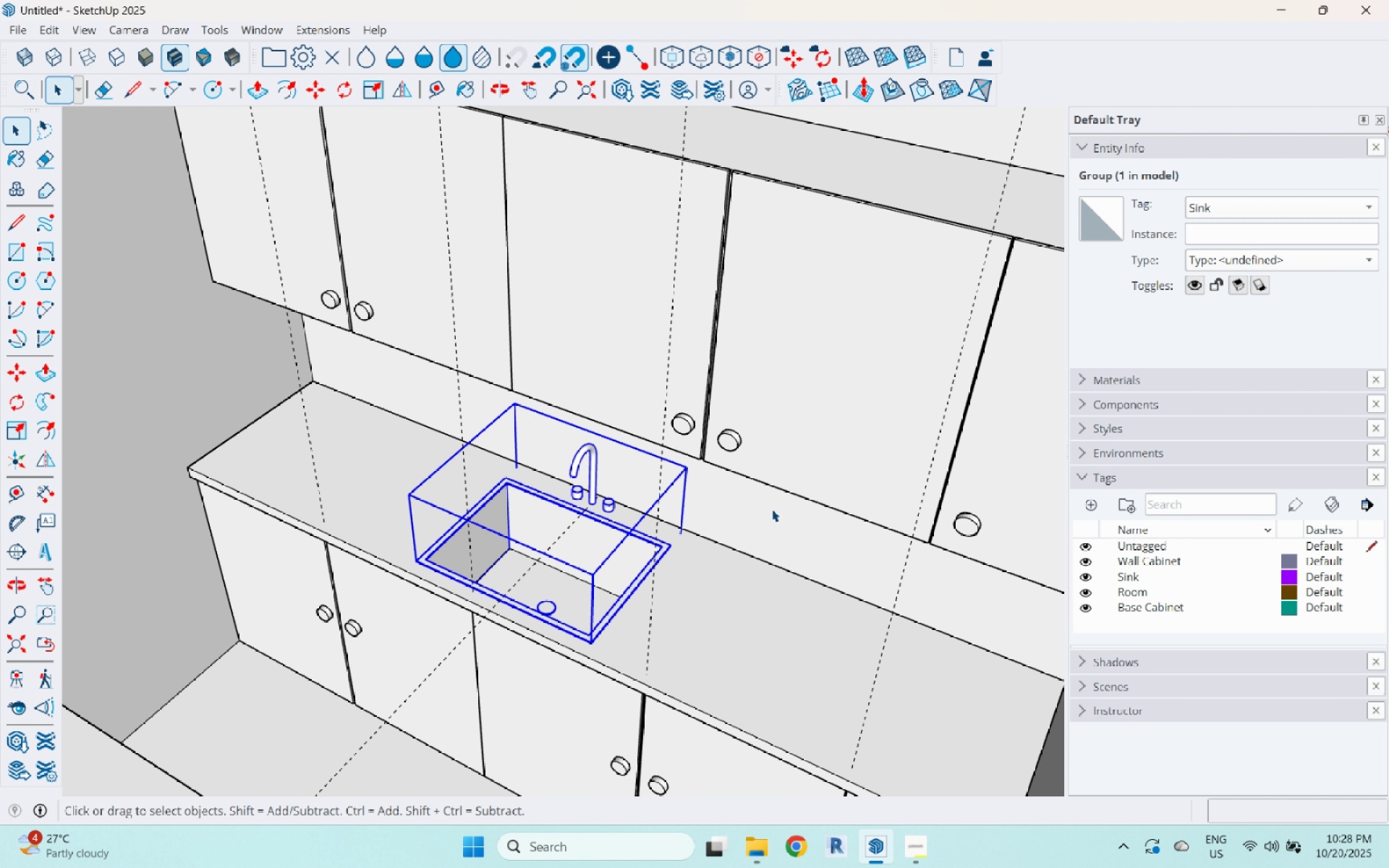 
wait(14.49)
 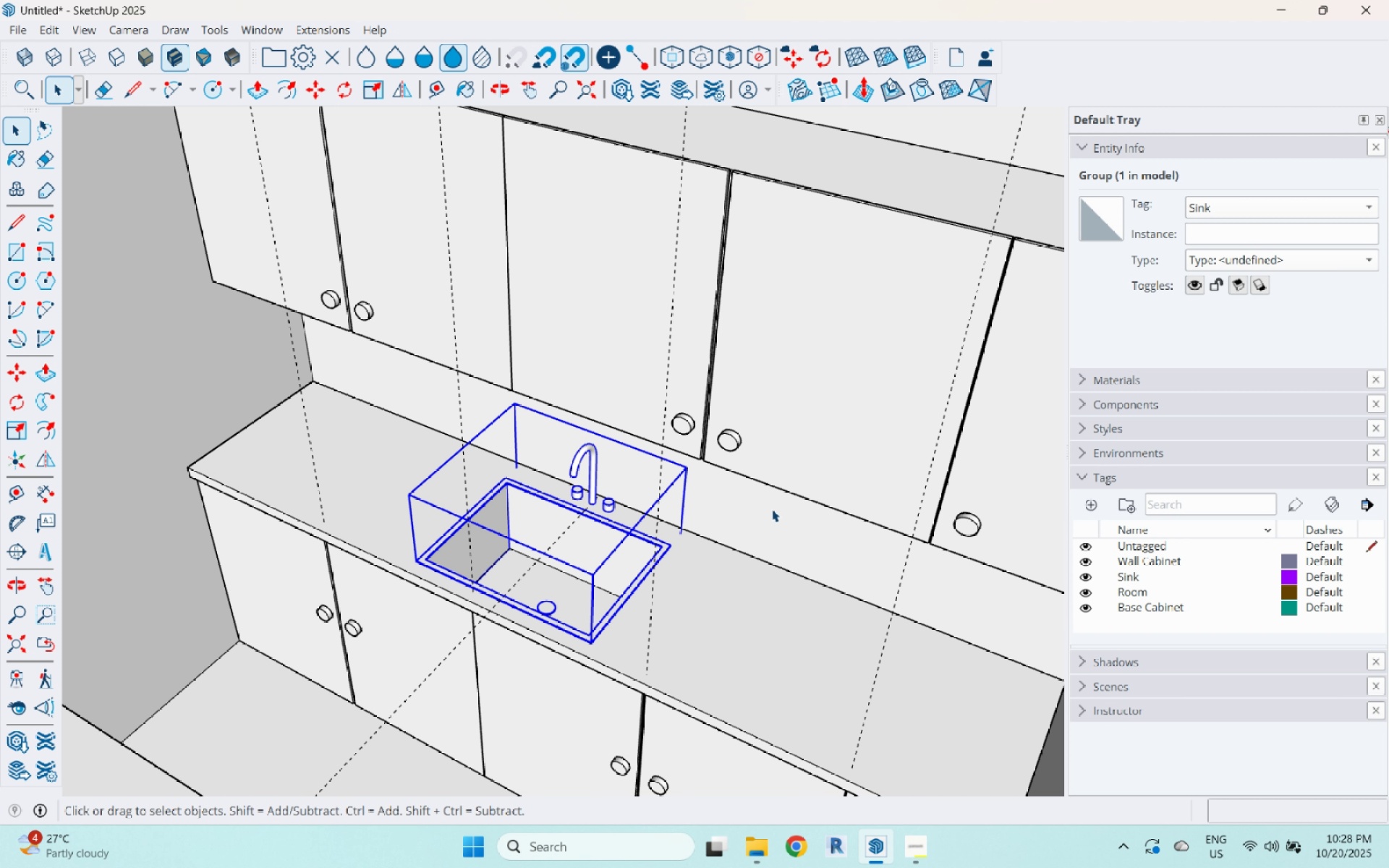 
scroll: coordinate [573, 430], scroll_direction: down, amount: 8.0
 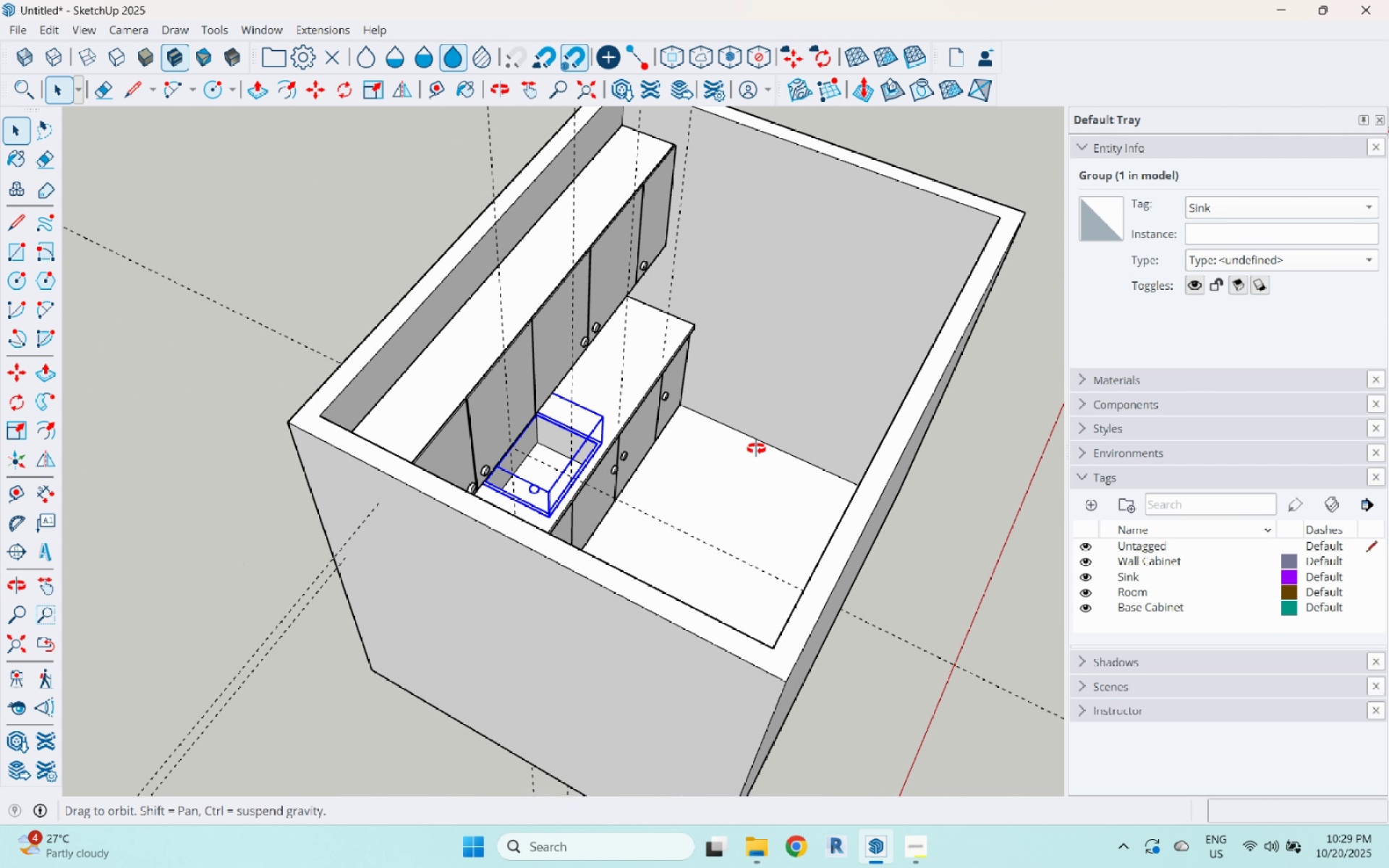 
scroll: coordinate [768, 305], scroll_direction: up, amount: 3.0
 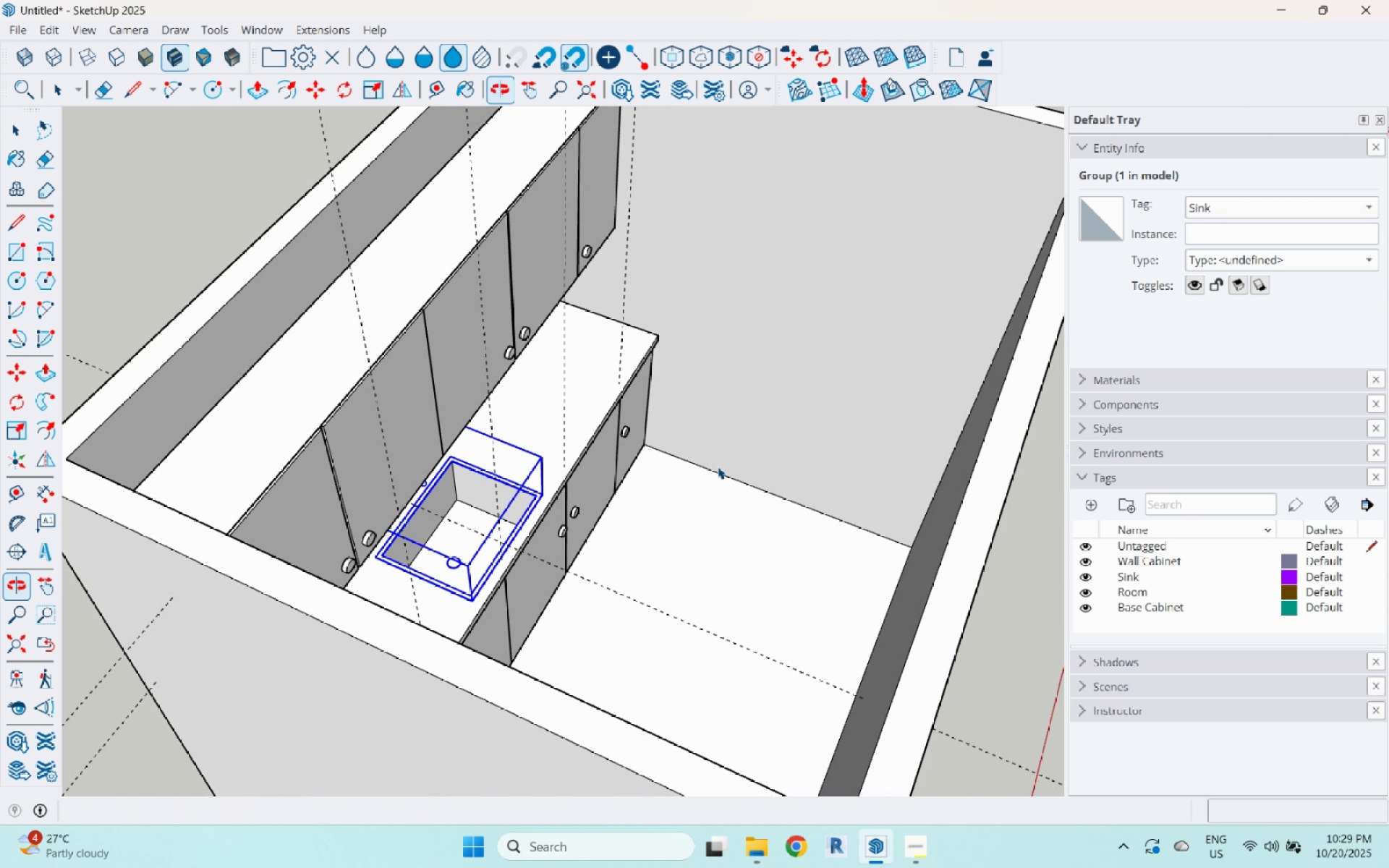 
scroll: coordinate [507, 483], scroll_direction: down, amount: 4.0
 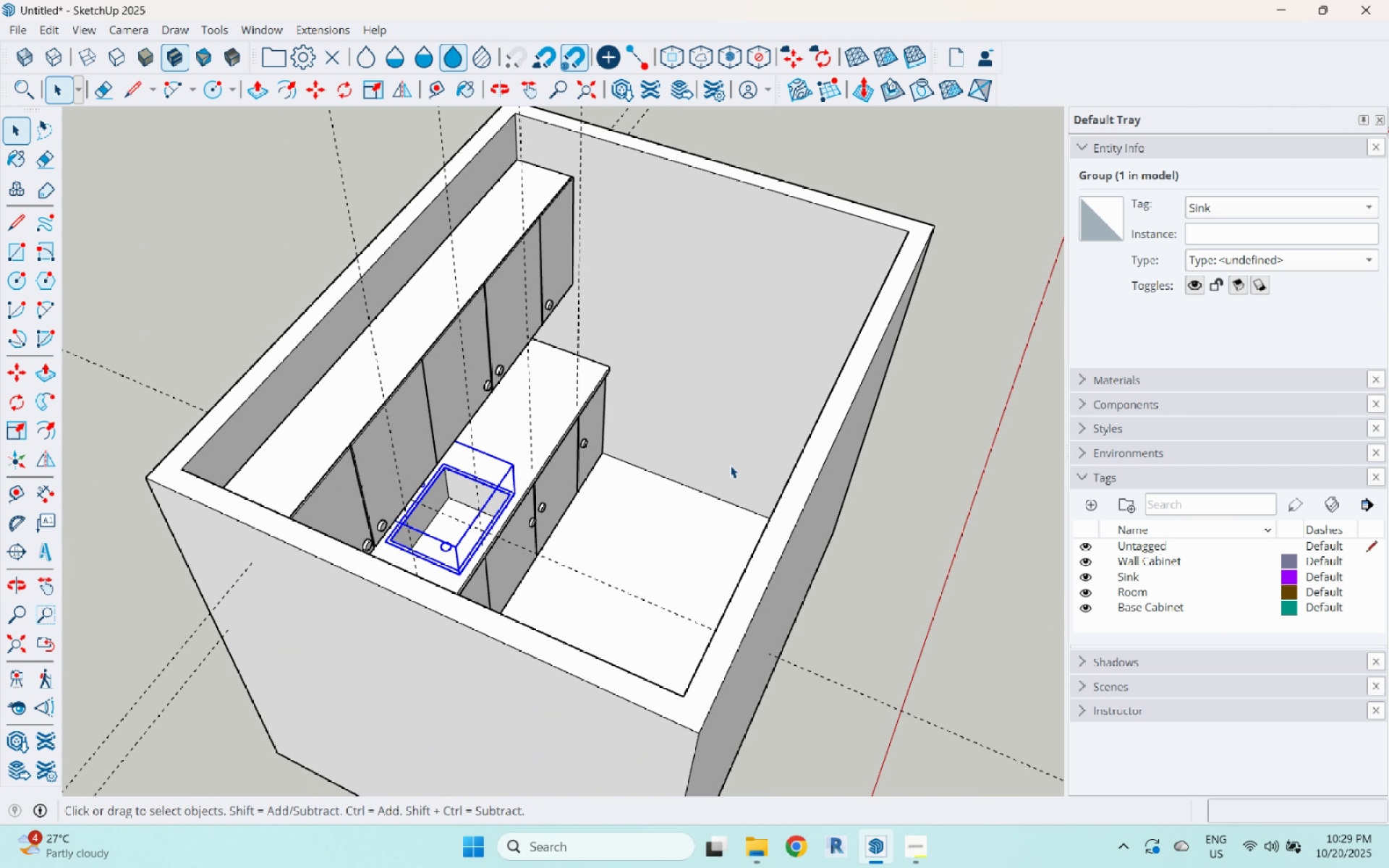 
key(Escape)
 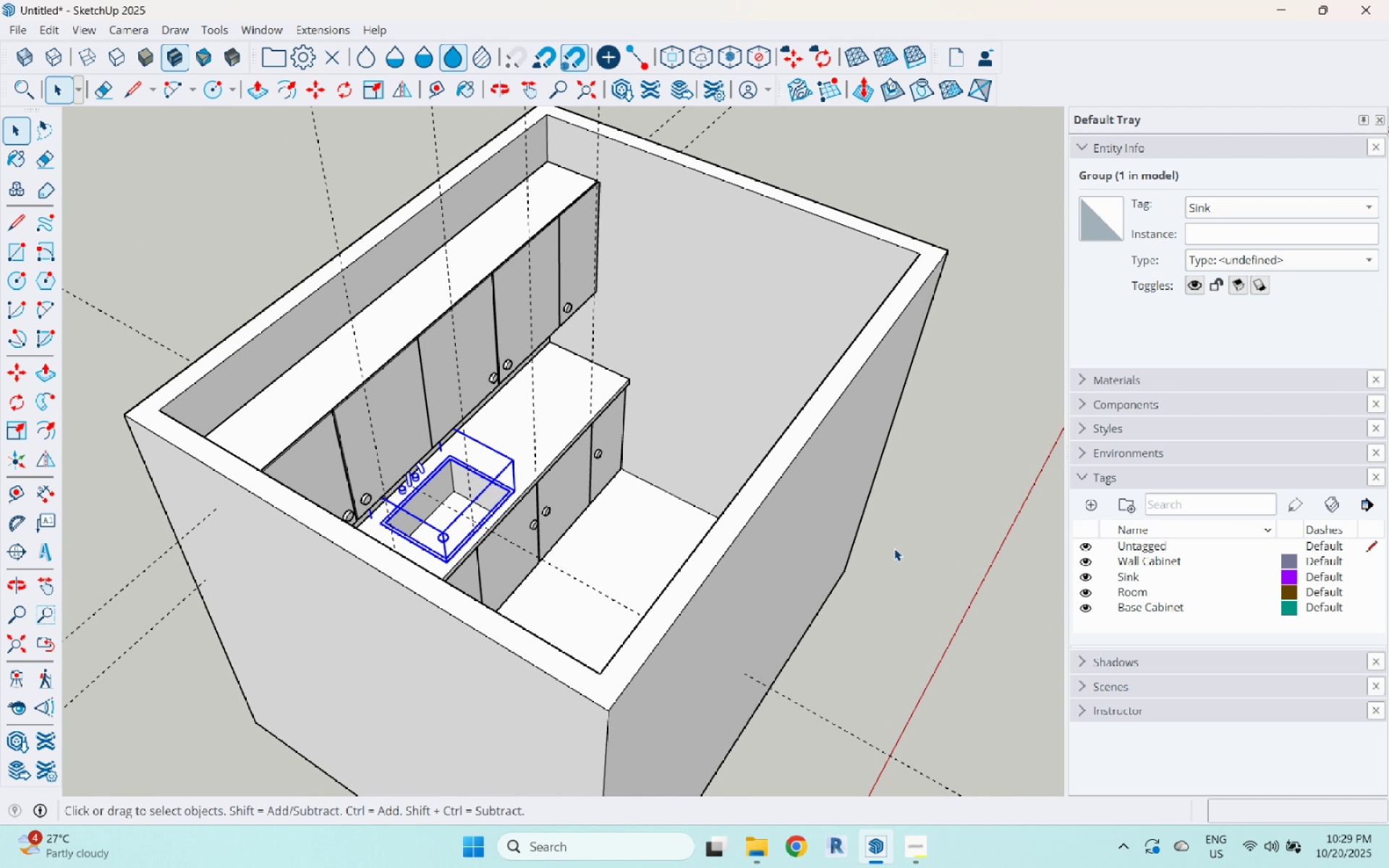 
left_click([894, 548])
 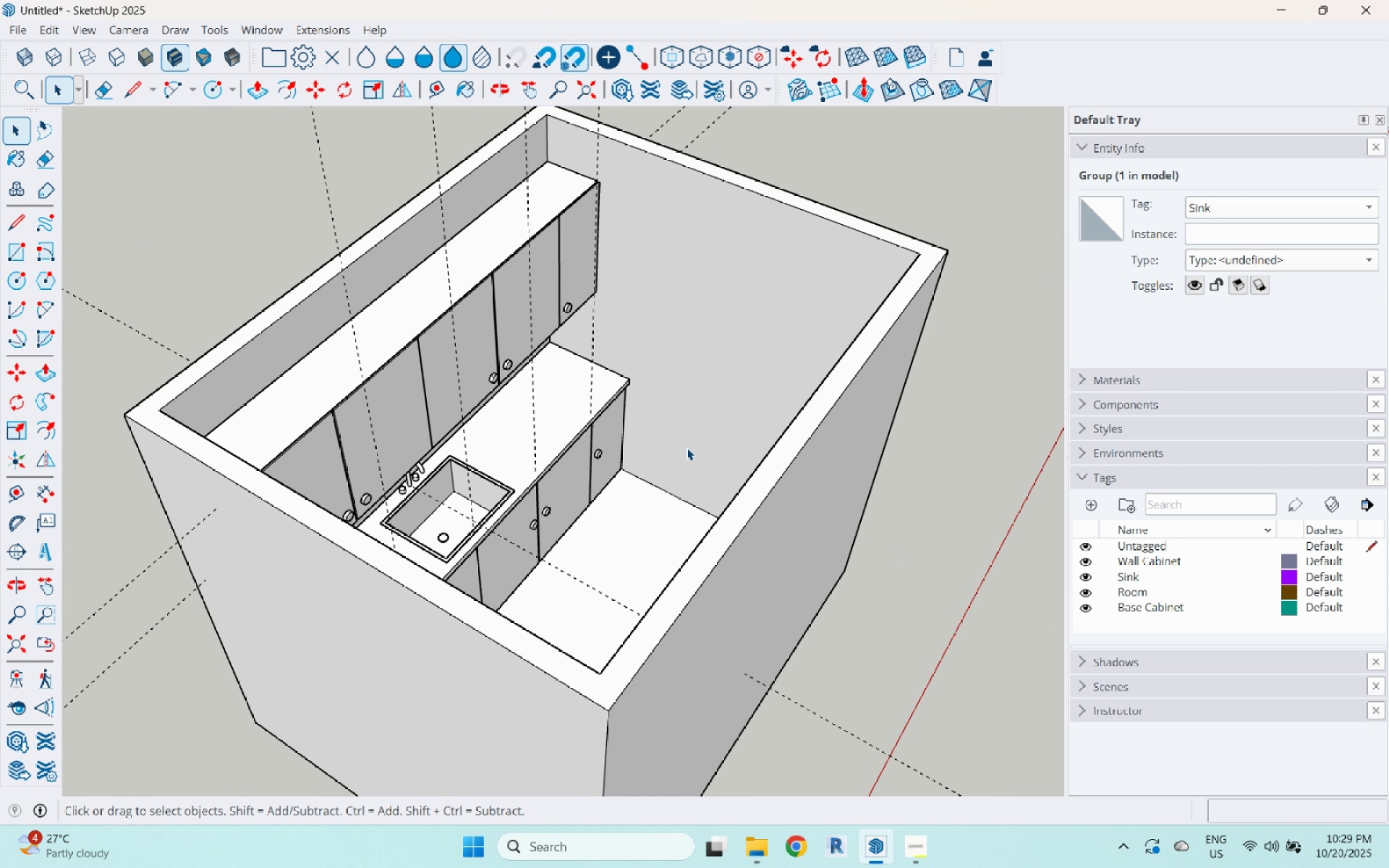 
scroll: coordinate [687, 441], scroll_direction: up, amount: 1.0
 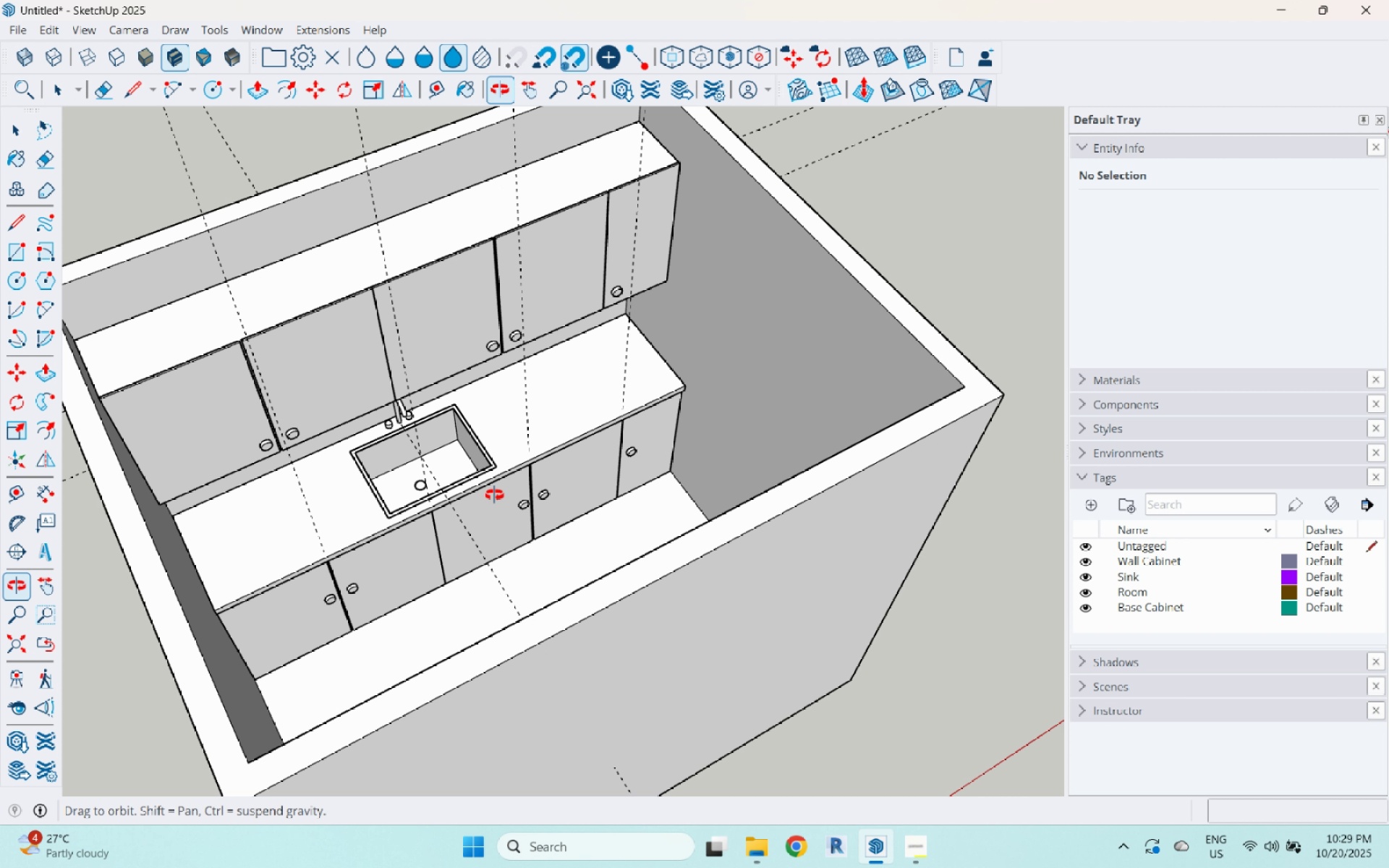 
wait(13.73)
 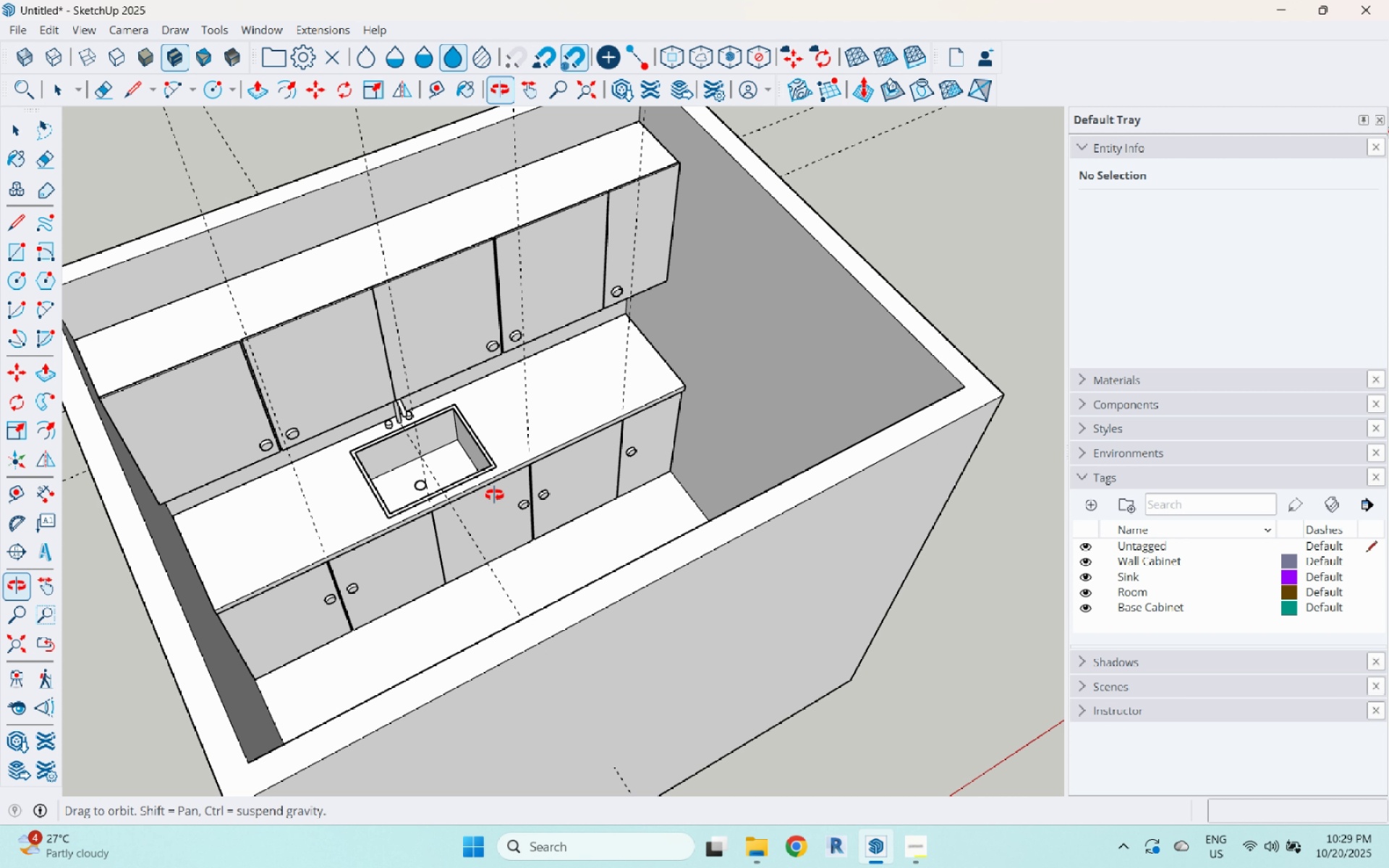 
scroll: coordinate [655, 408], scroll_direction: up, amount: 5.0
 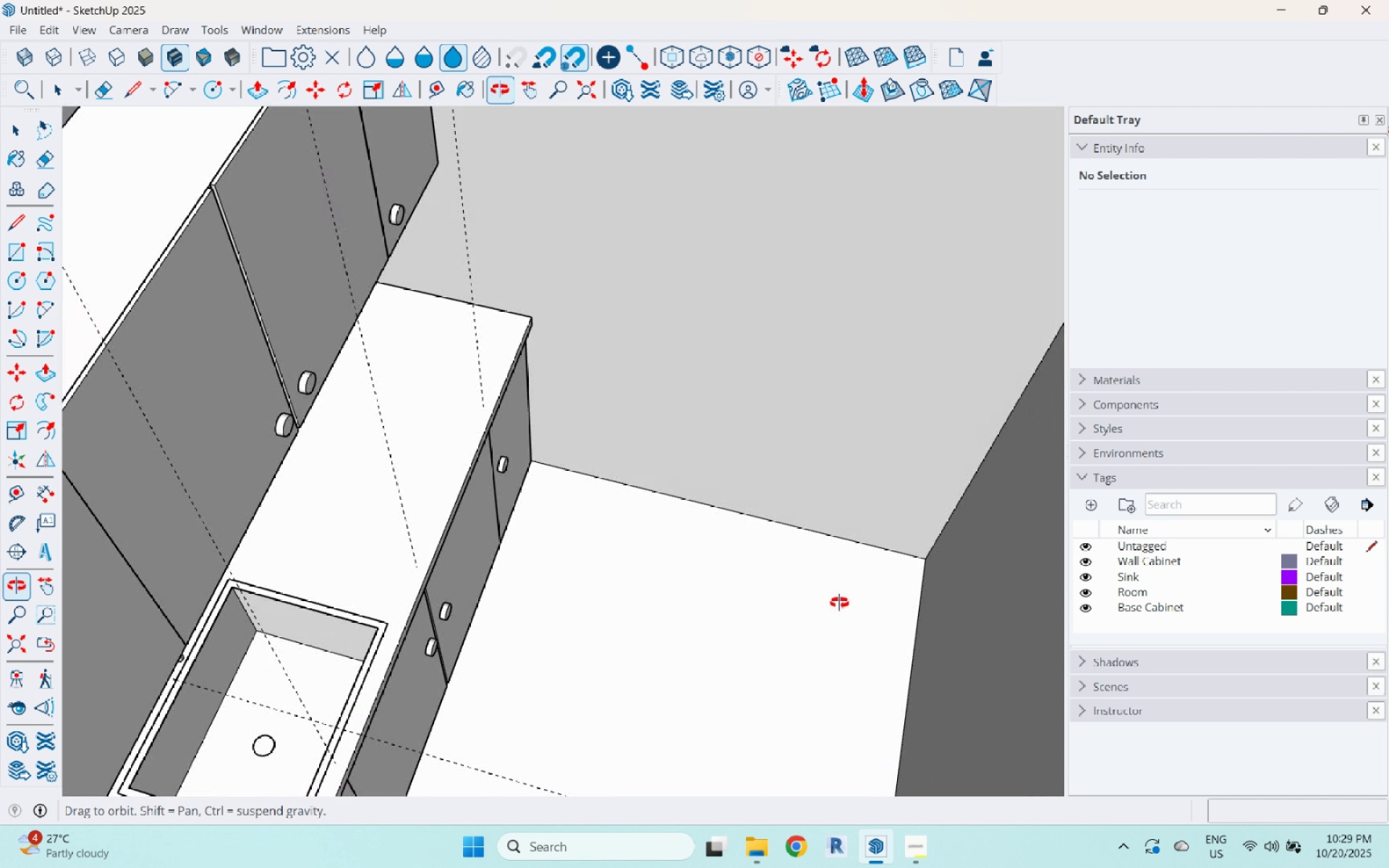 
scroll: coordinate [666, 618], scroll_direction: down, amount: 6.0
 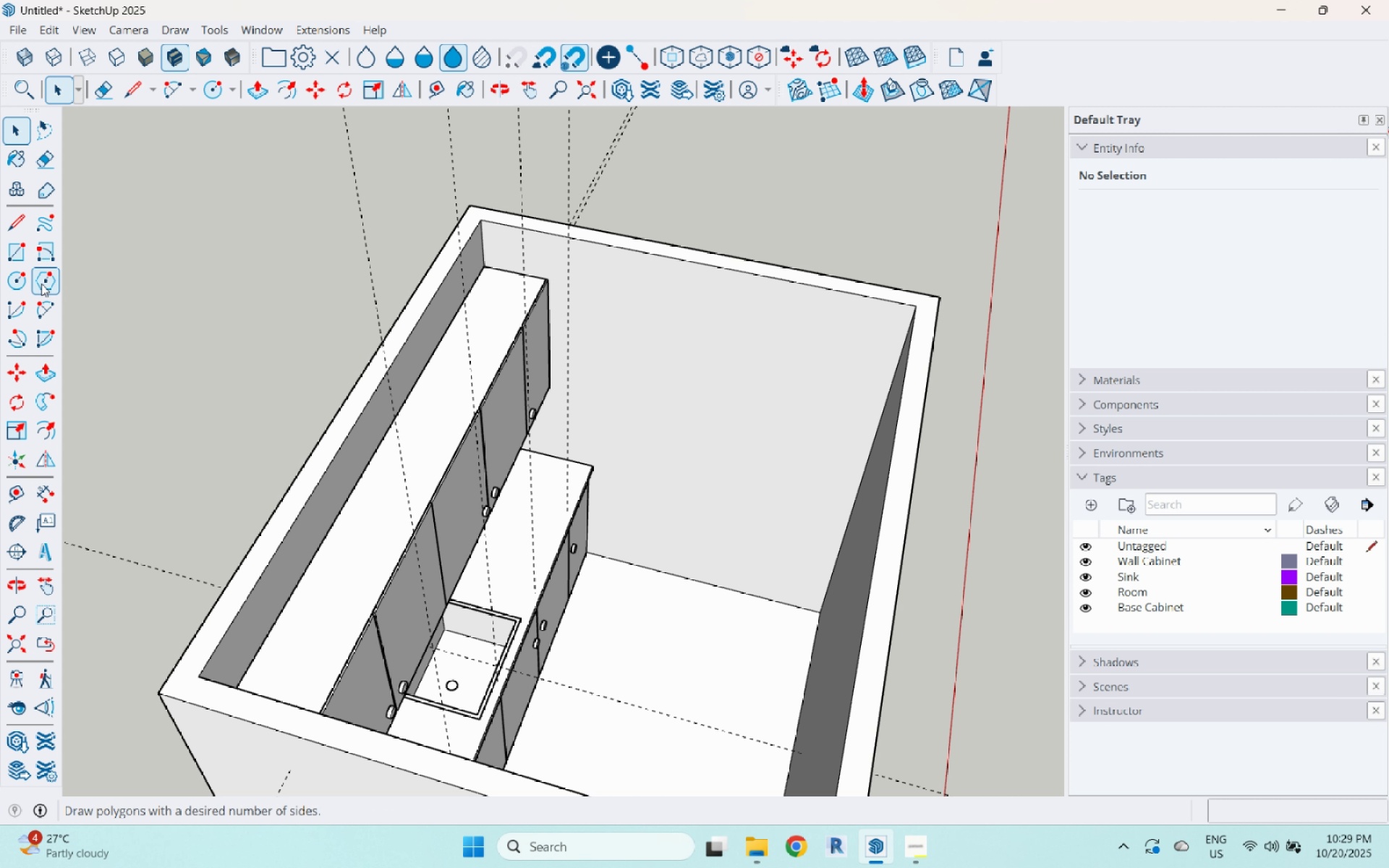 
left_click([14, 261])
 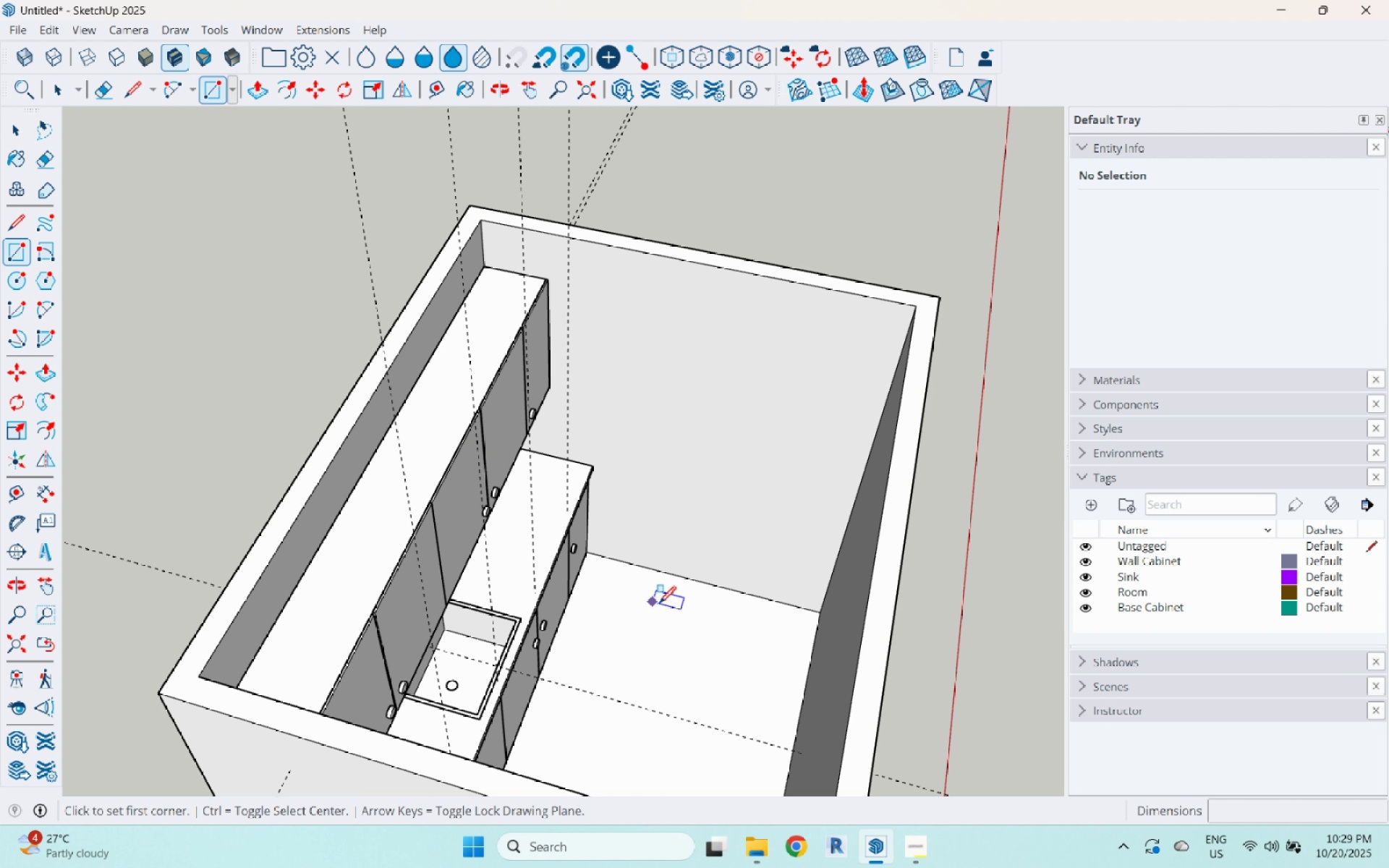 
scroll: coordinate [805, 582], scroll_direction: up, amount: 6.0
 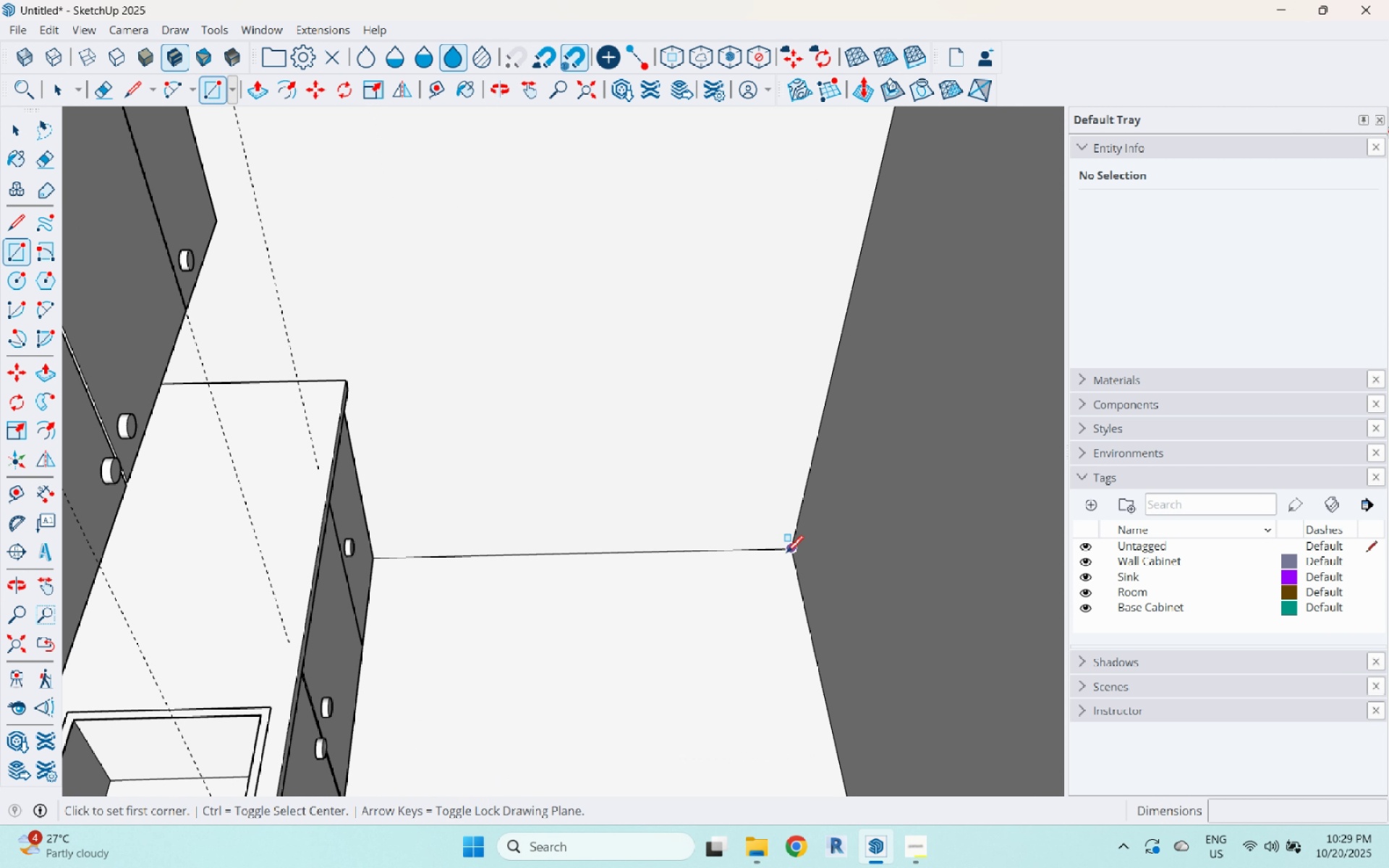 
left_click([786, 554])
 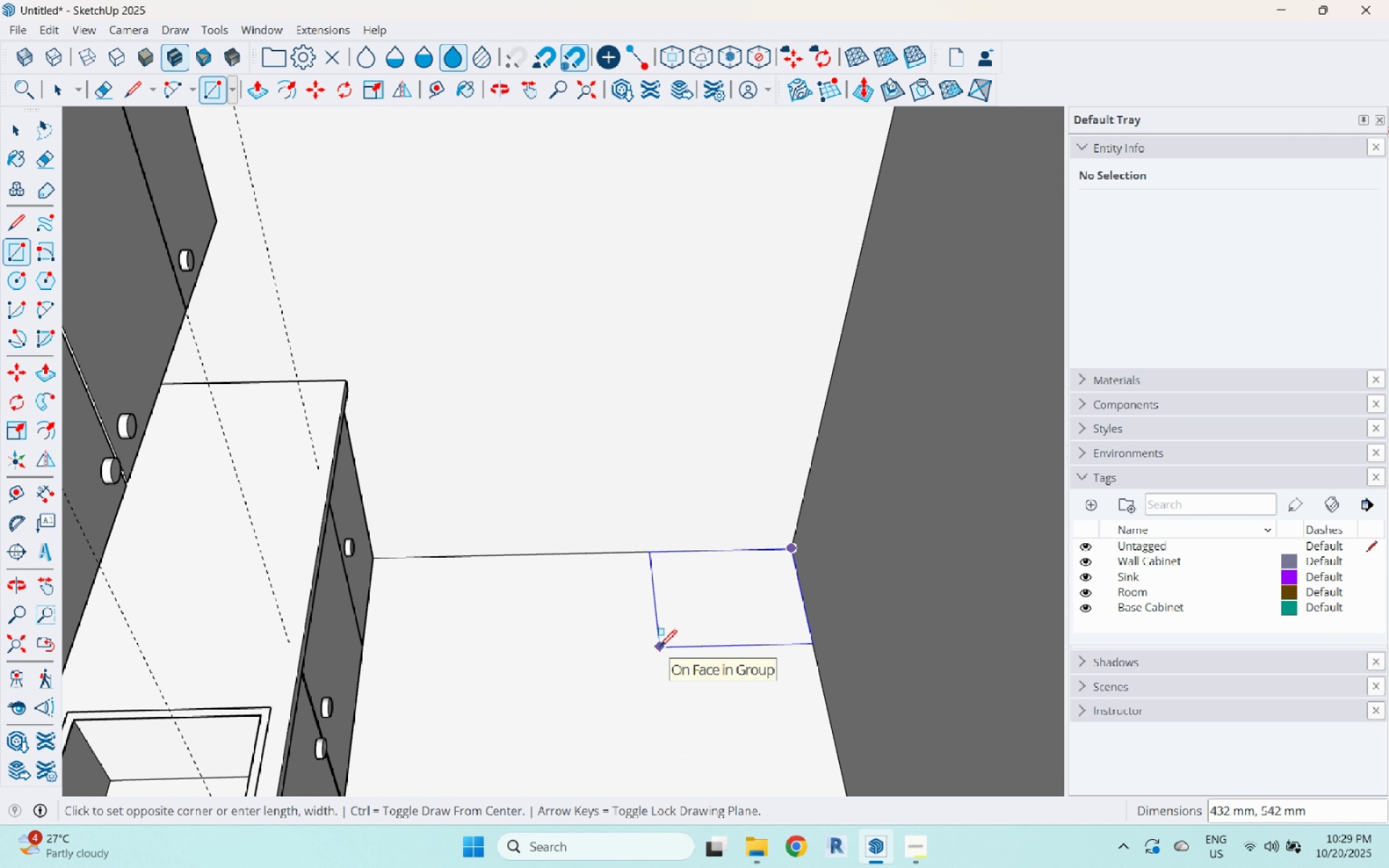 
key(Numpad7)
 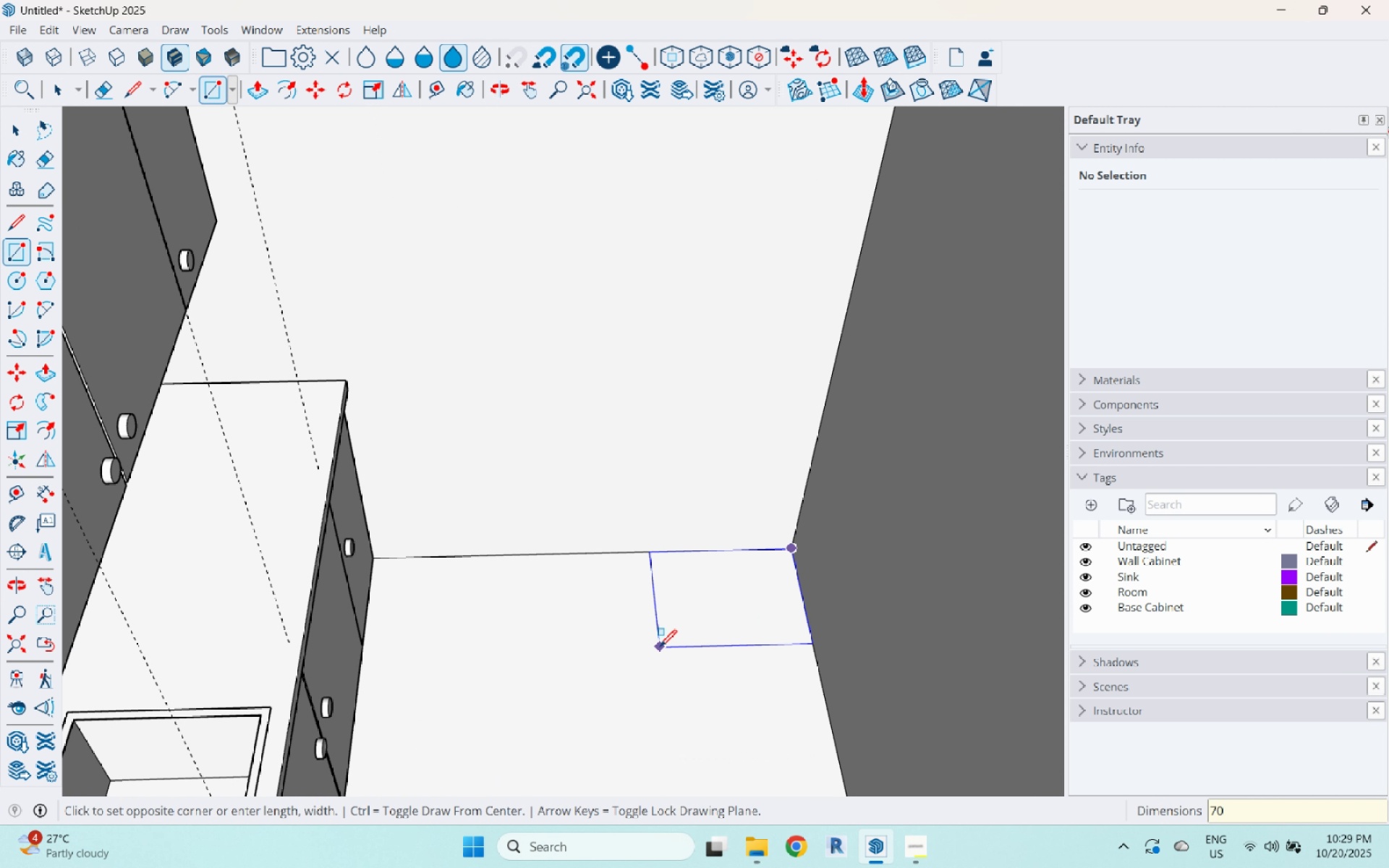 
key(Numpad0)
 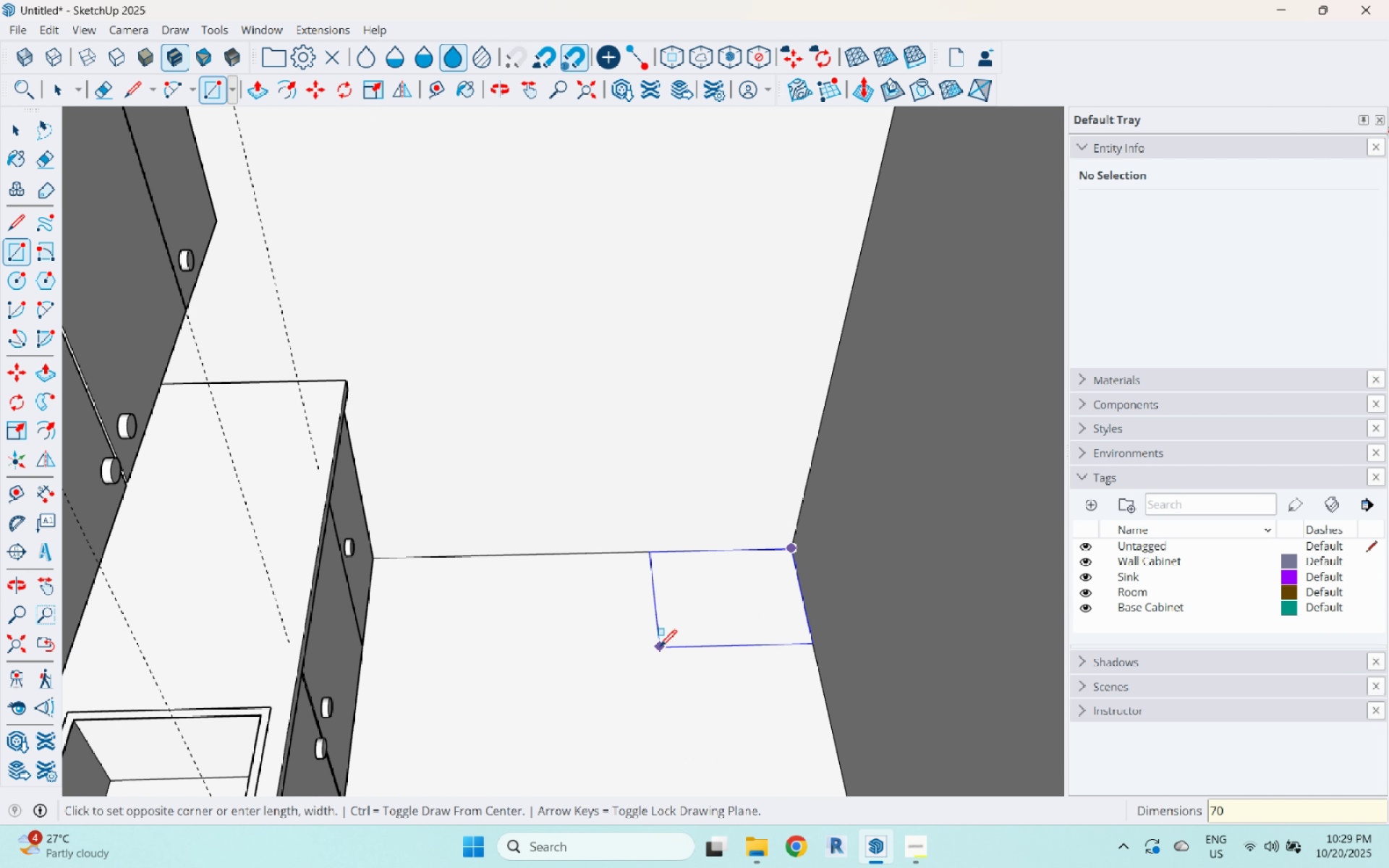 
key(Numpad0)
 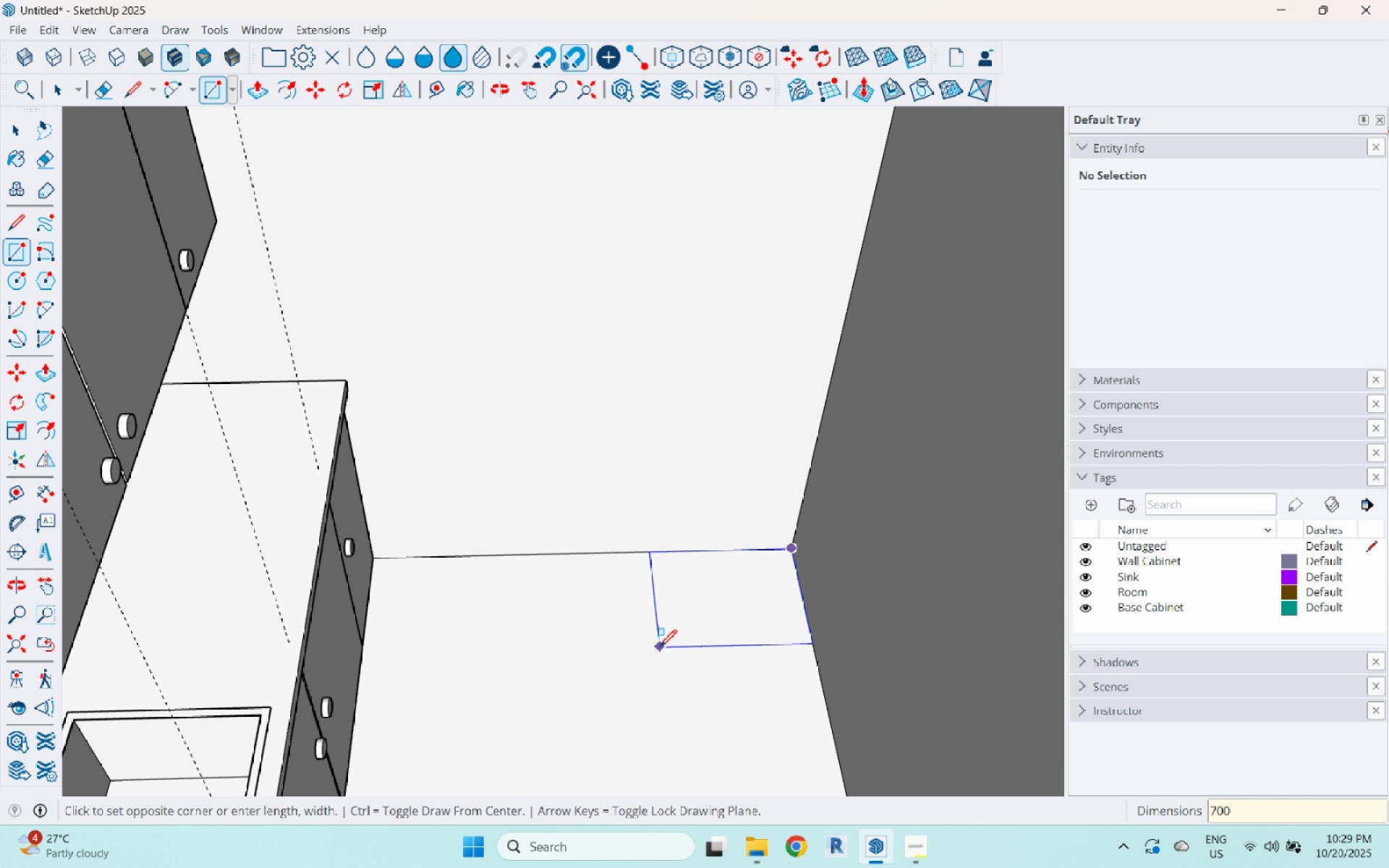 
key(Comma)
 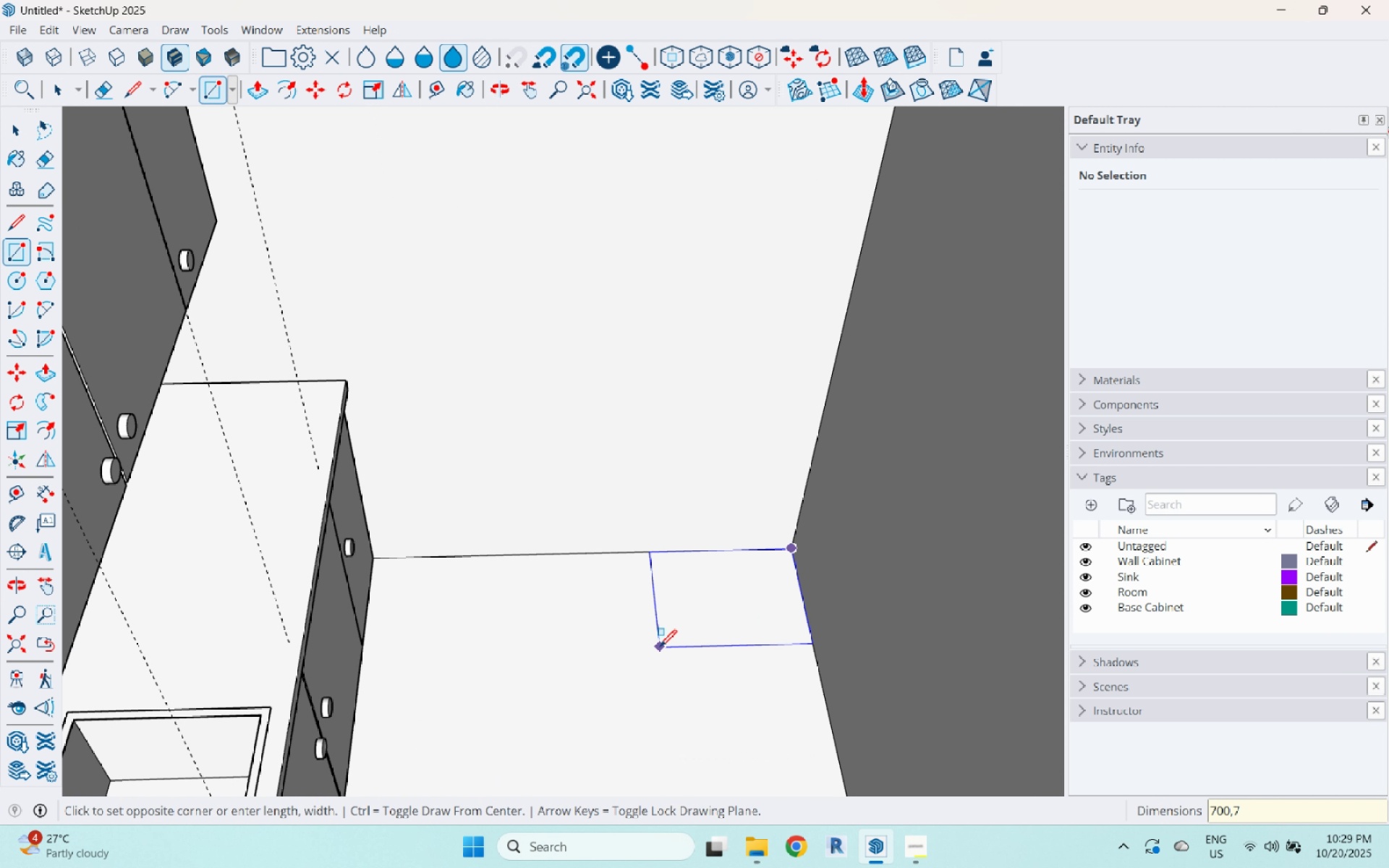 
key(Numpad7)
 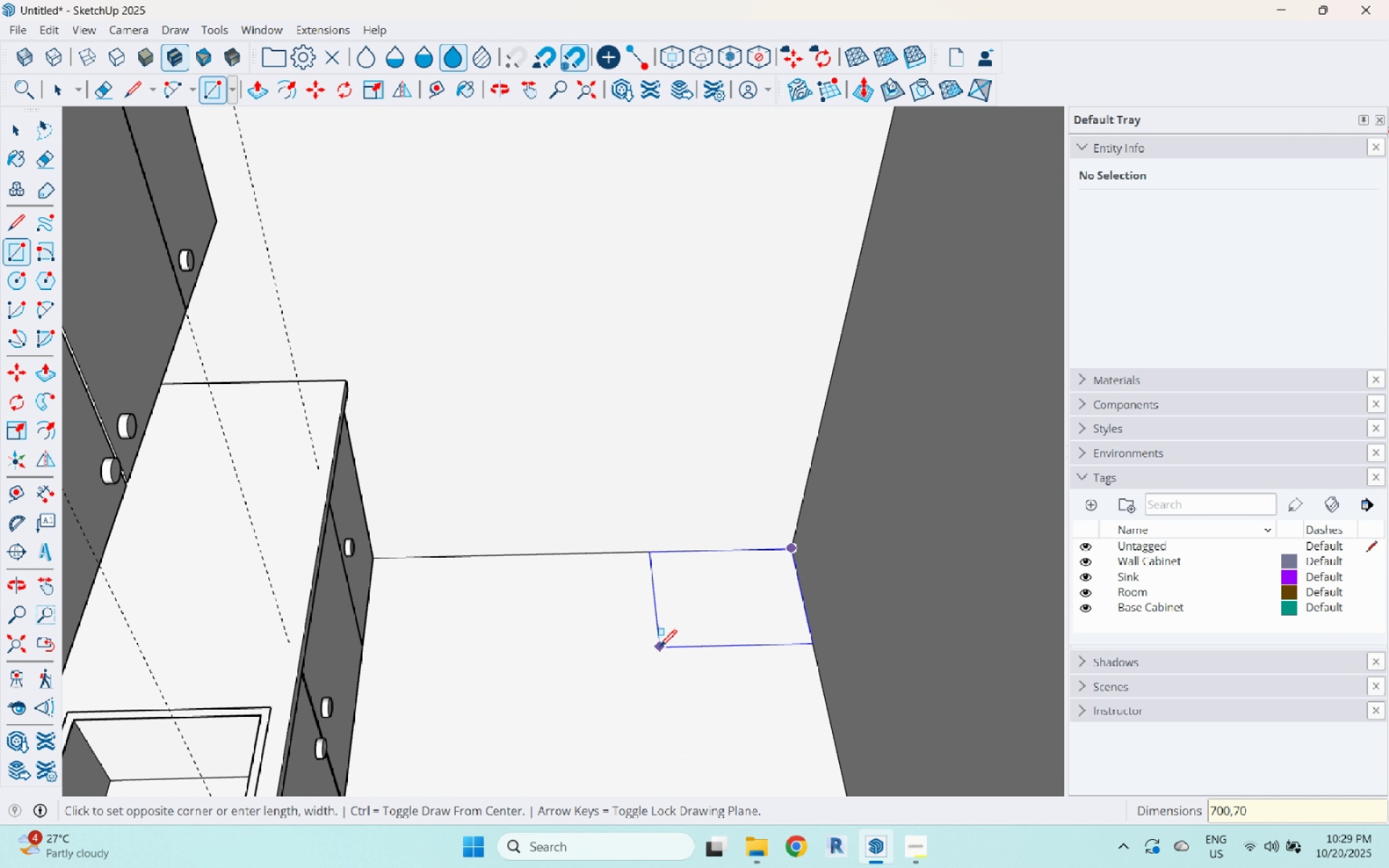 
key(Numpad0)
 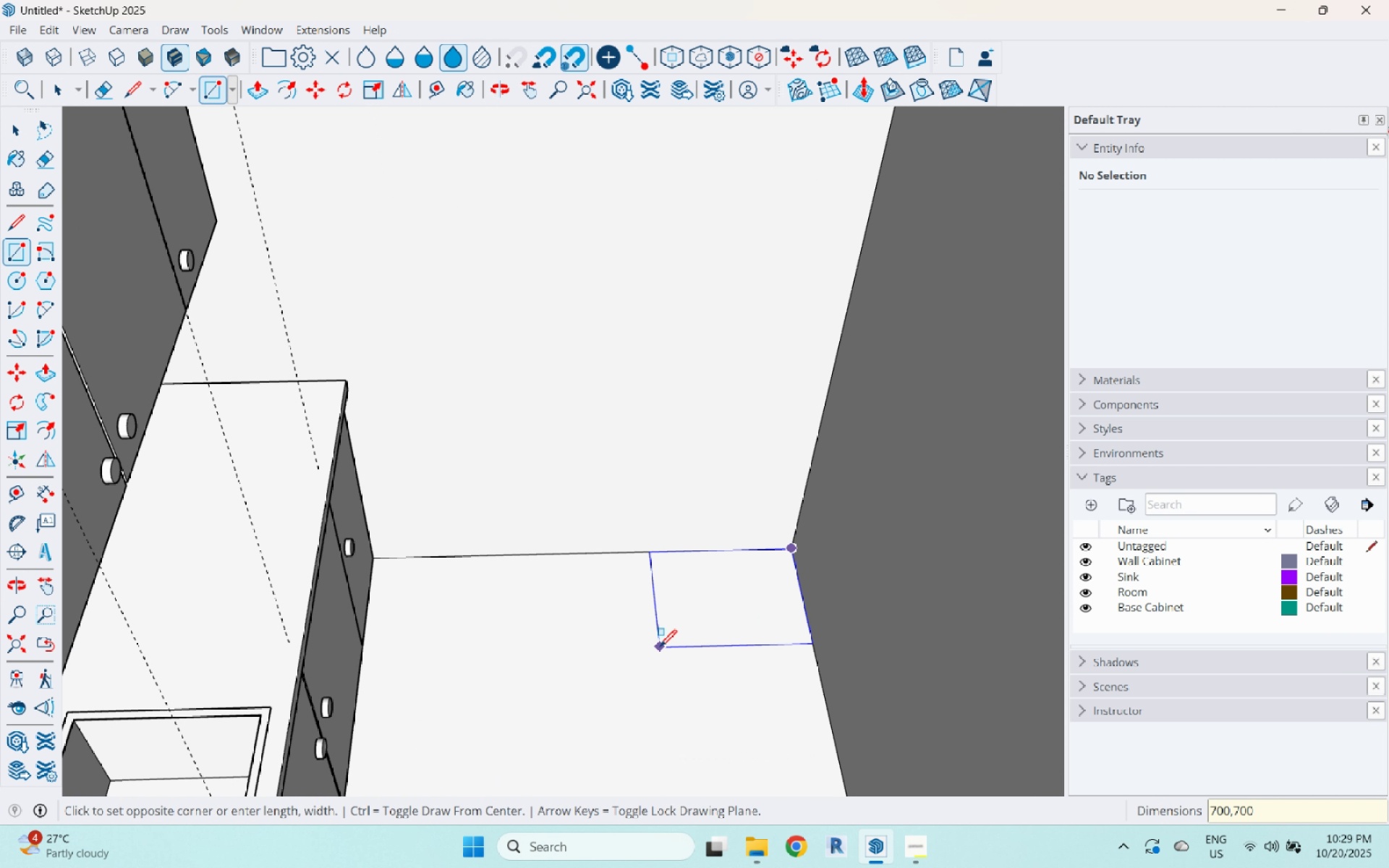 
key(Numpad0)
 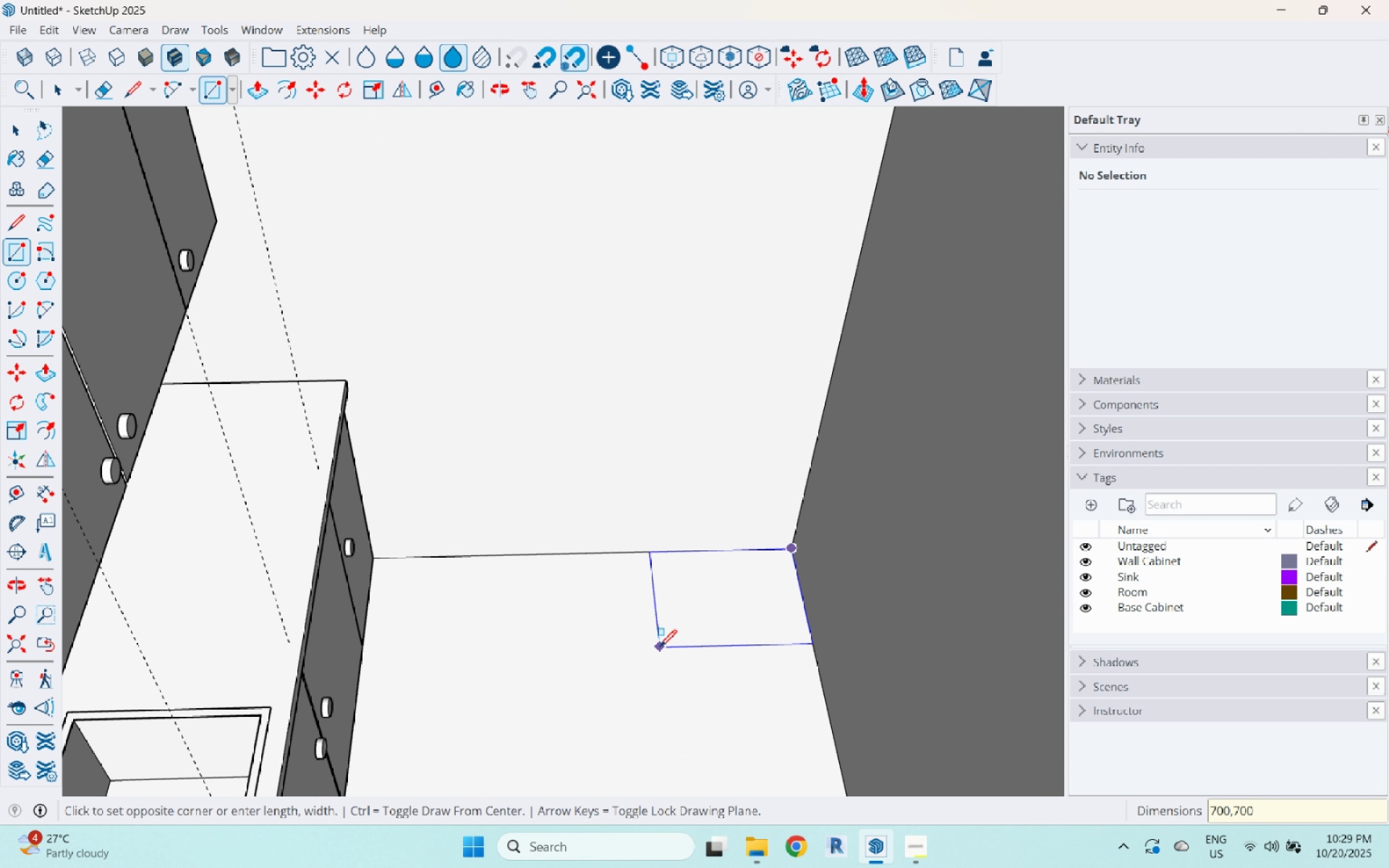 
key(Enter)
 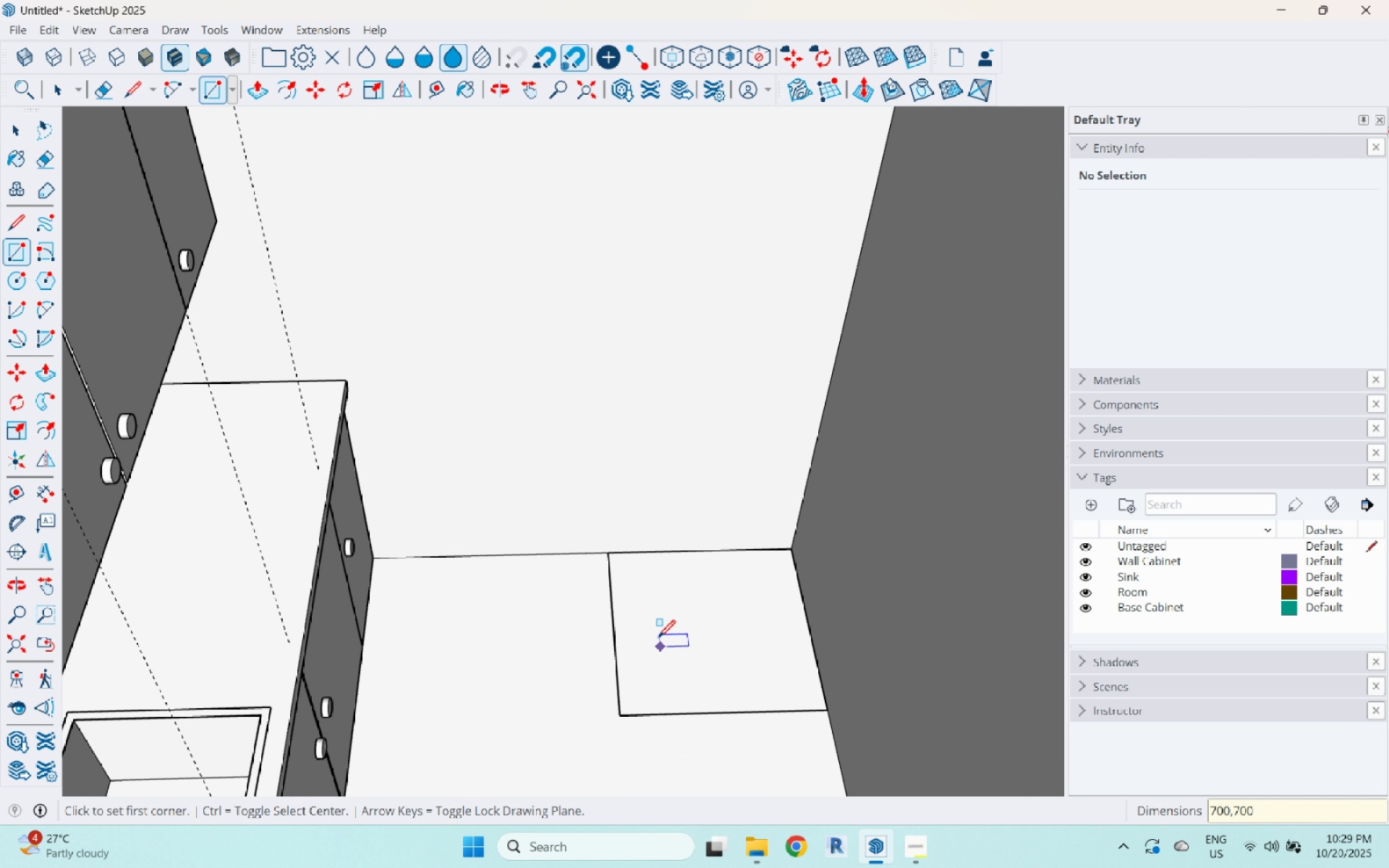 
scroll: coordinate [650, 639], scroll_direction: down, amount: 7.0
 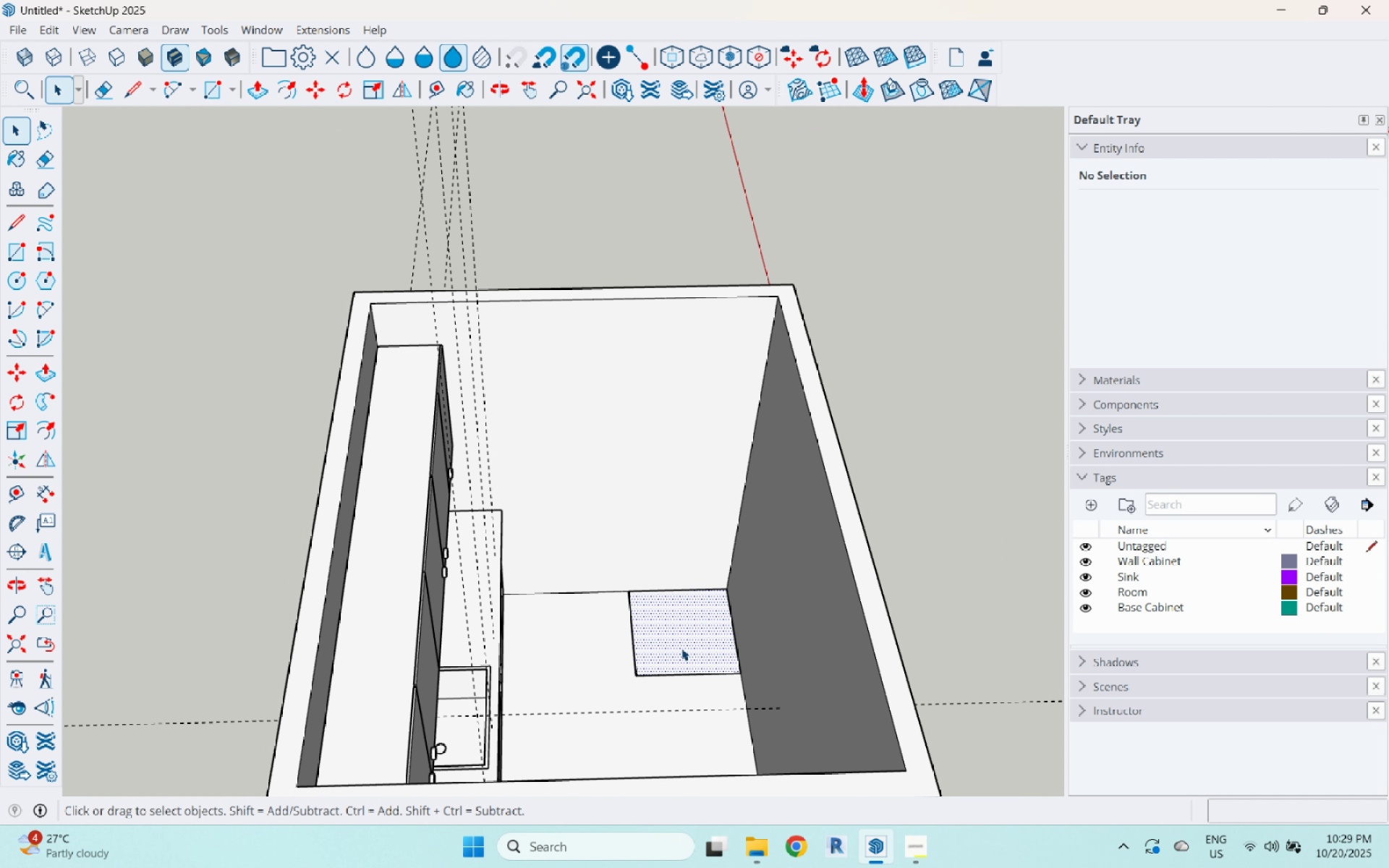 
key(Space)
 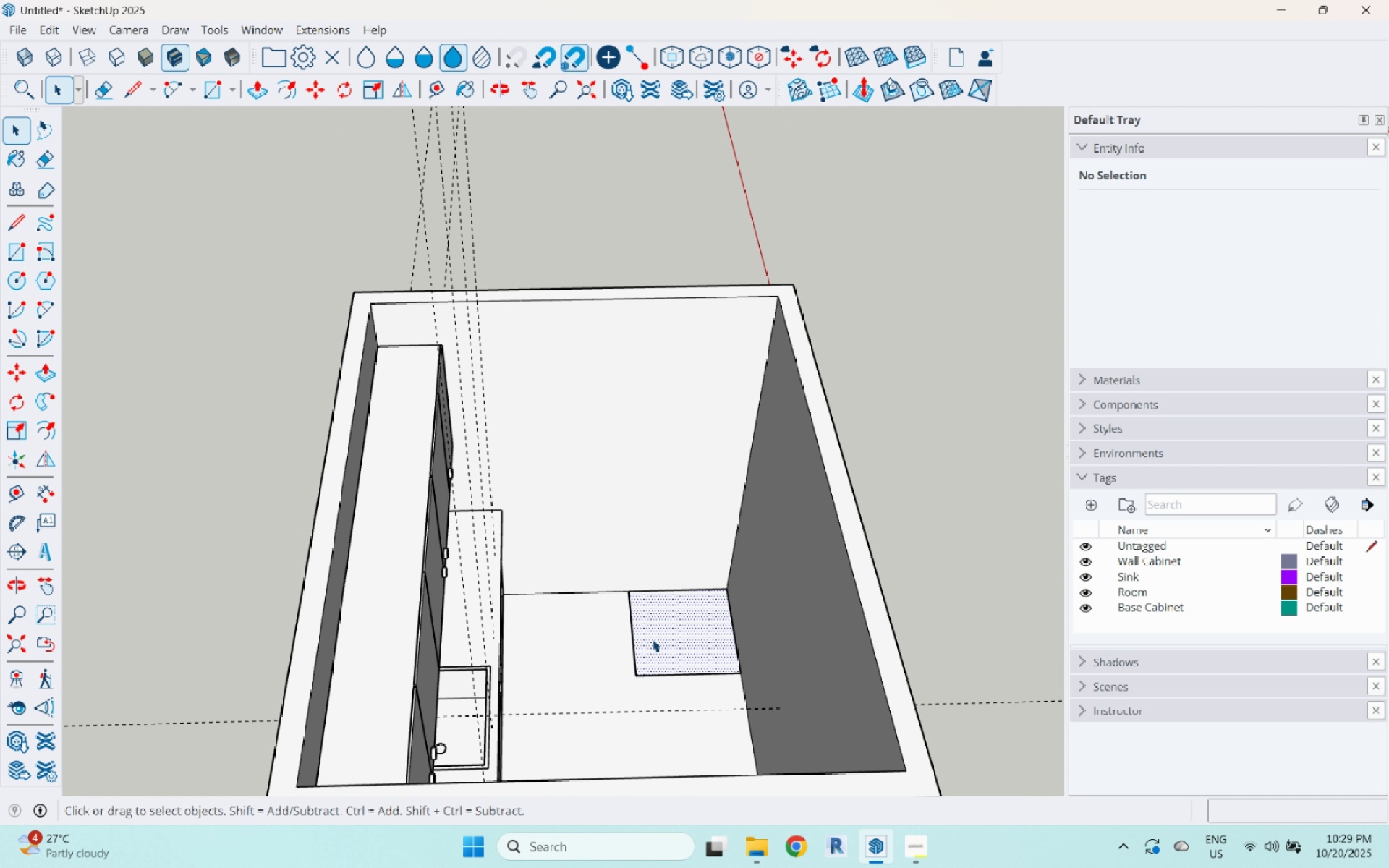 
left_click([653, 639])
 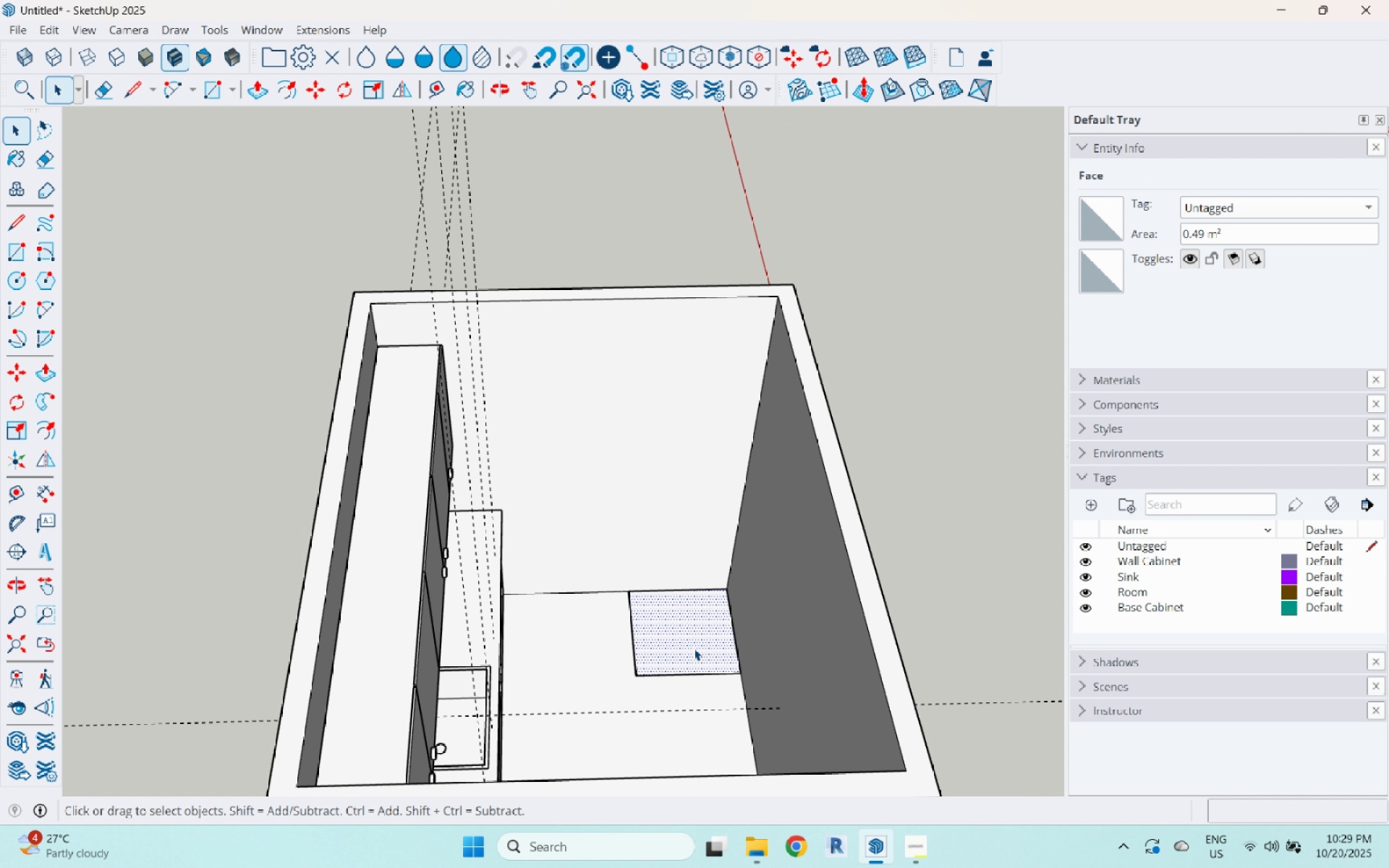 
key(P)
 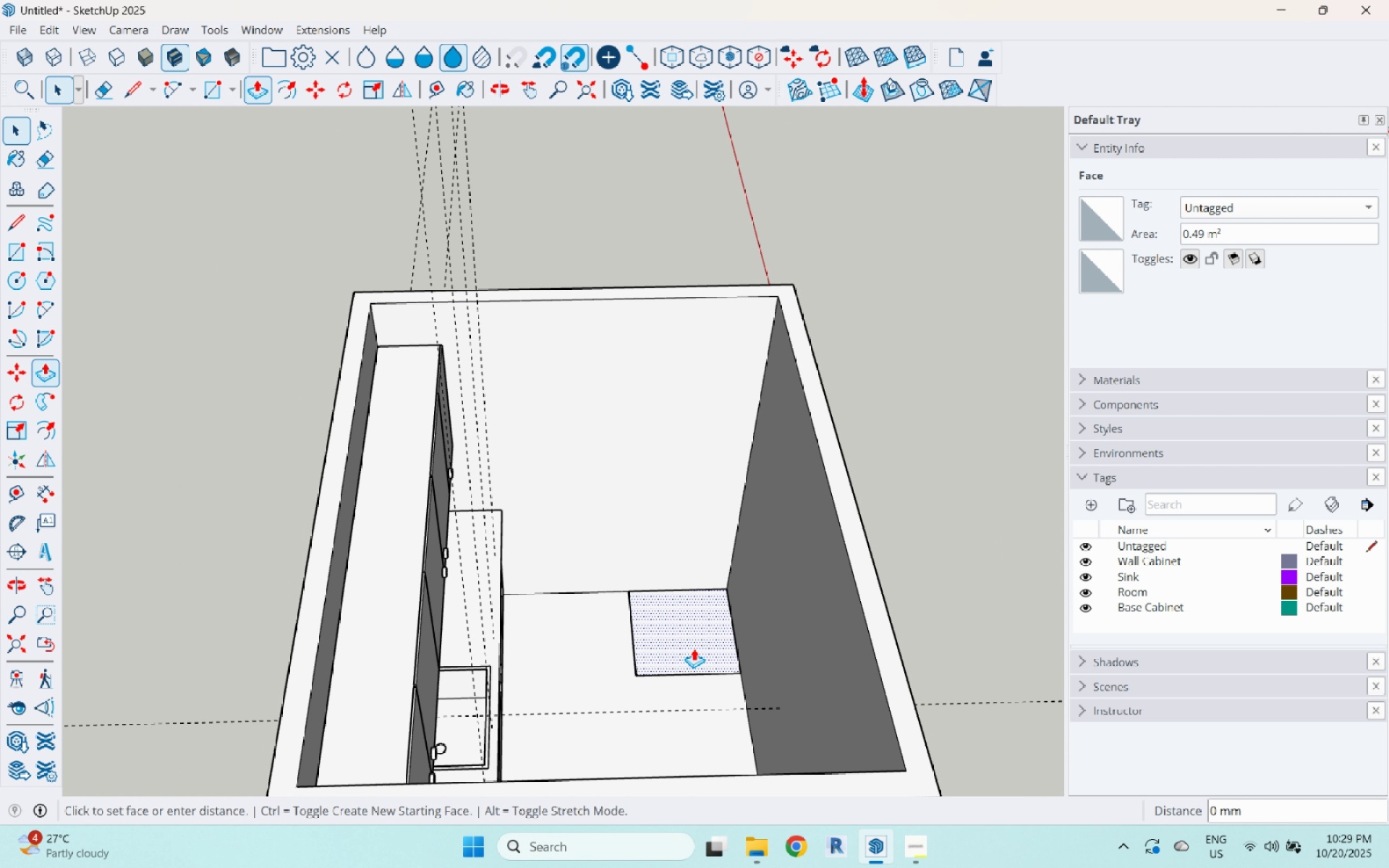 
left_click([694, 648])
 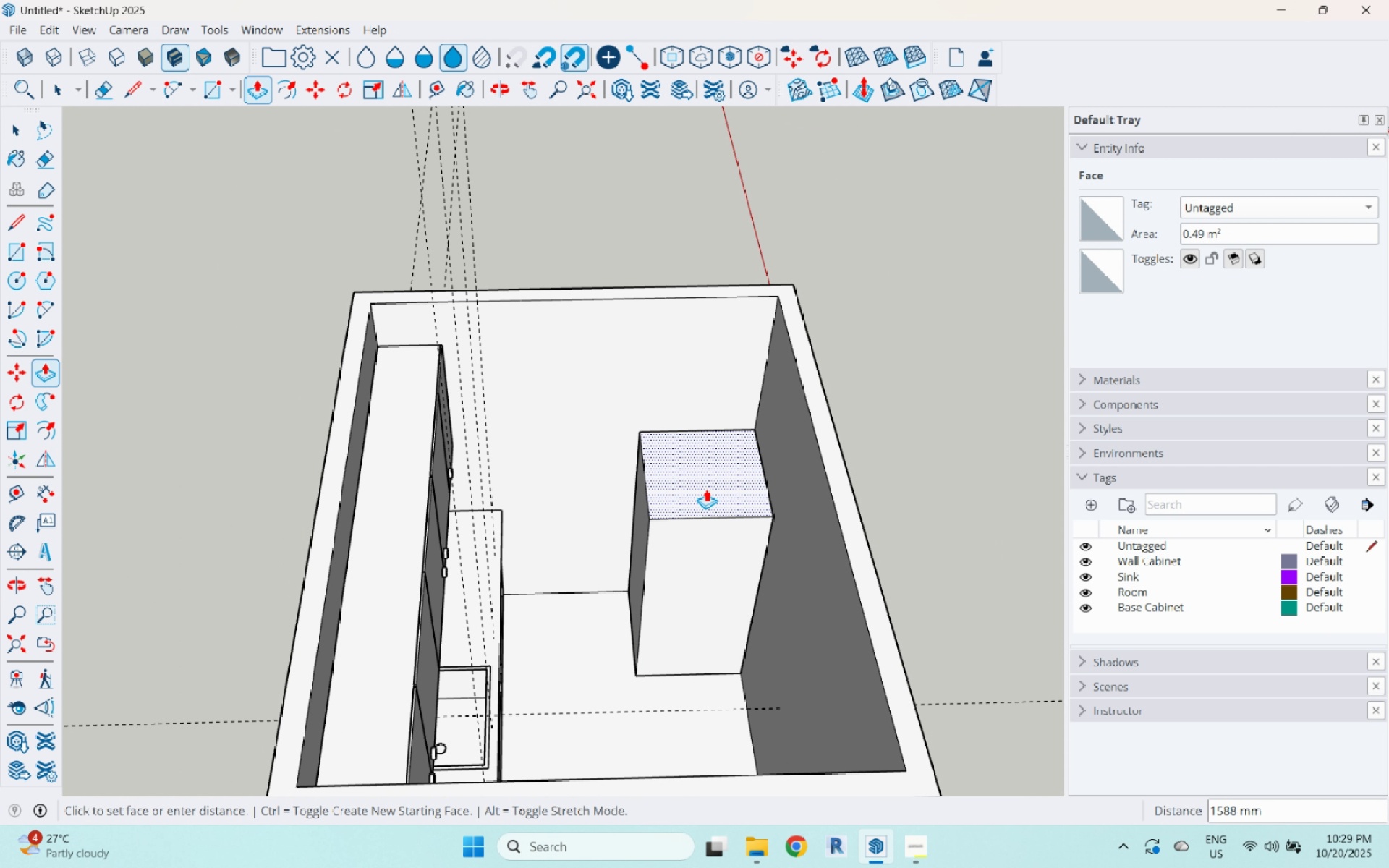 
key(Numpad1)
 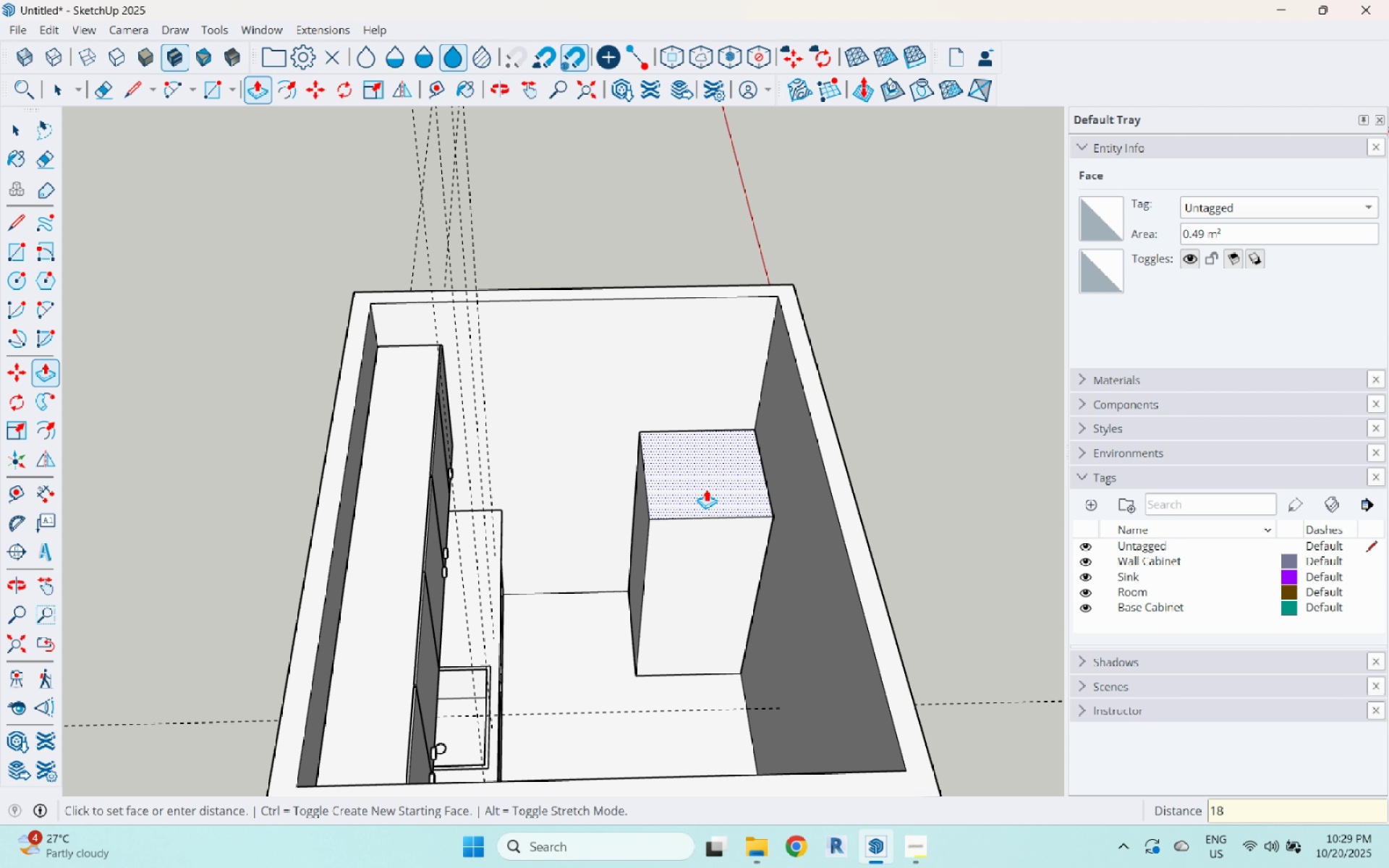 
key(Numpad8)
 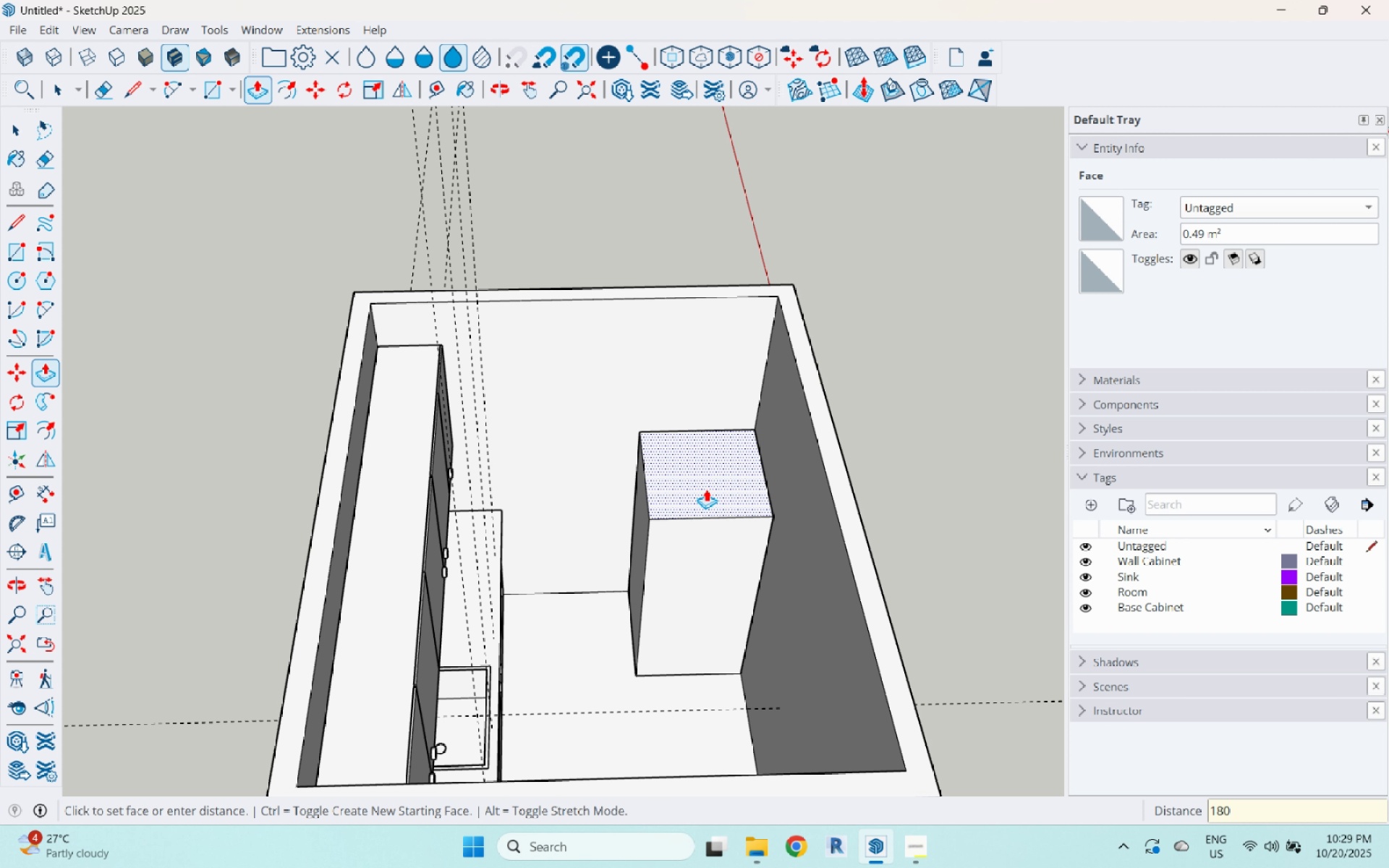 
key(Numpad0)
 